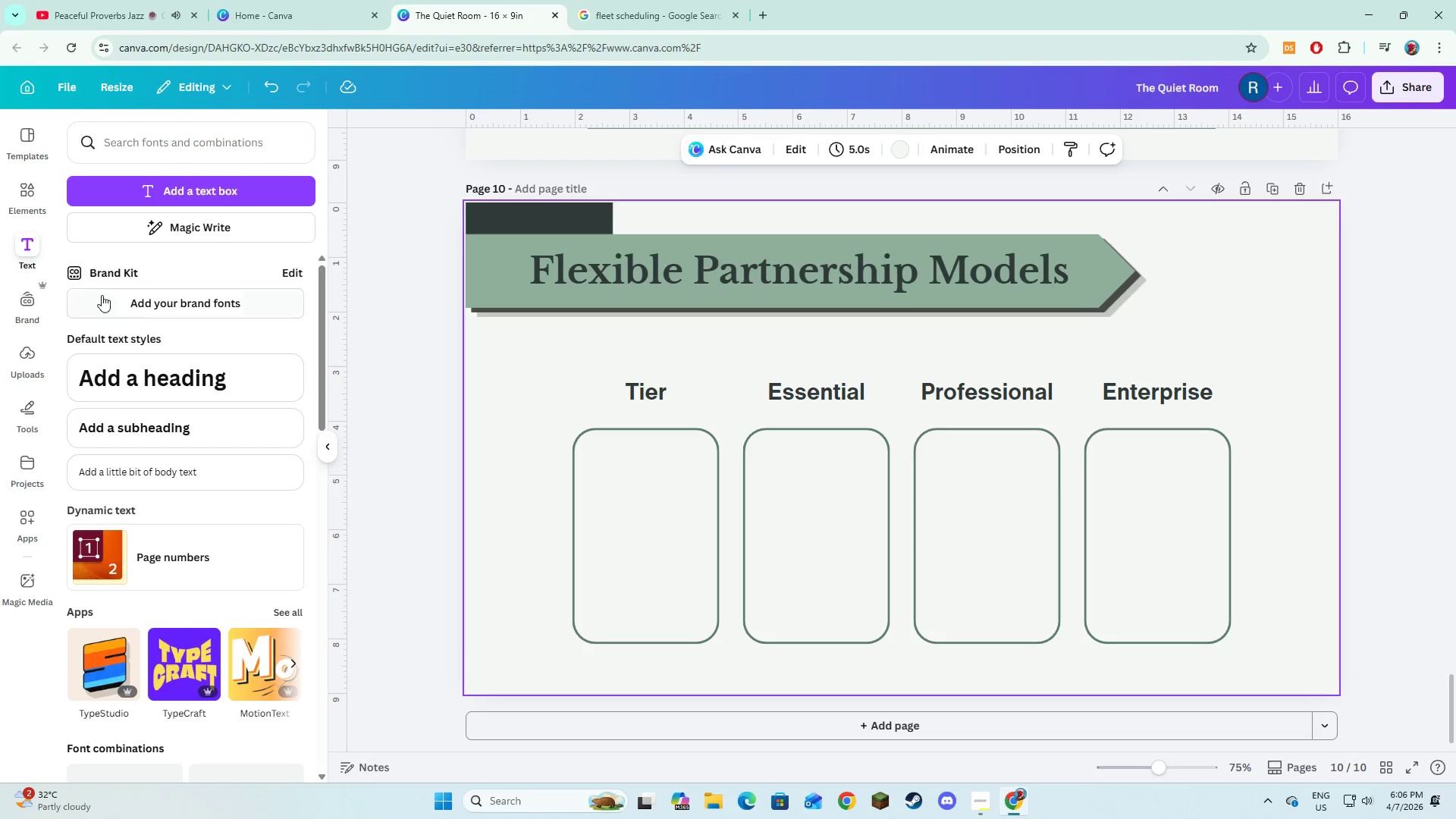 
left_click([108, 189])
 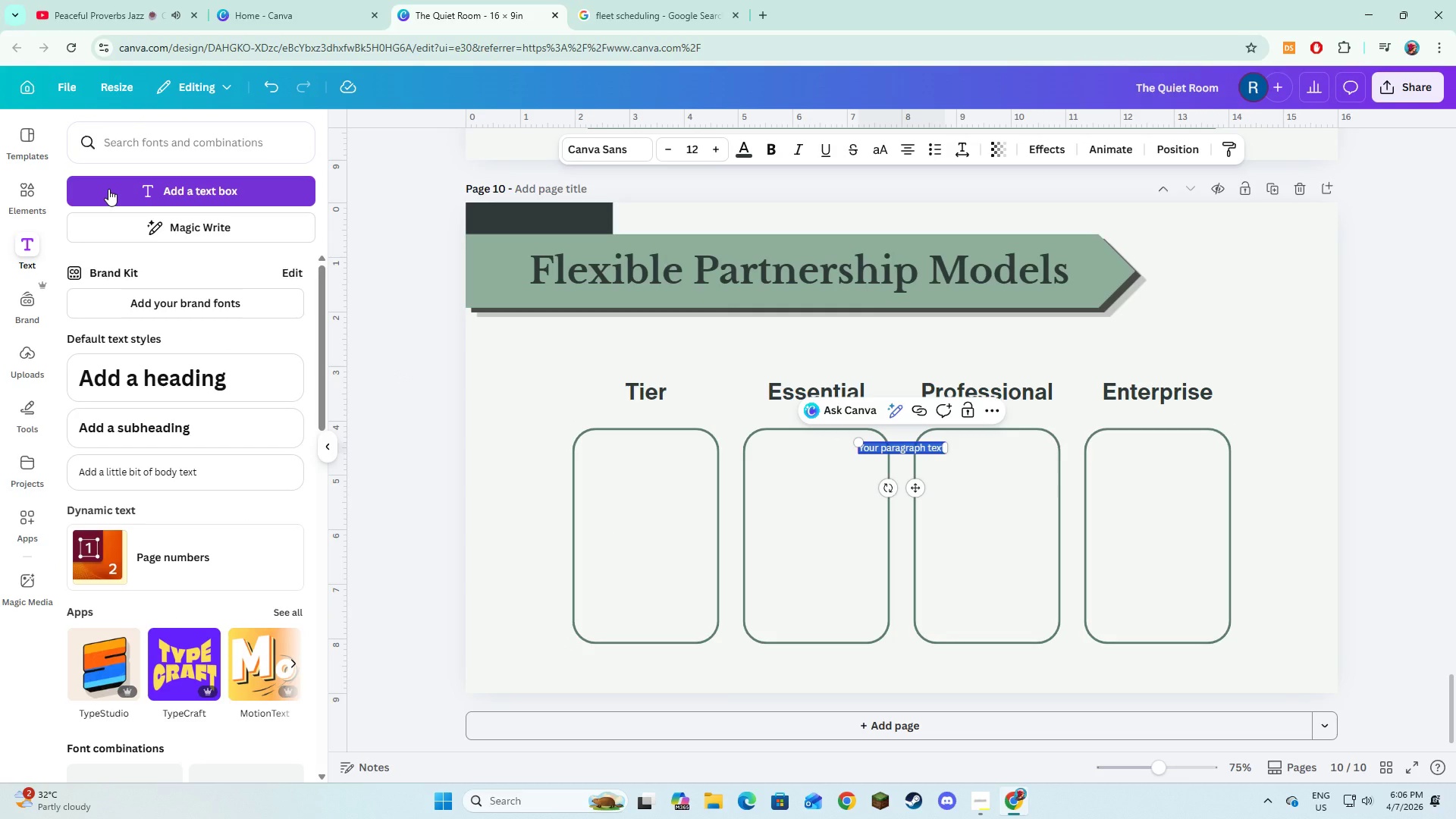 
key(1)
 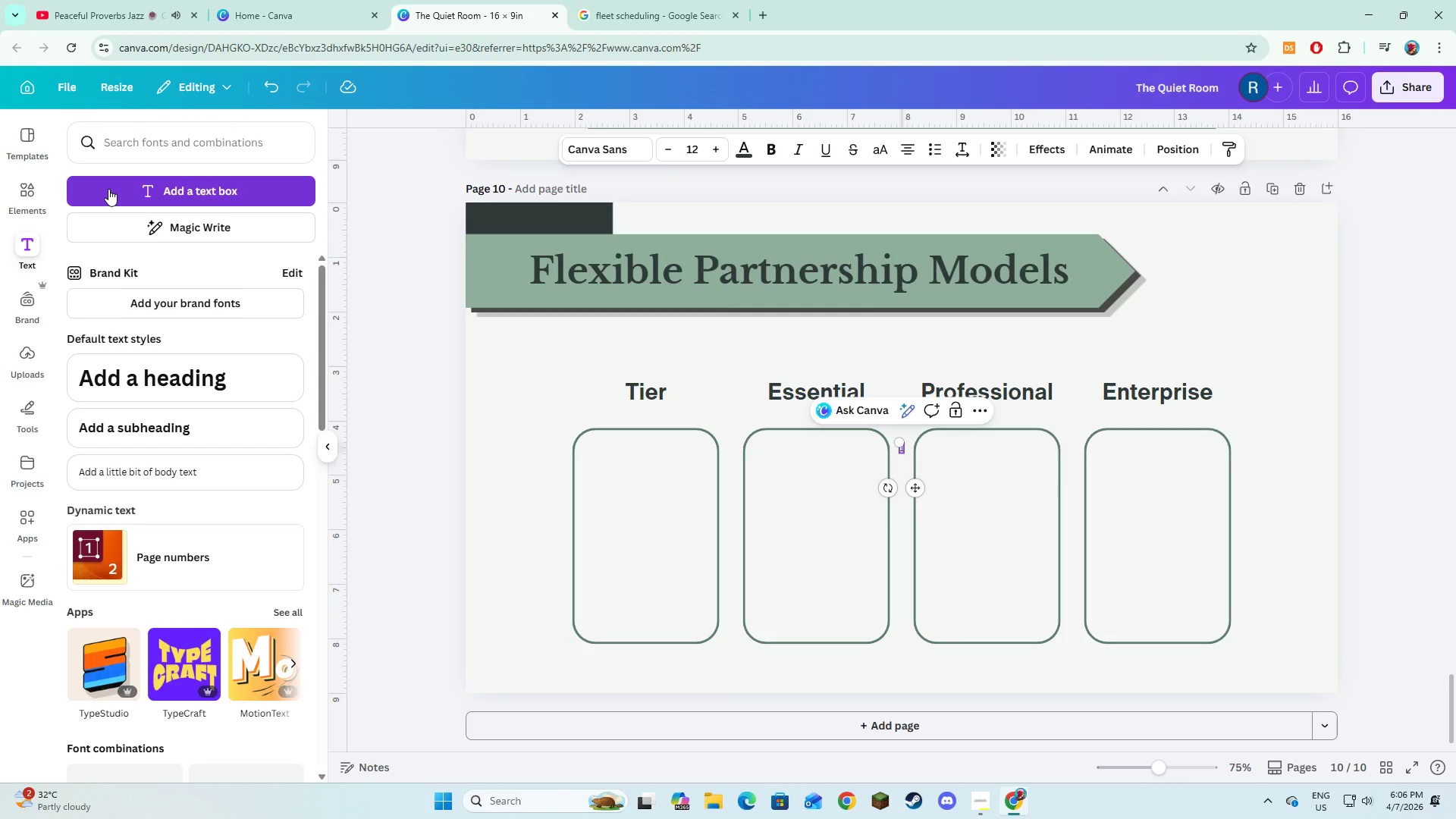 
key(Control+A)
 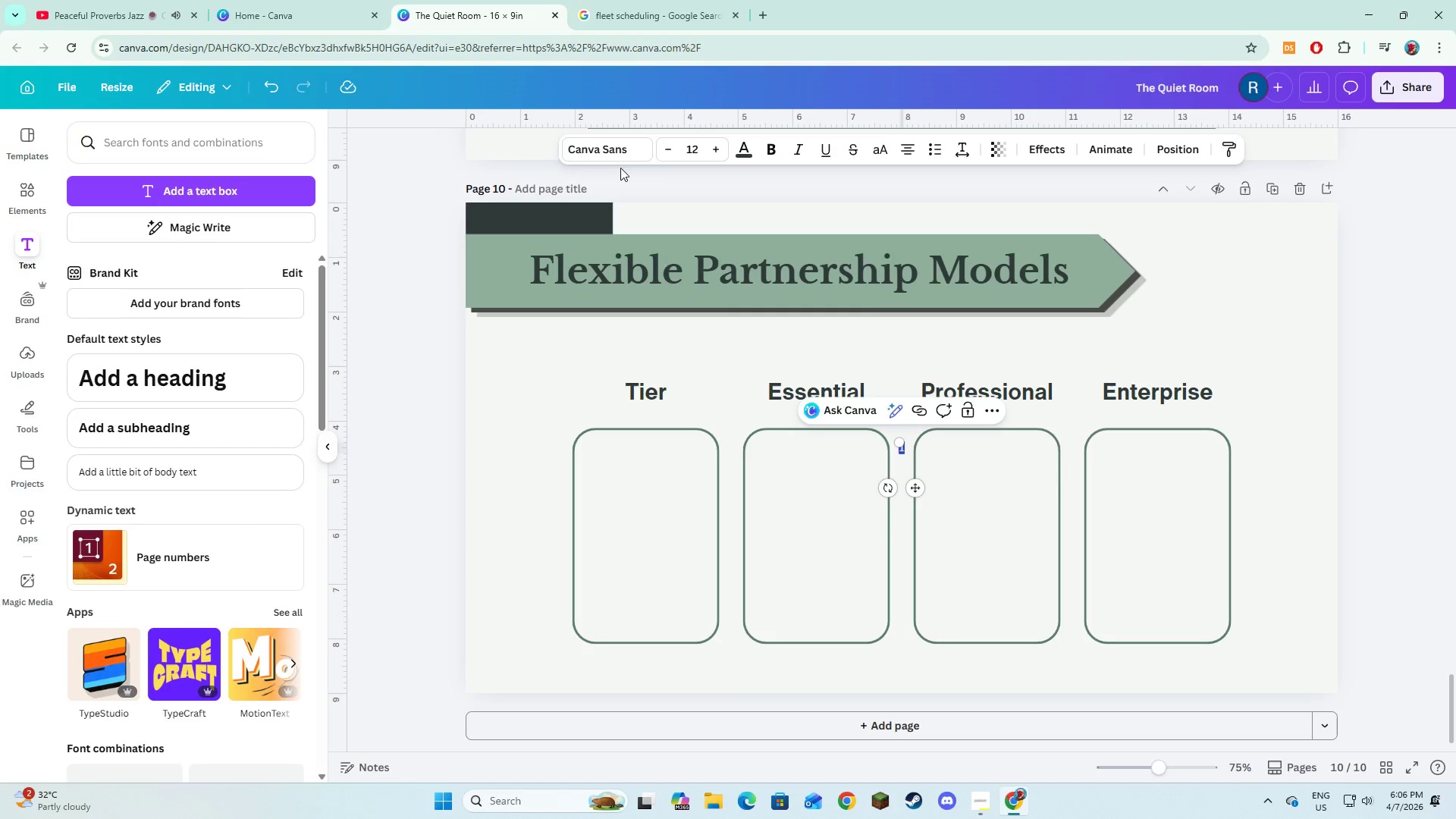 
left_click([618, 150])
 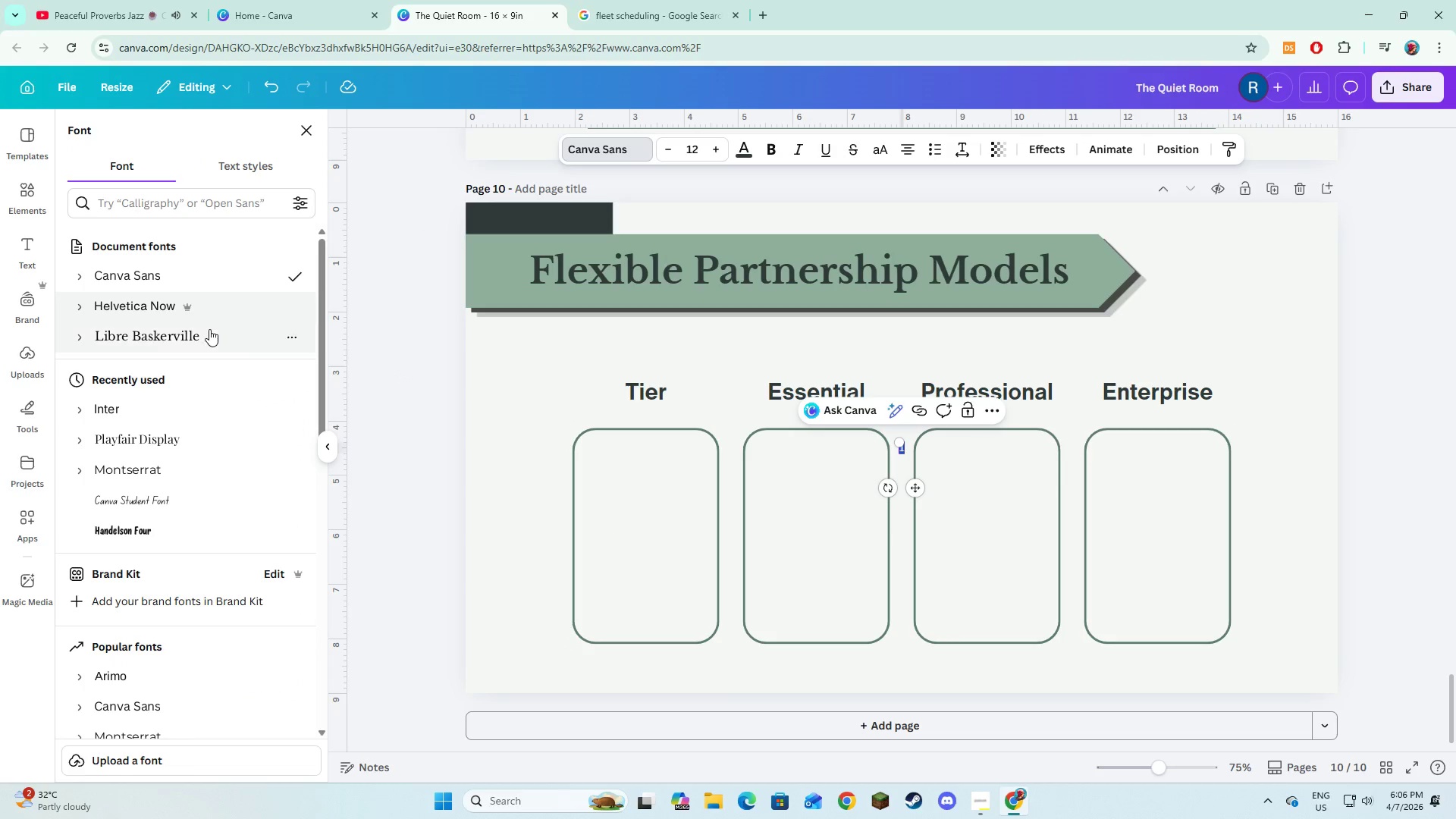 
left_click([200, 311])
 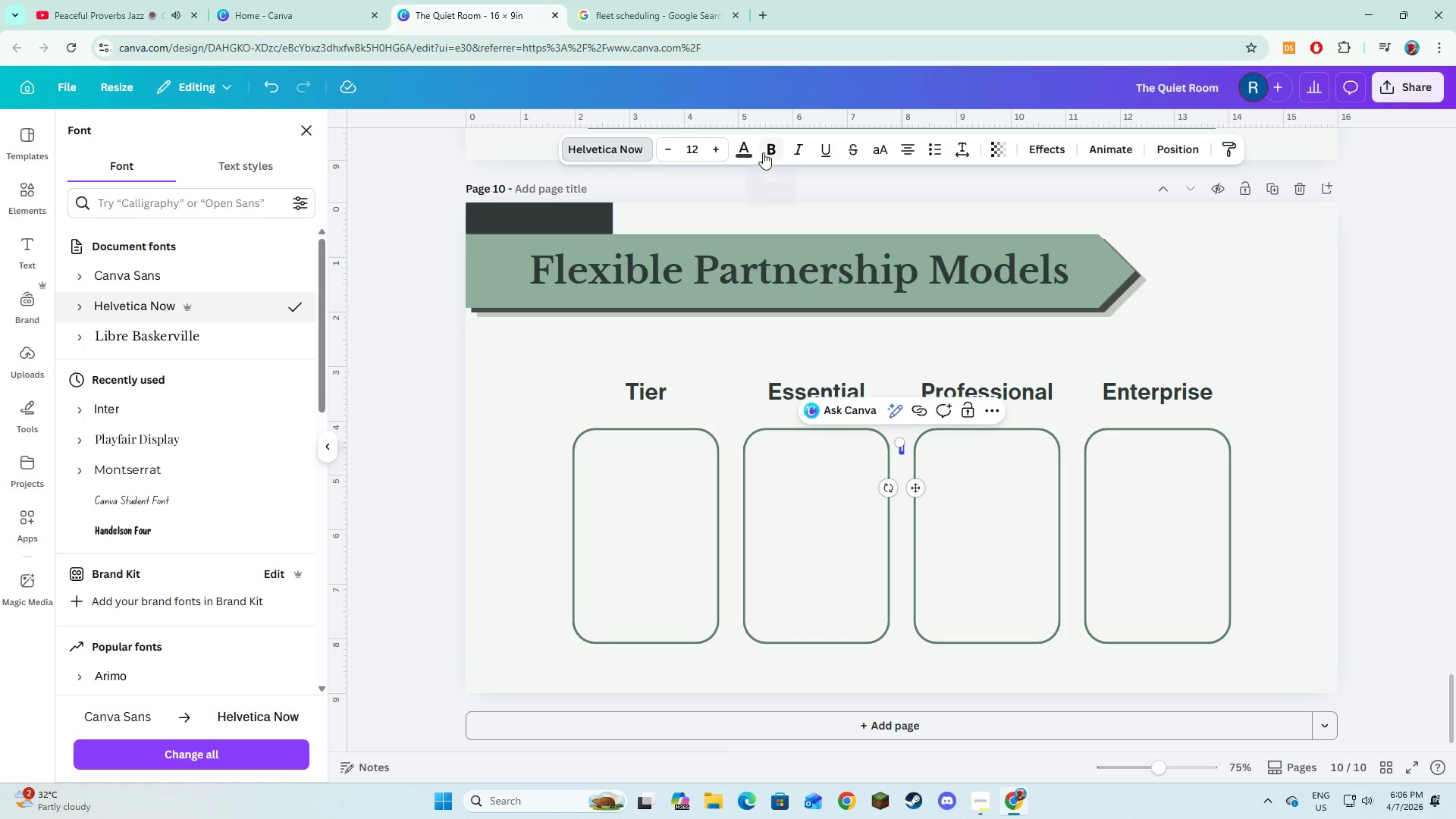 
left_click([763, 152])
 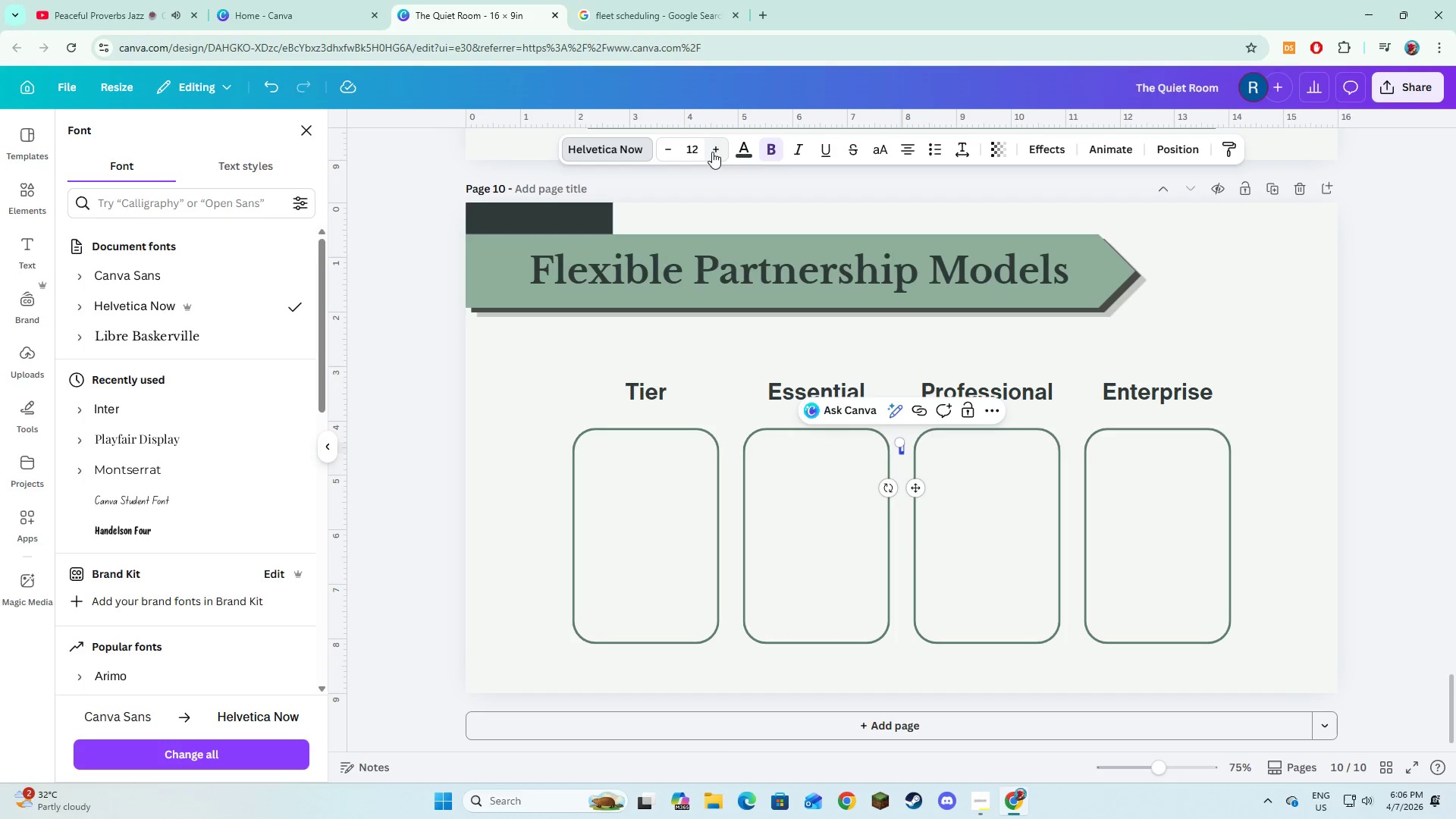 
double_click([712, 152])
 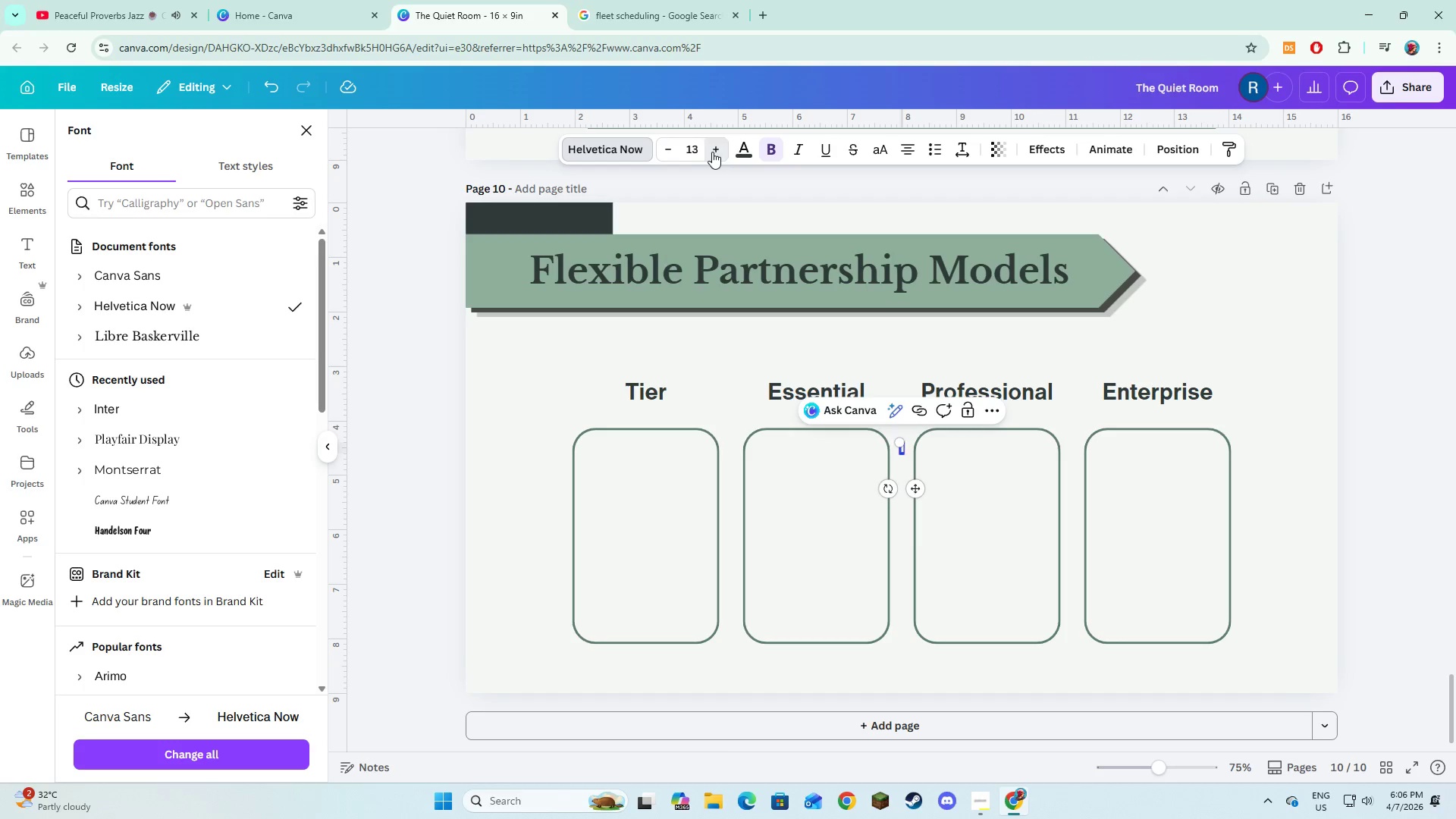 
triple_click([712, 152])
 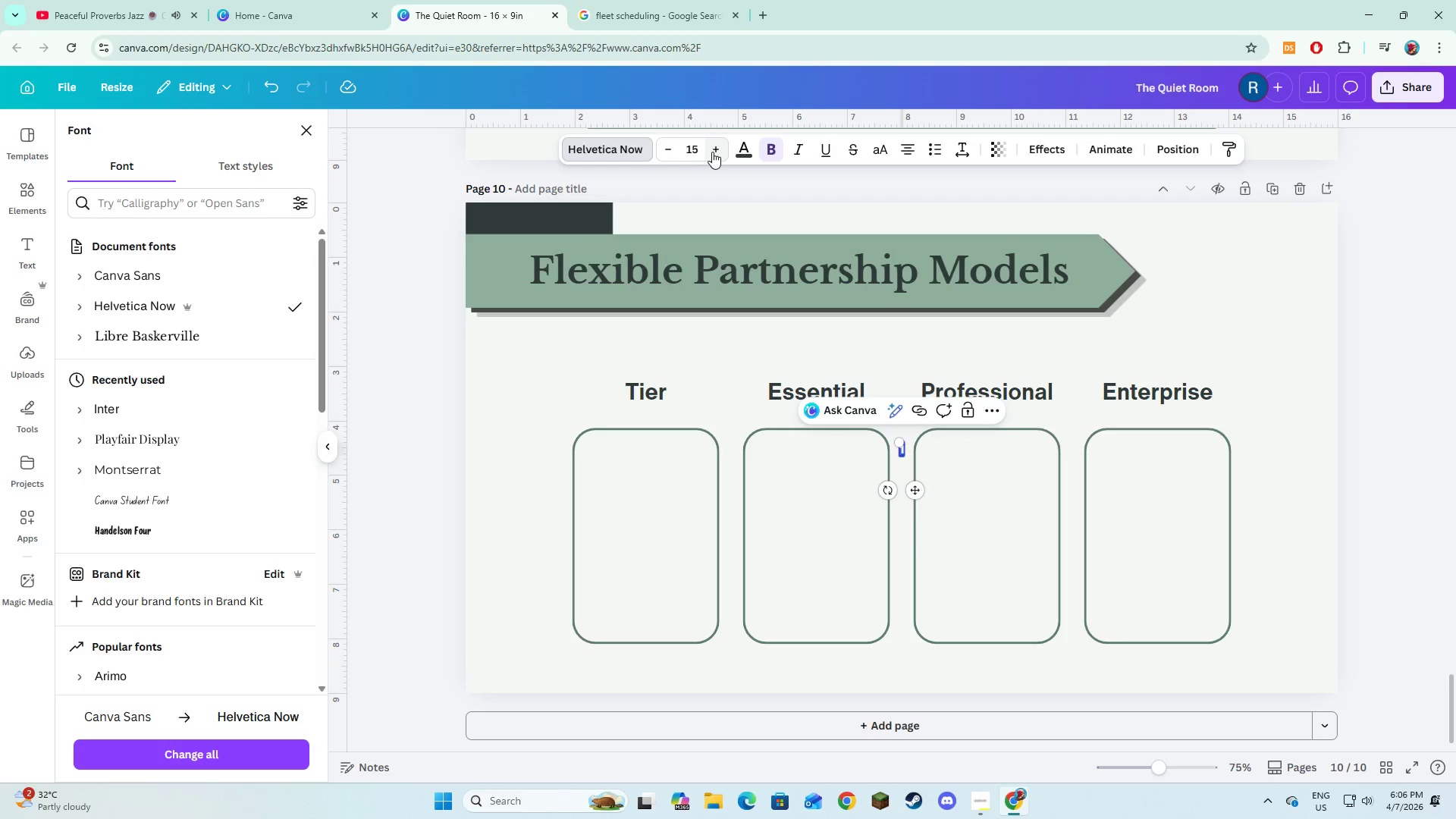 
triple_click([712, 152])
 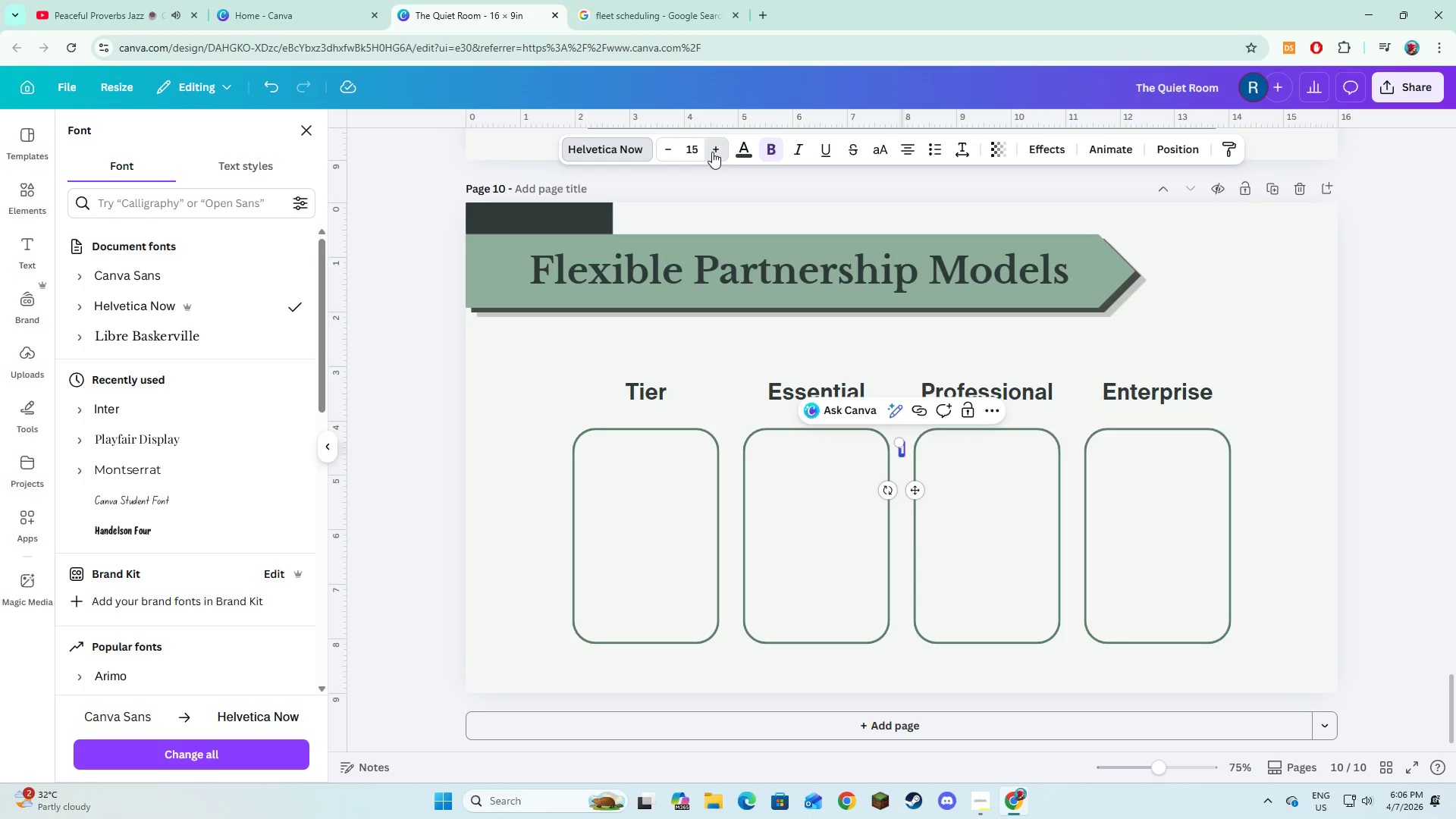 
triple_click([712, 152])
 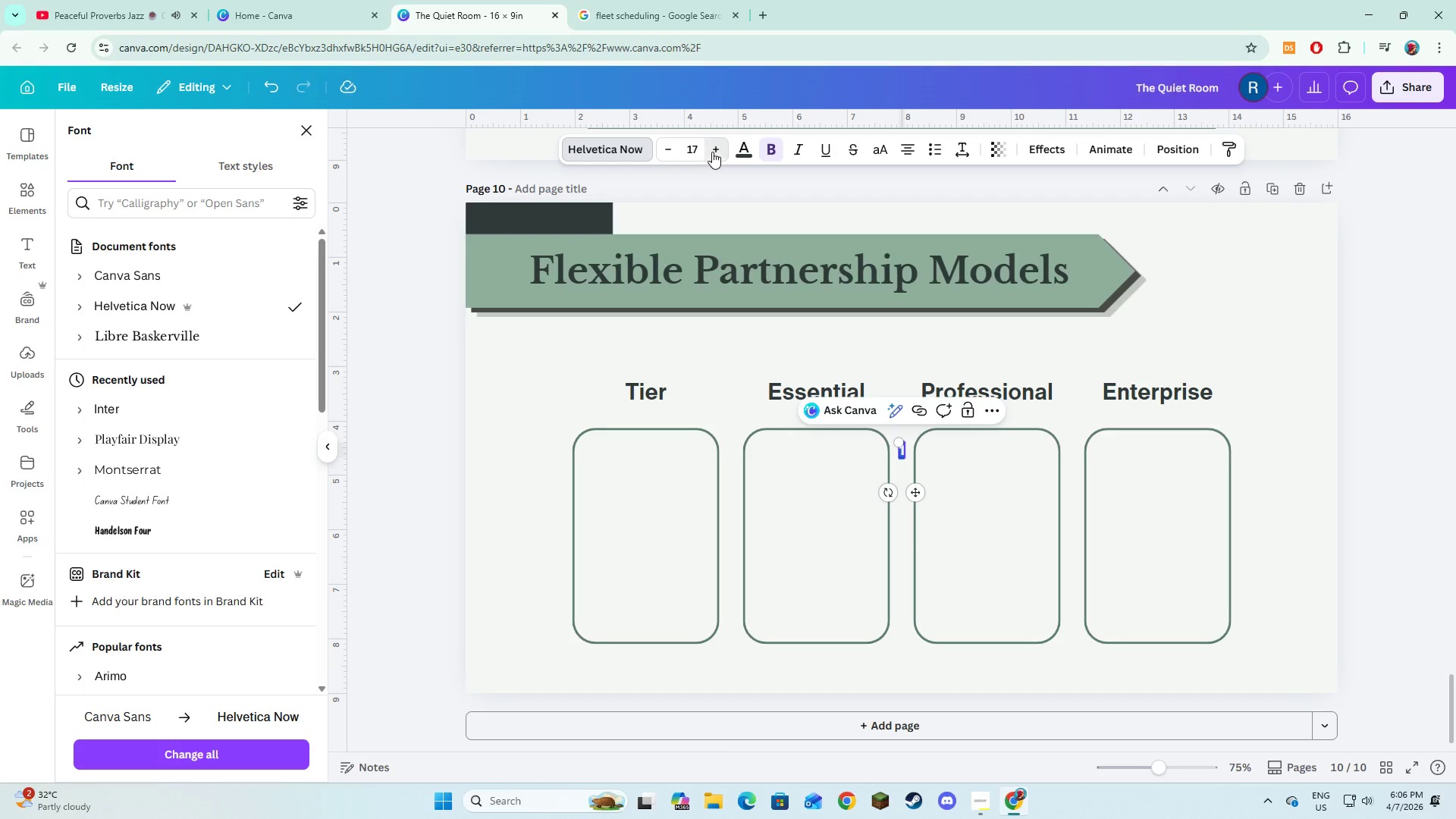 
double_click([712, 152])
 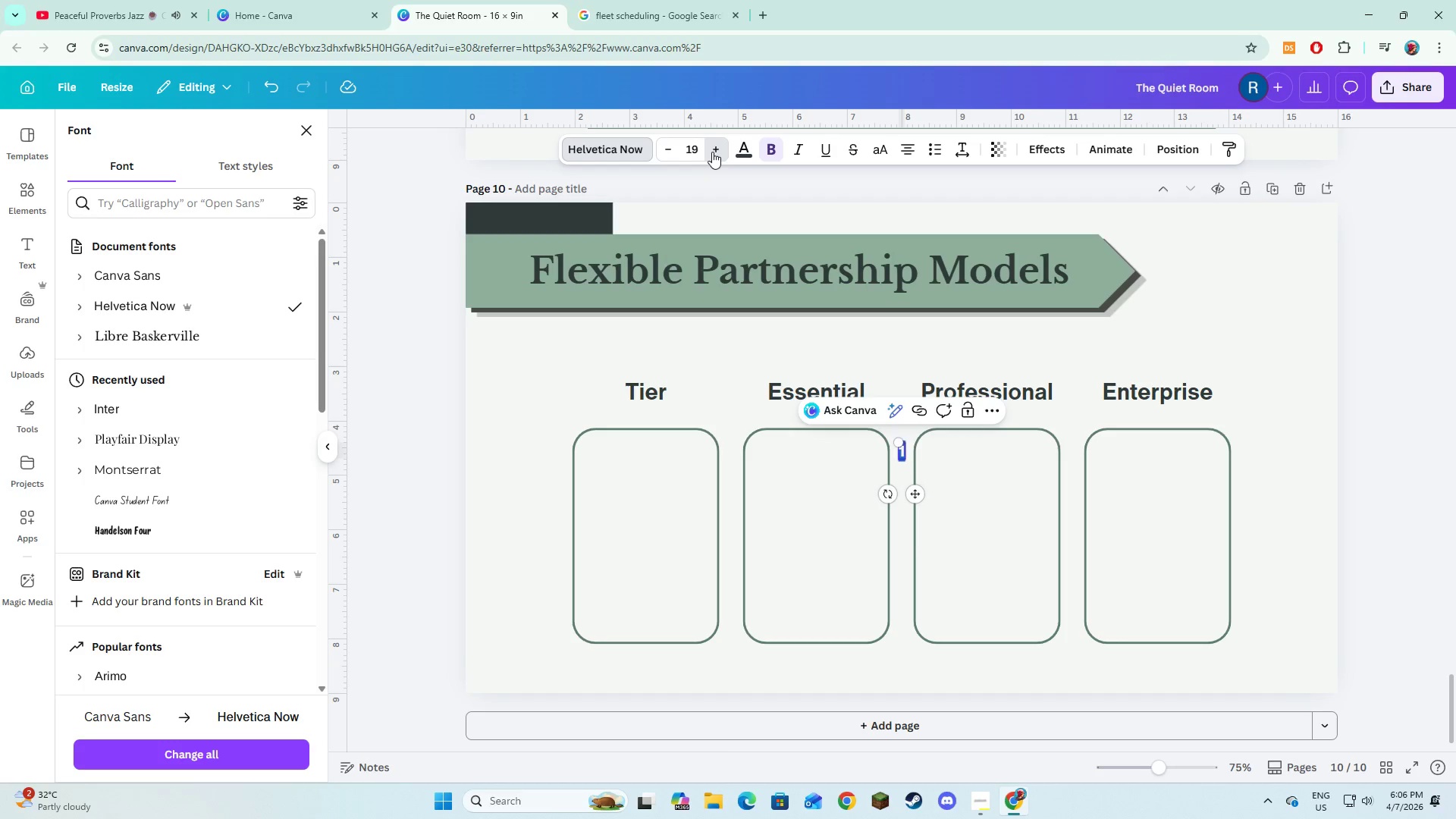 
triple_click([712, 152])
 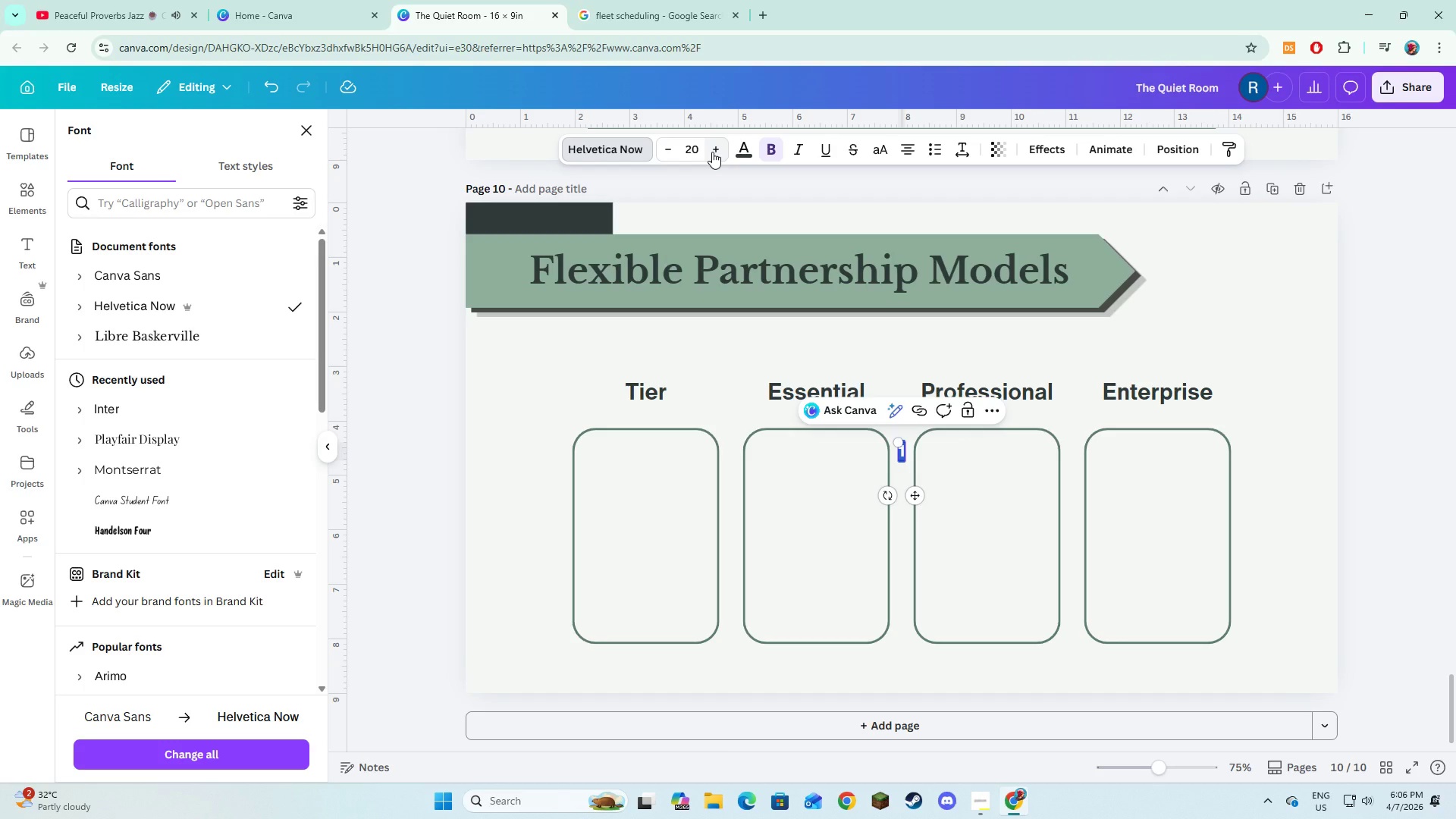 
double_click([712, 152])
 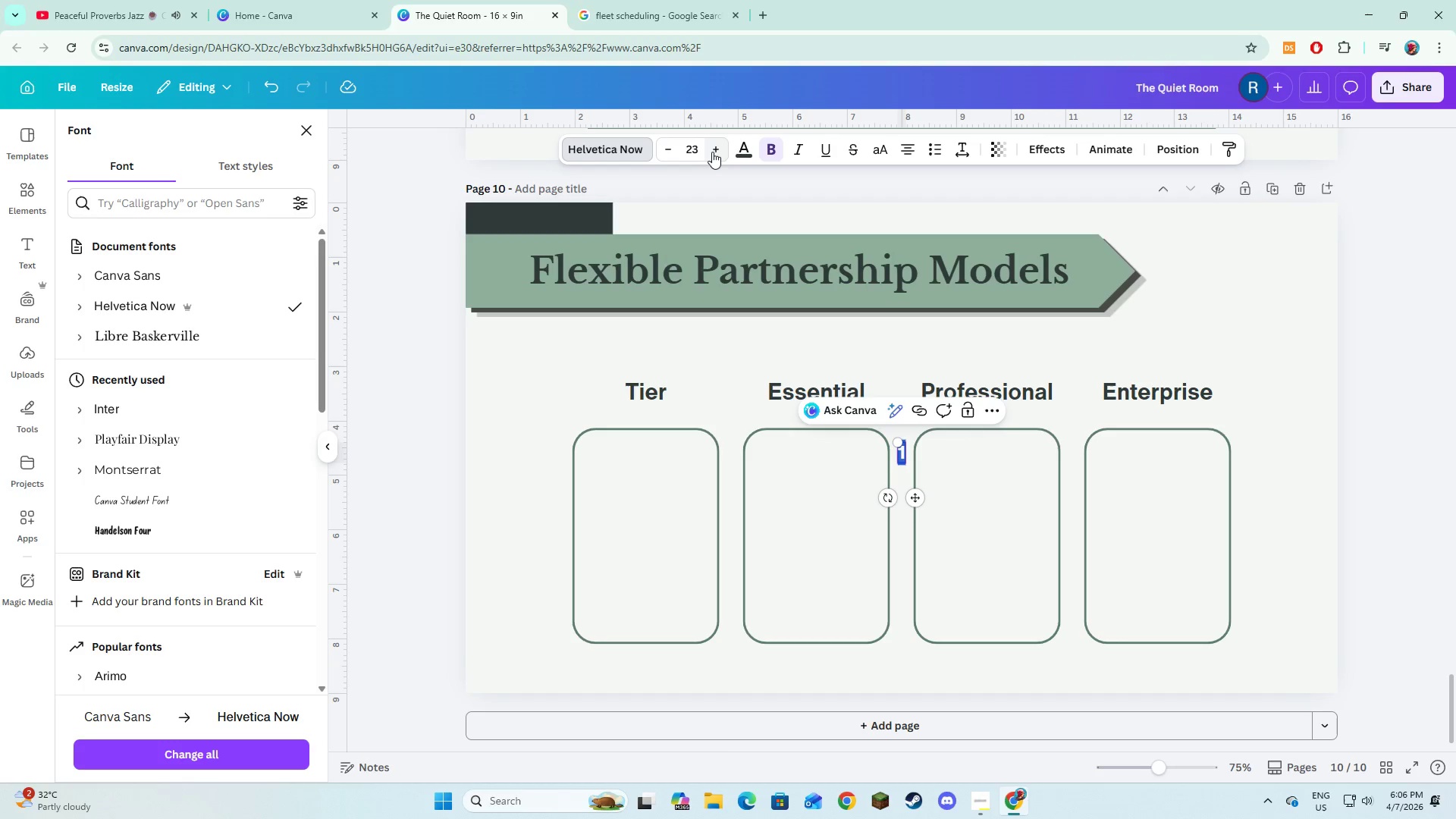 
double_click([712, 152])
 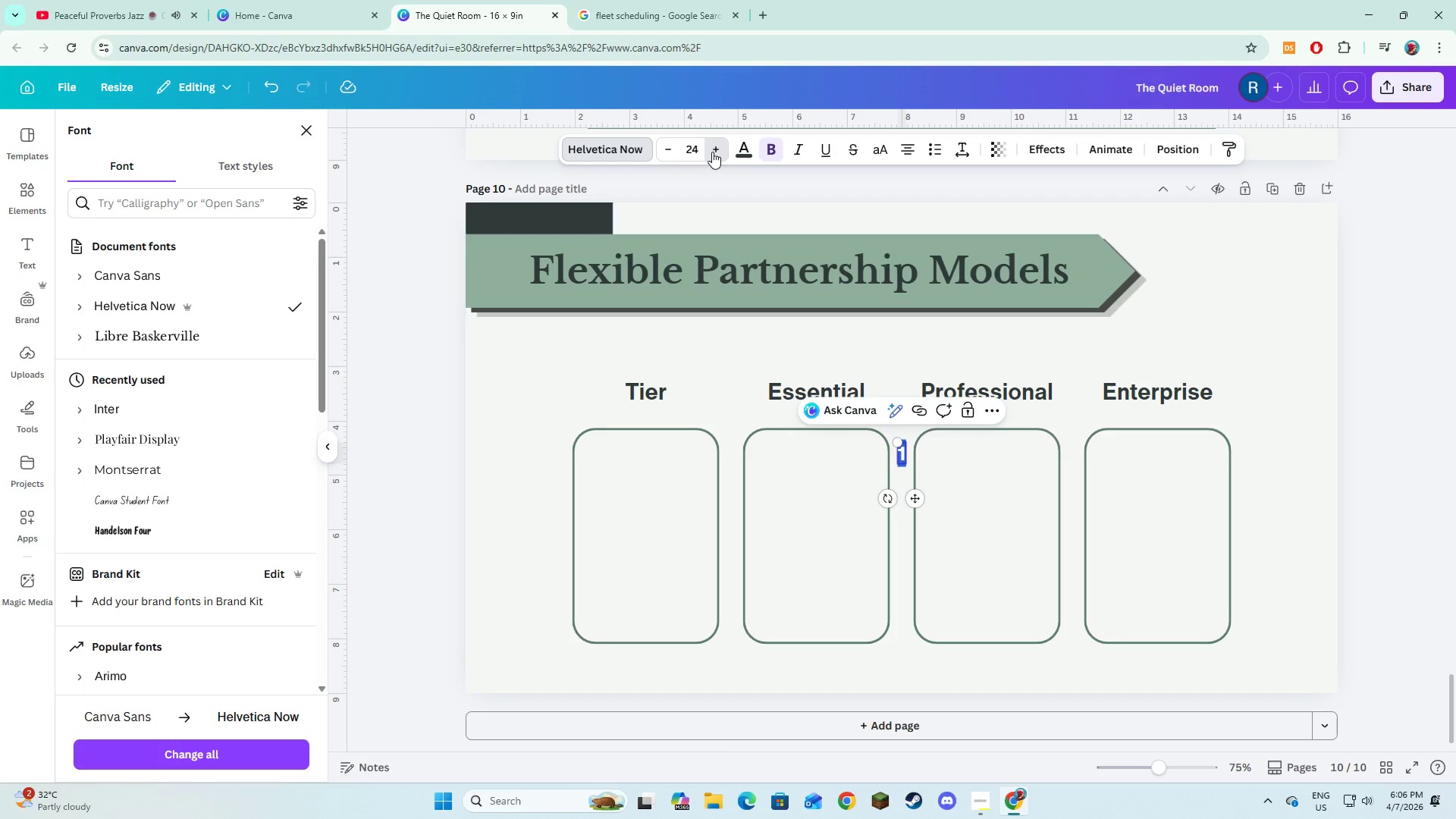 
triple_click([712, 152])
 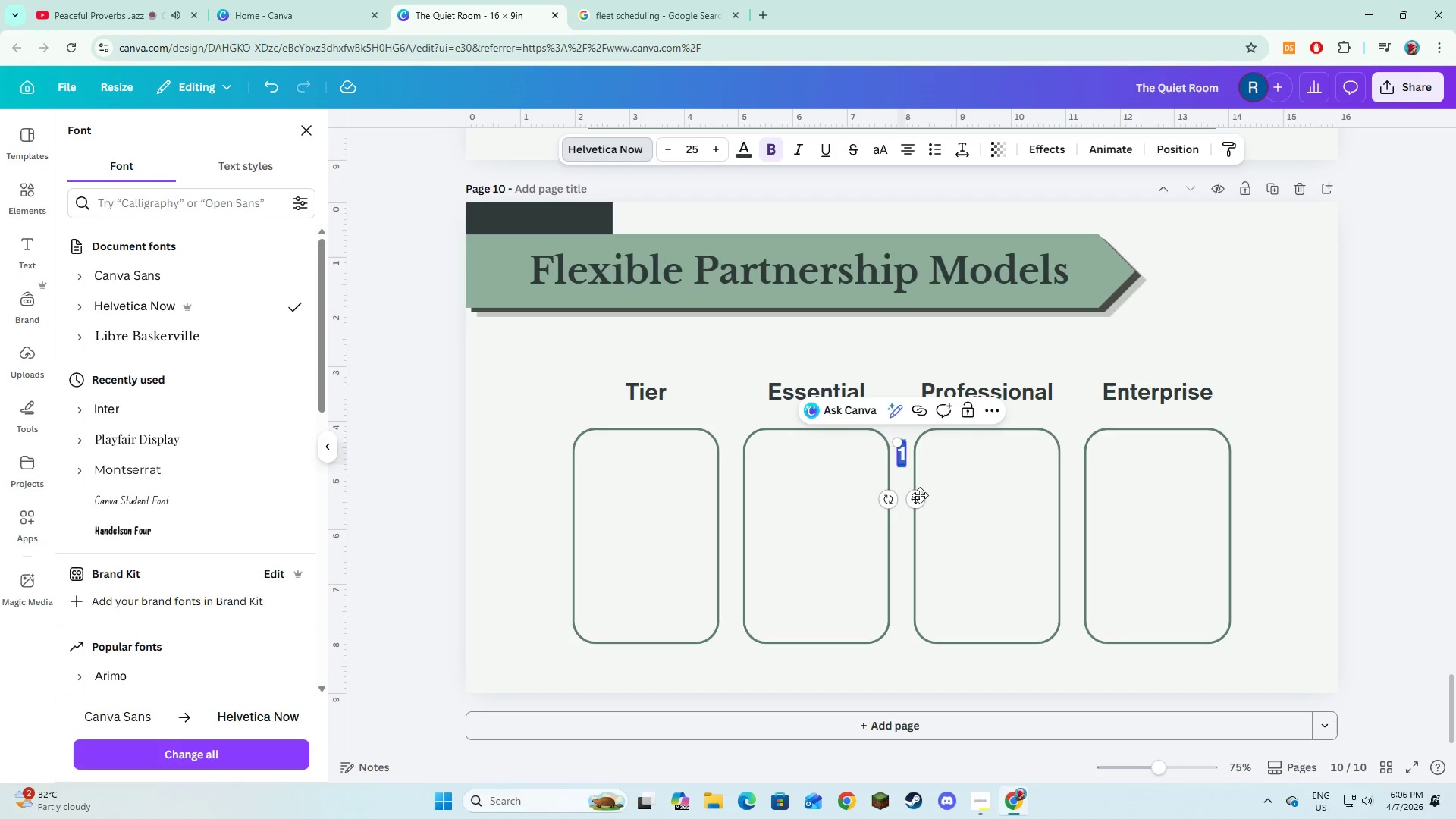 
left_click_drag(start_coordinate=[918, 494], to_coordinate=[660, 506])
 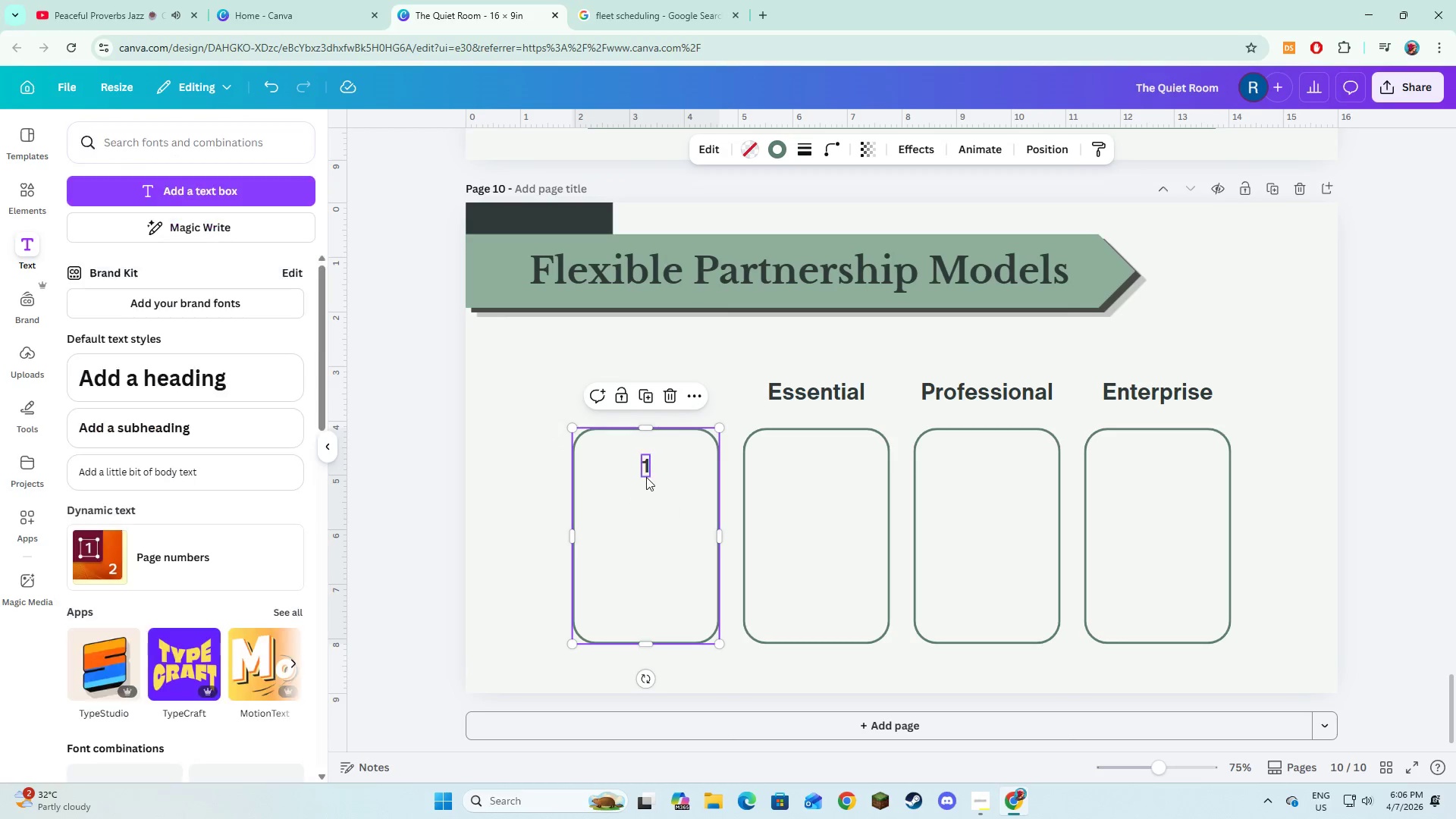 
double_click([646, 477])
 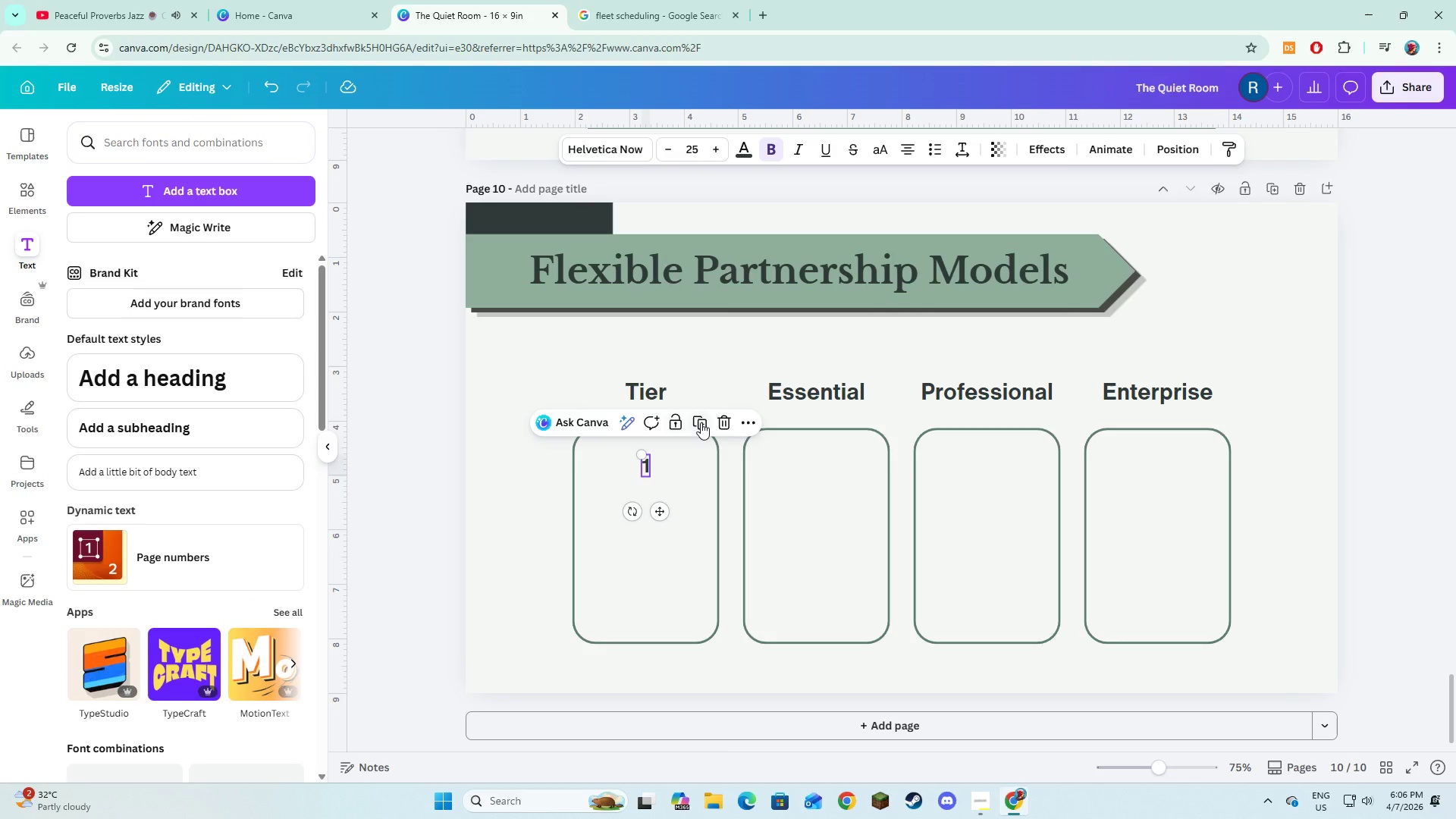 
left_click([701, 422])
 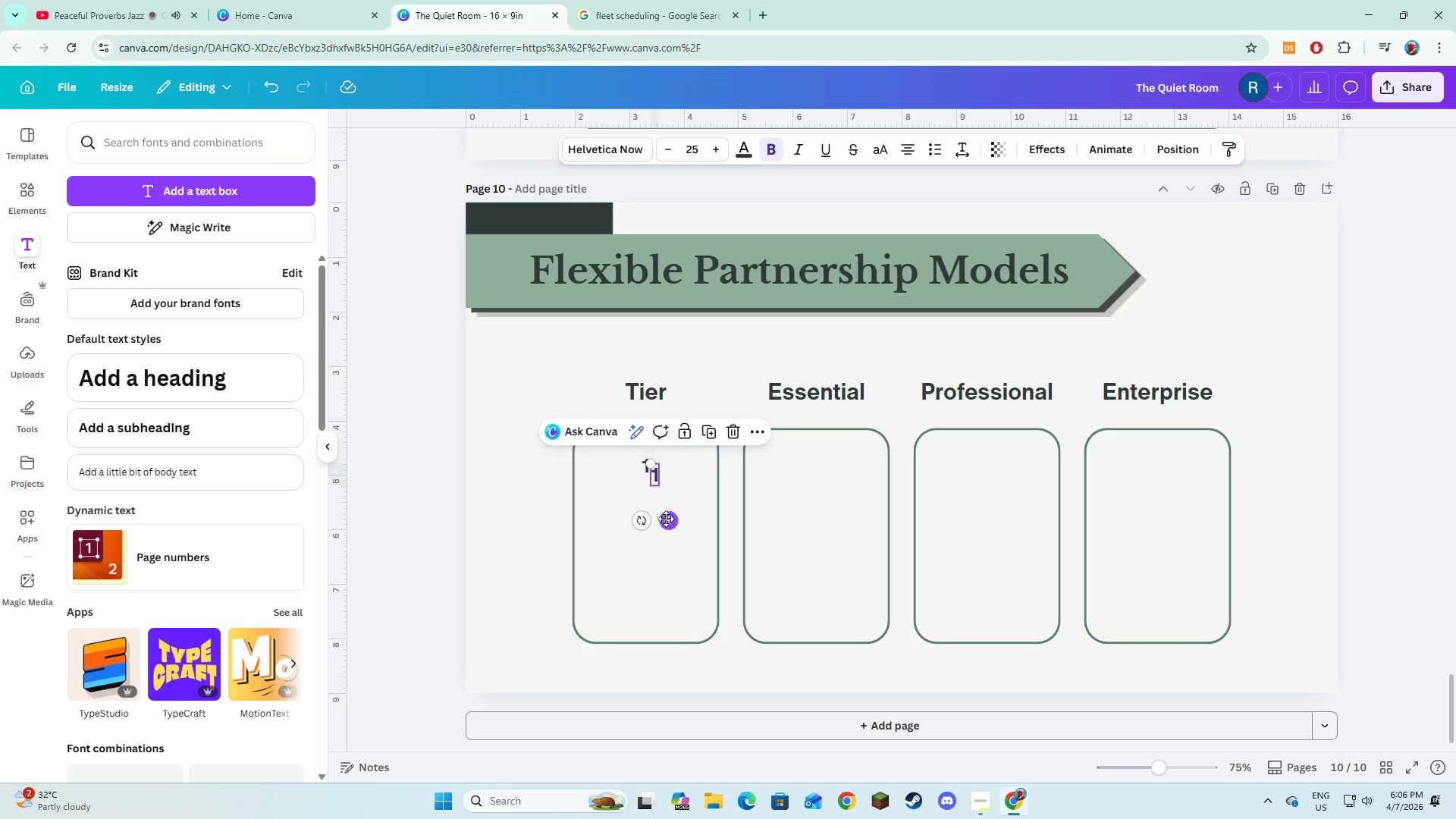 
left_click_drag(start_coordinate=[666, 519], to_coordinate=[658, 561])
 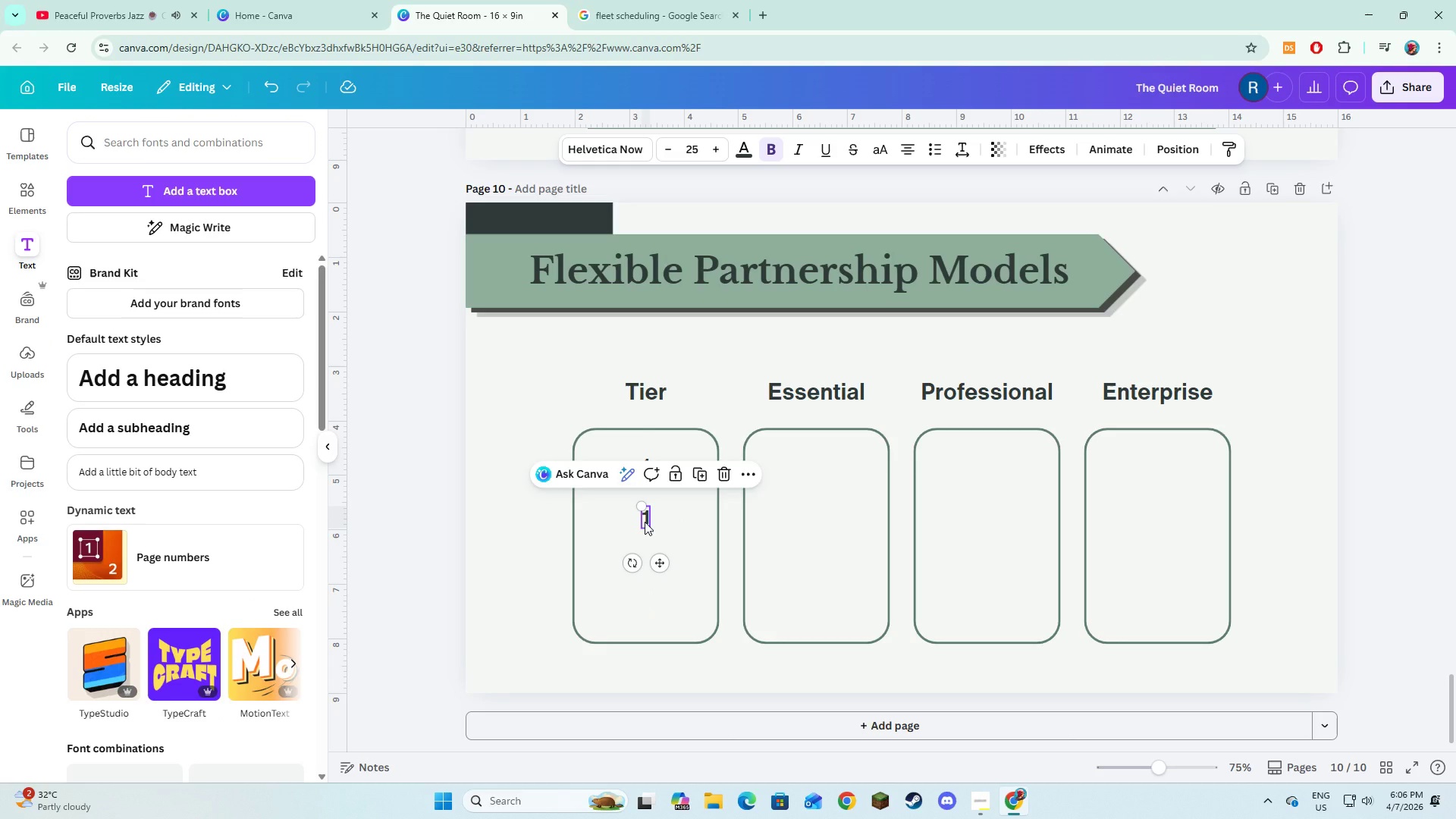 
left_click([645, 522])
 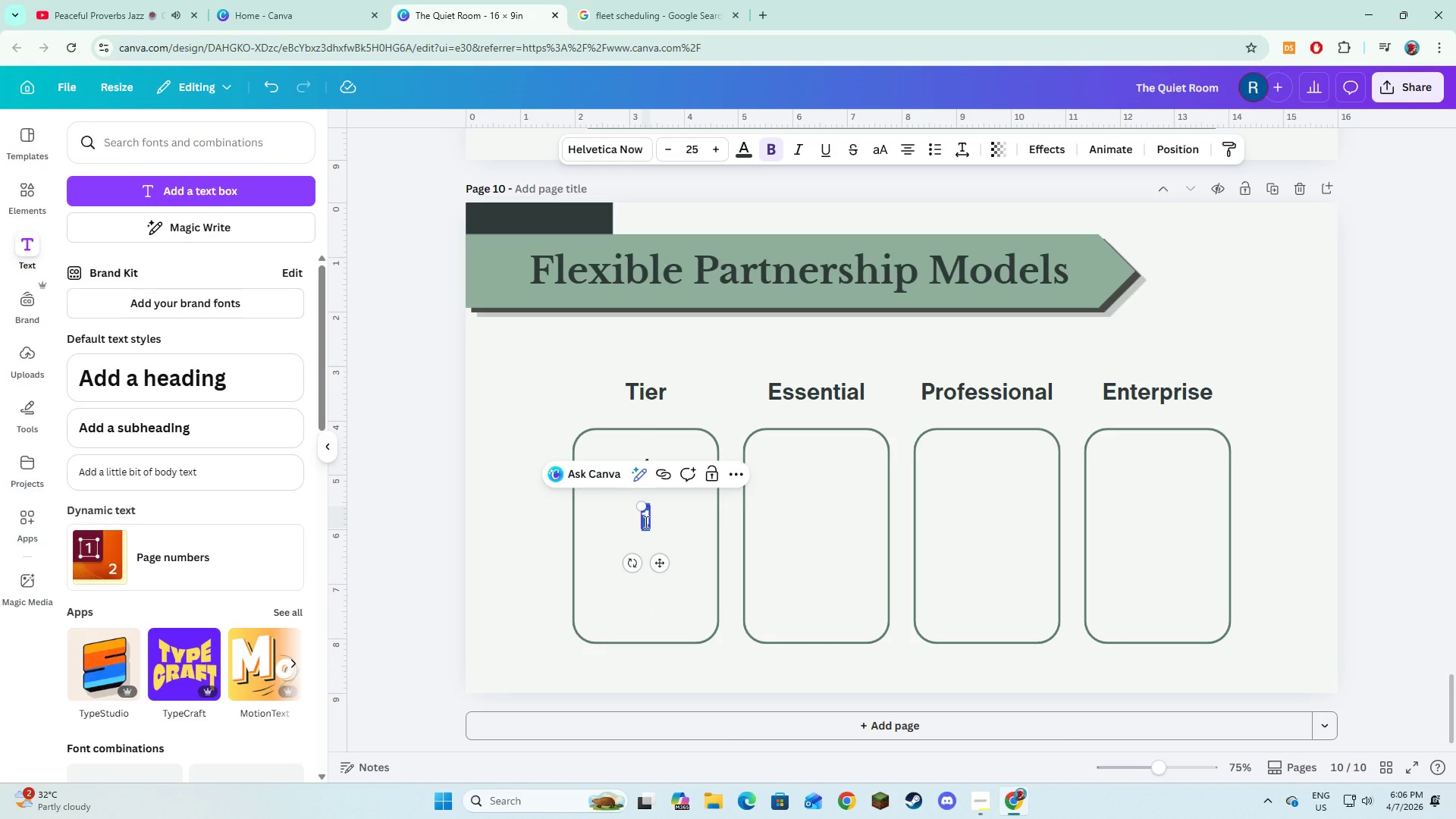 
type(20/week)
 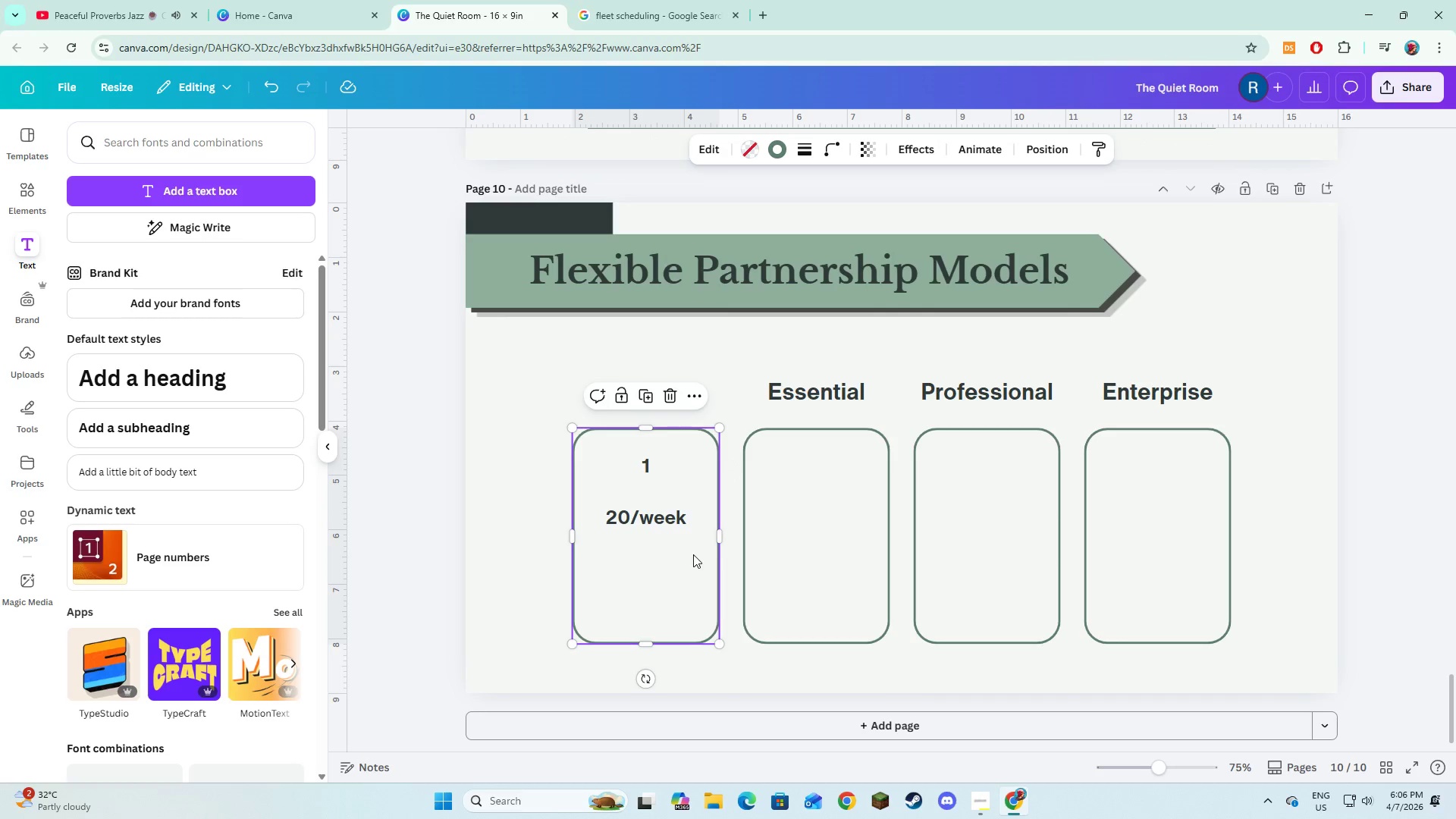 
double_click([664, 511])
 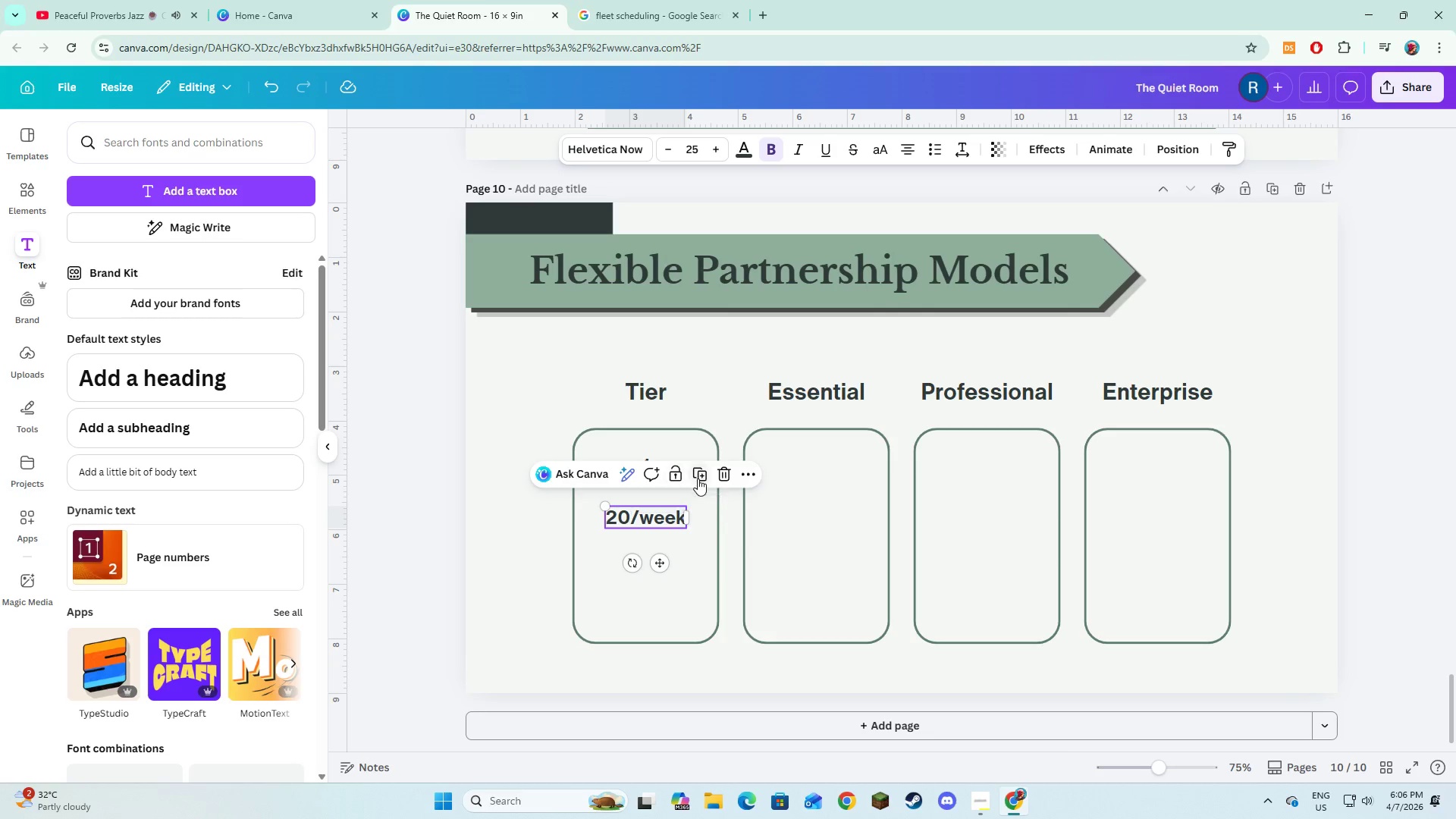 
left_click([698, 479])
 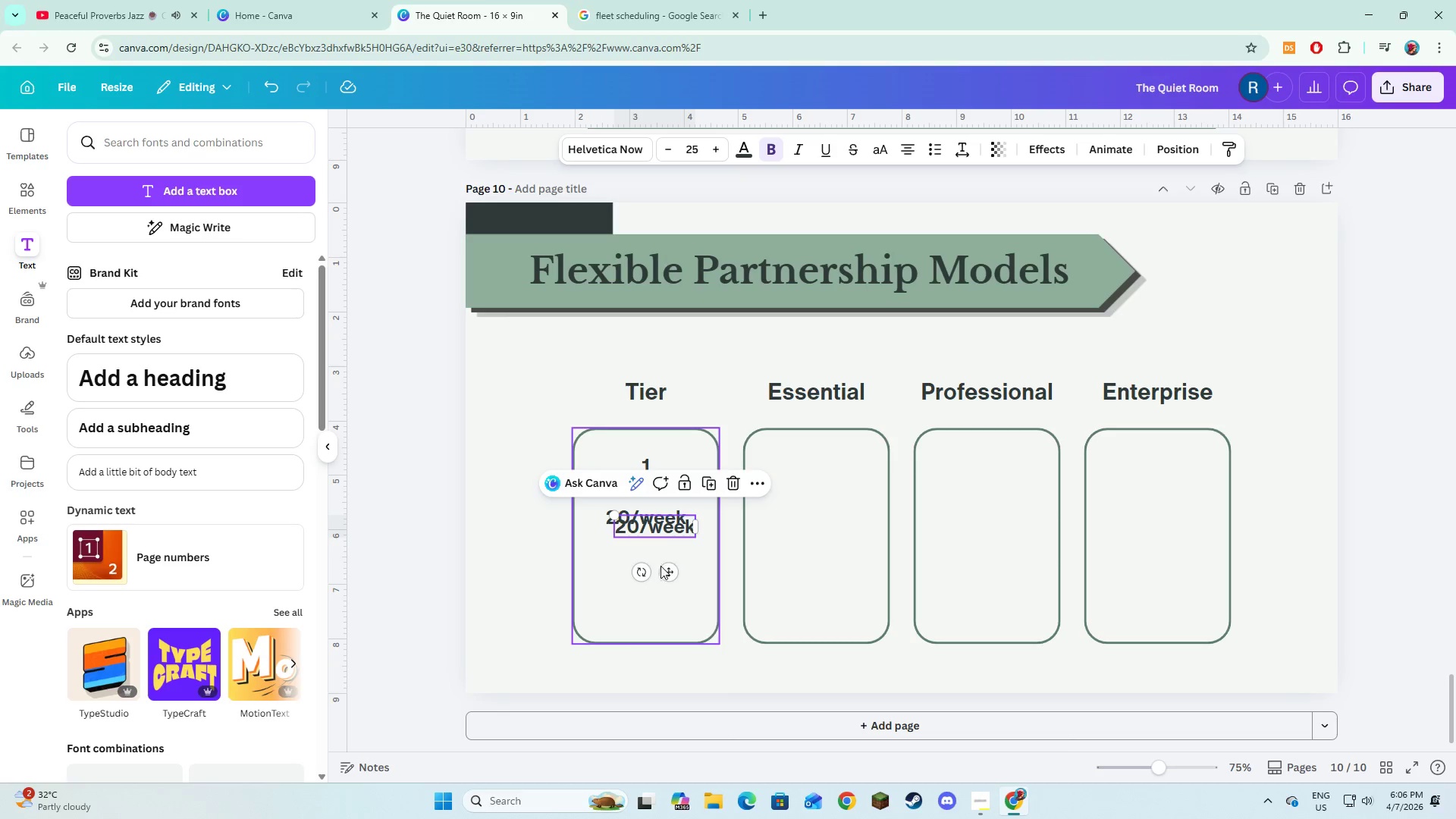 
left_click_drag(start_coordinate=[665, 573], to_coordinate=[658, 613])
 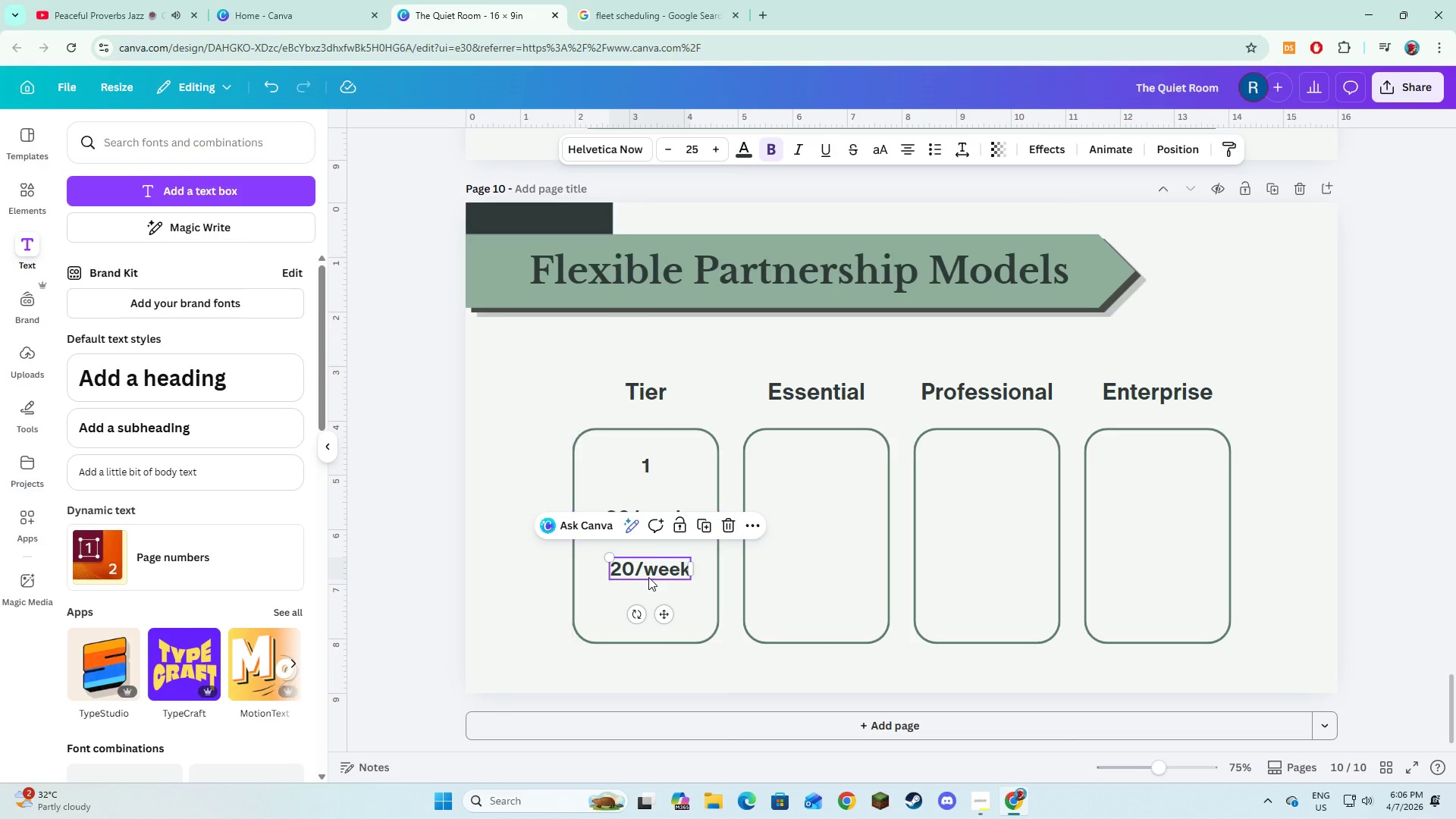 
left_click([648, 577])
 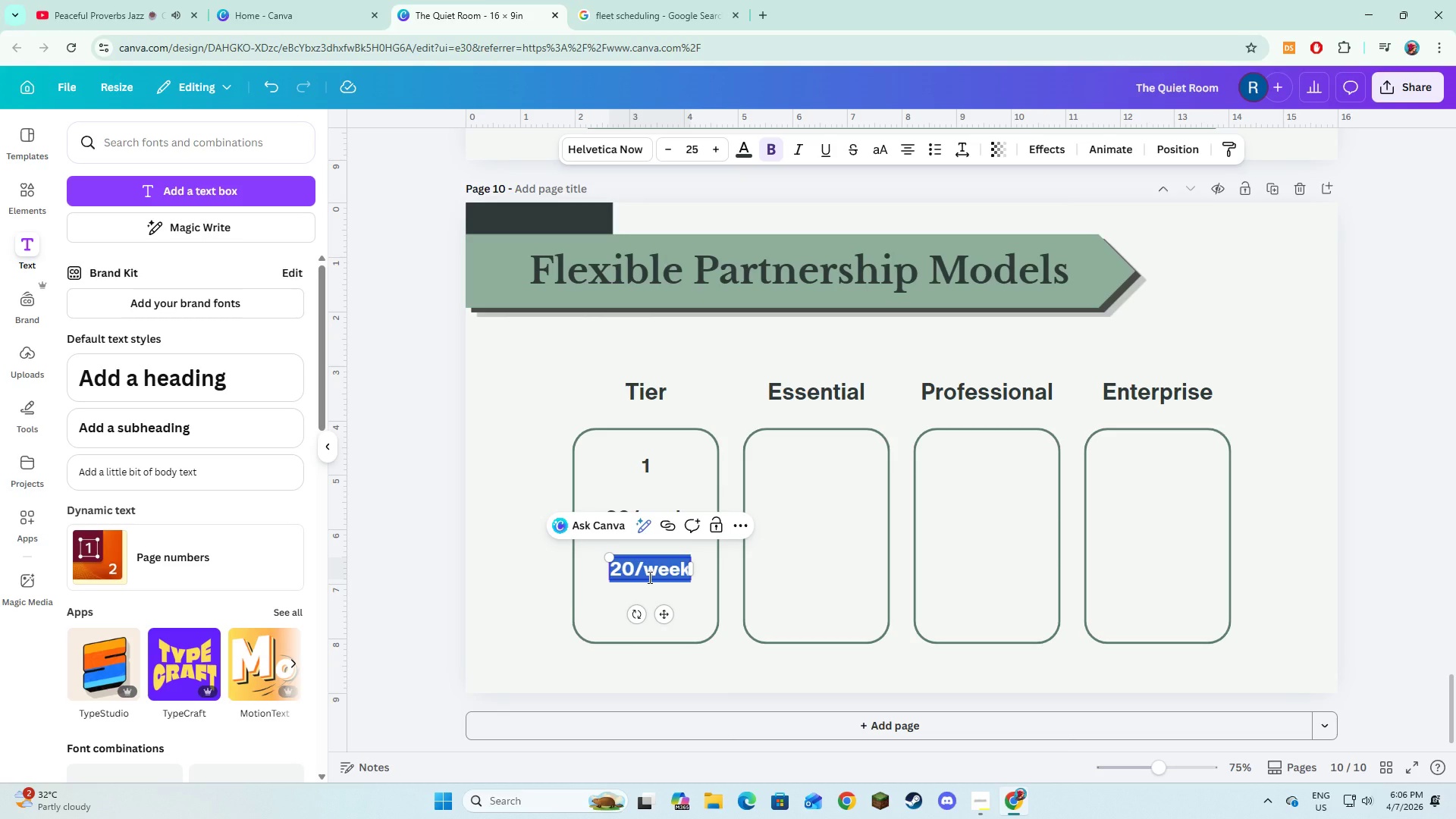 
type(Basic)
 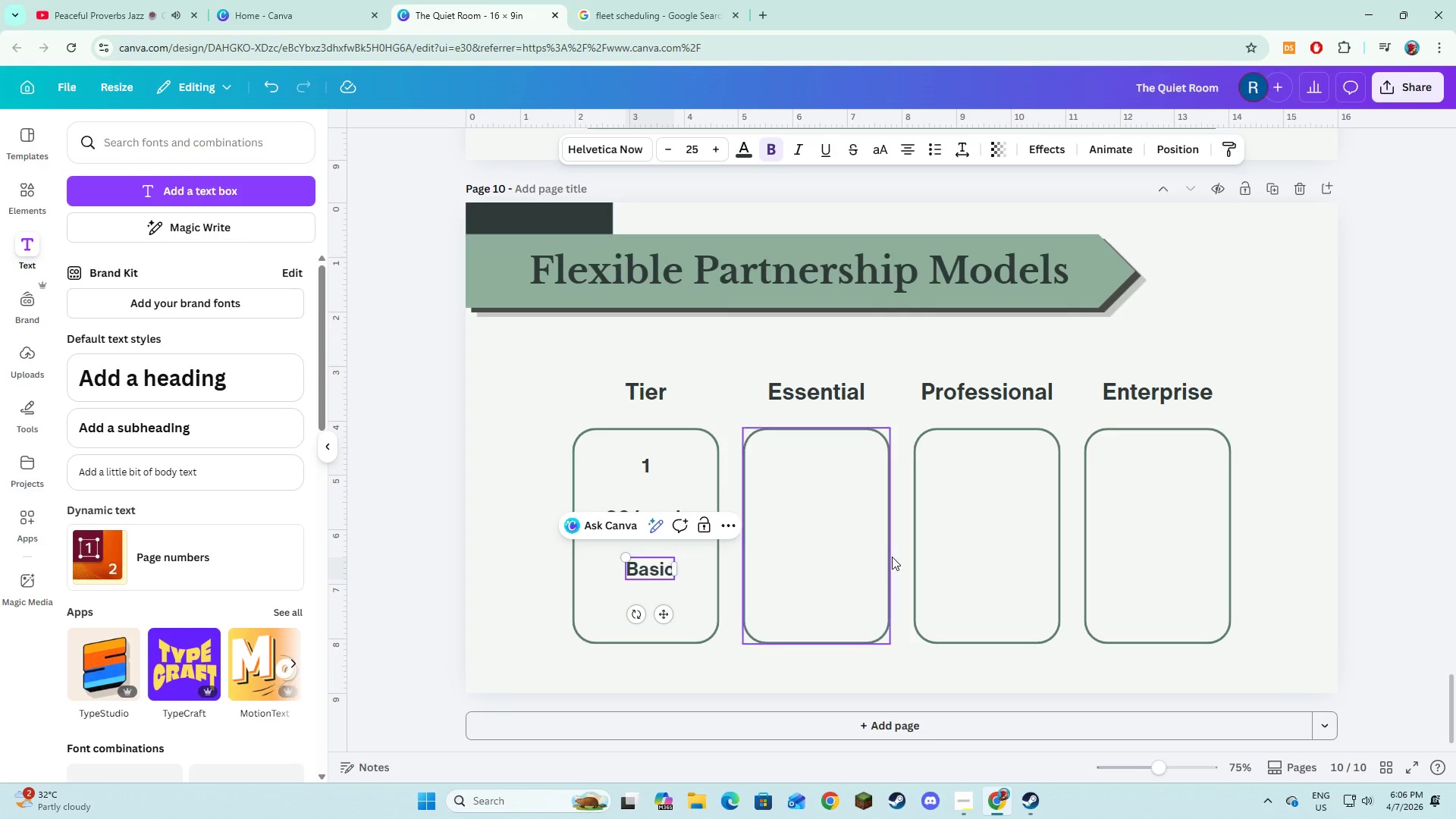 
left_click([892, 557])
 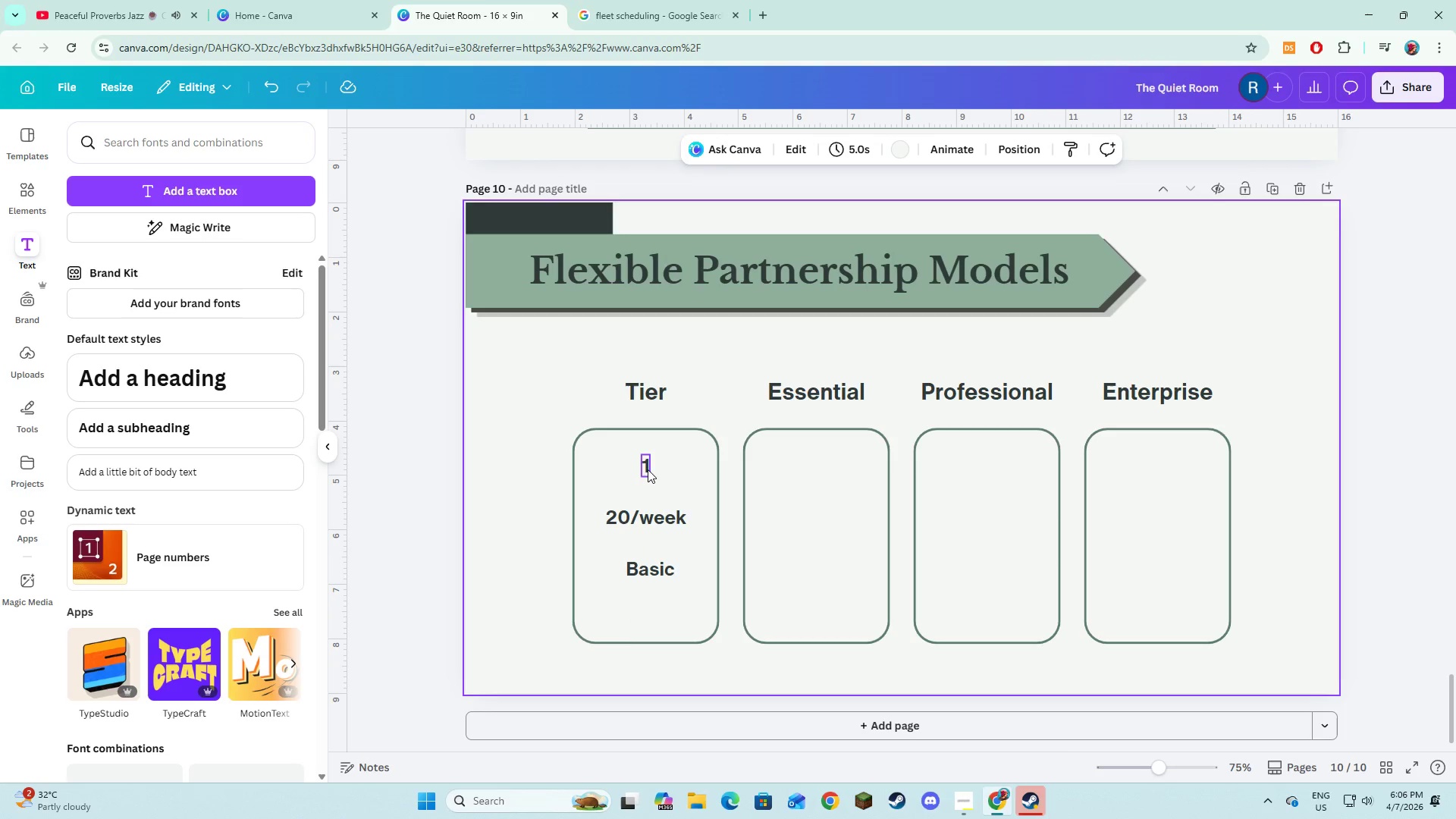 
left_click([648, 469])
 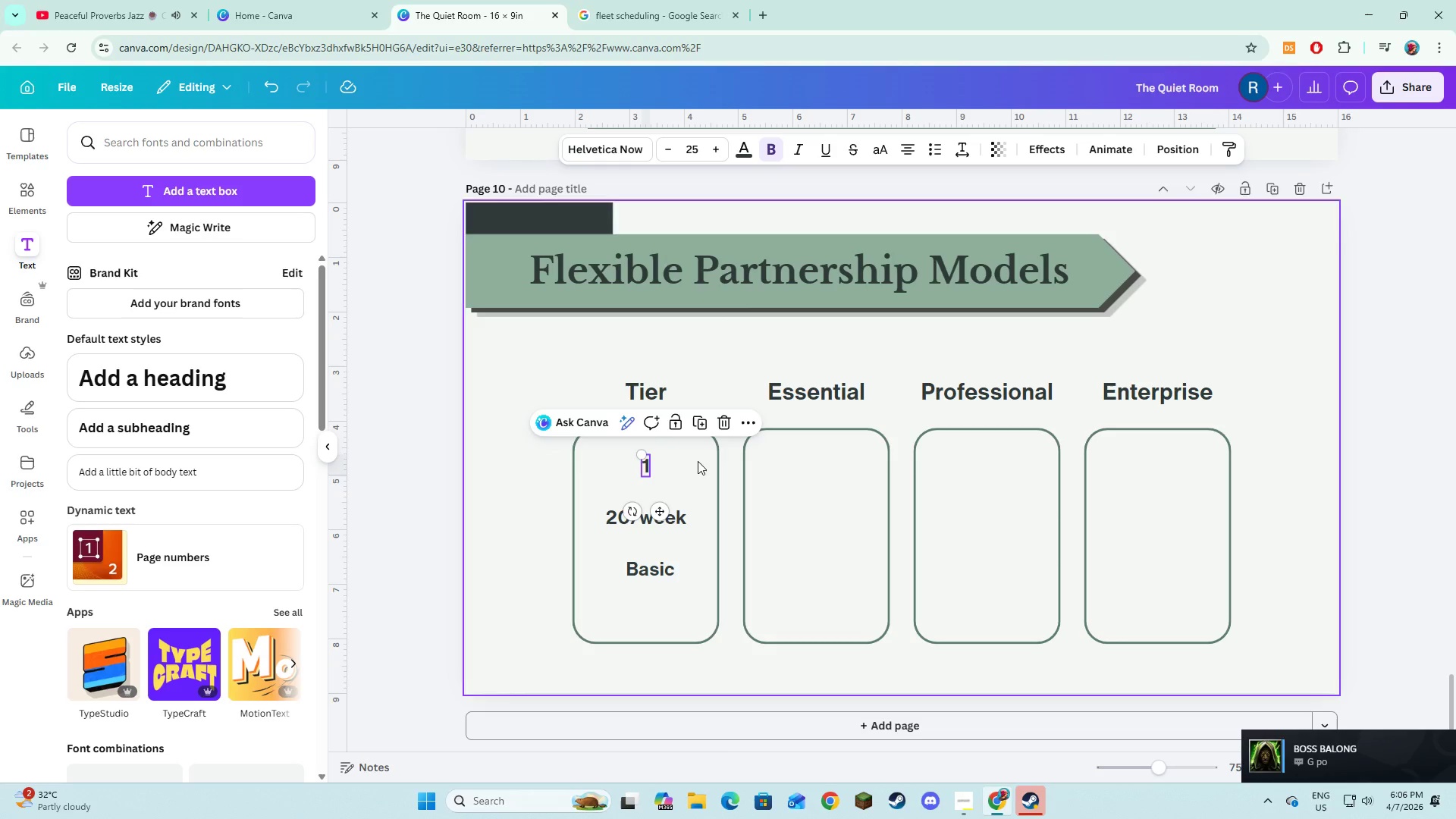 
left_click([700, 428])
 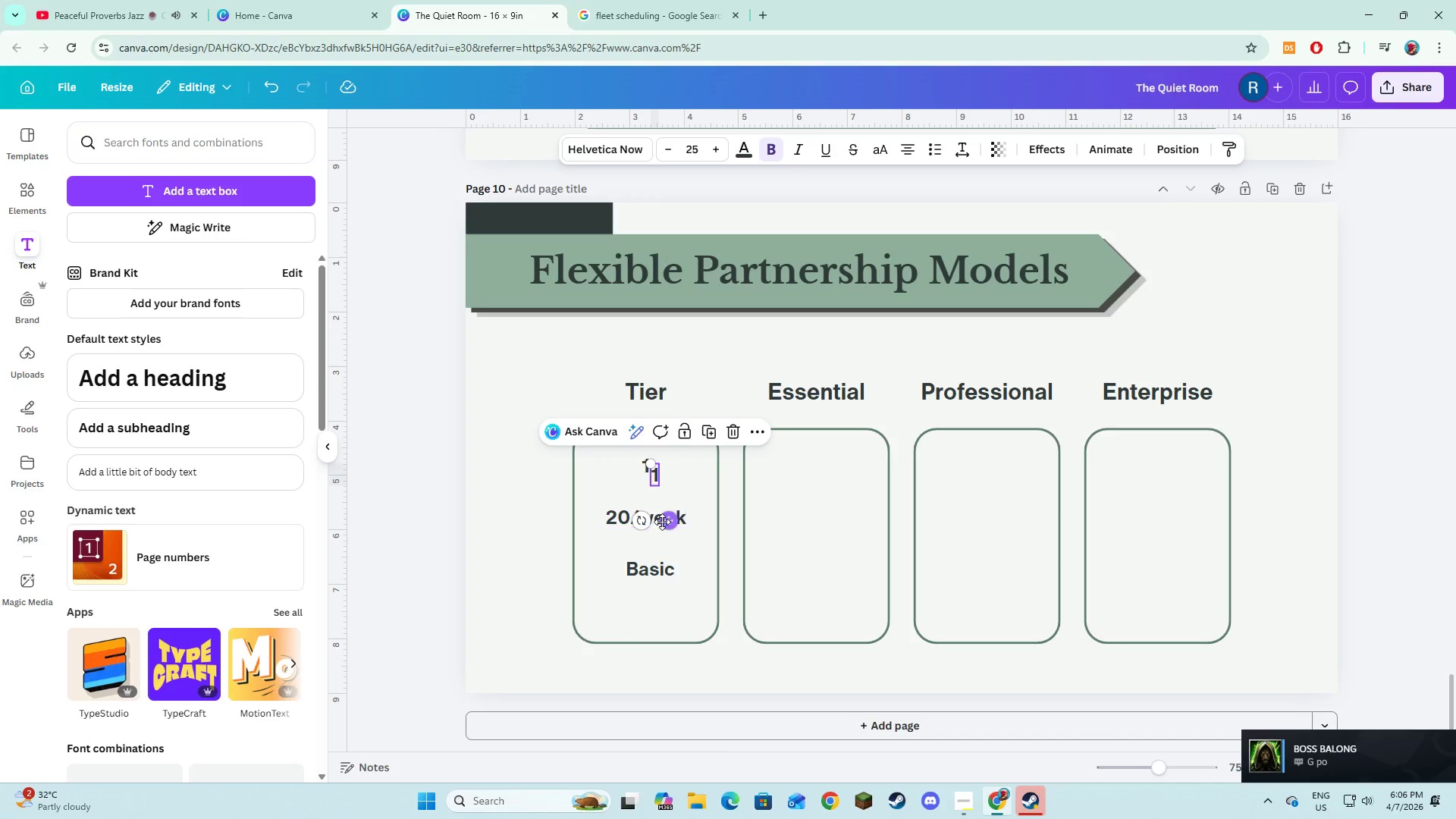 
left_click_drag(start_coordinate=[662, 521], to_coordinate=[824, 510])
 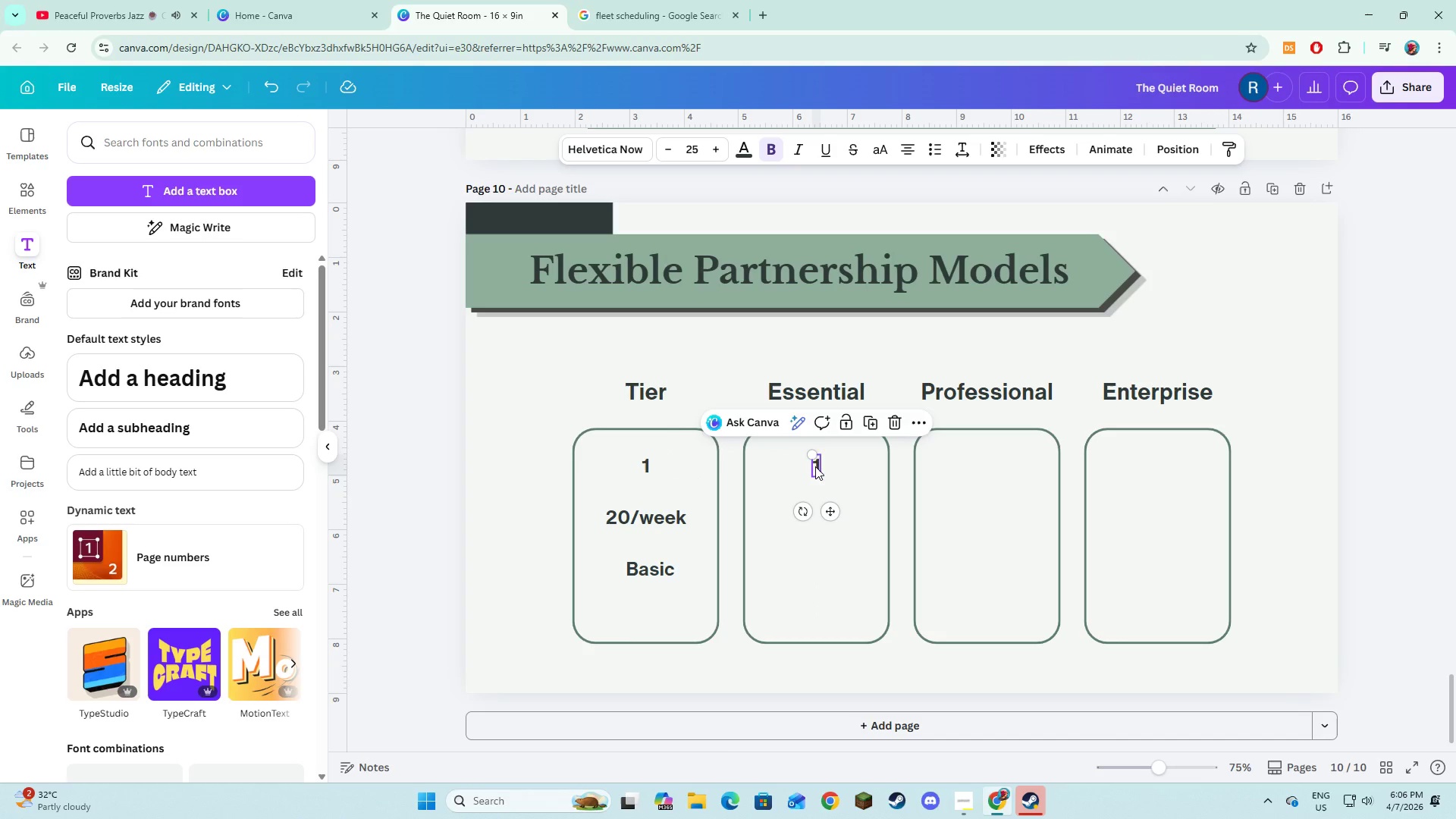 
left_click([815, 466])
 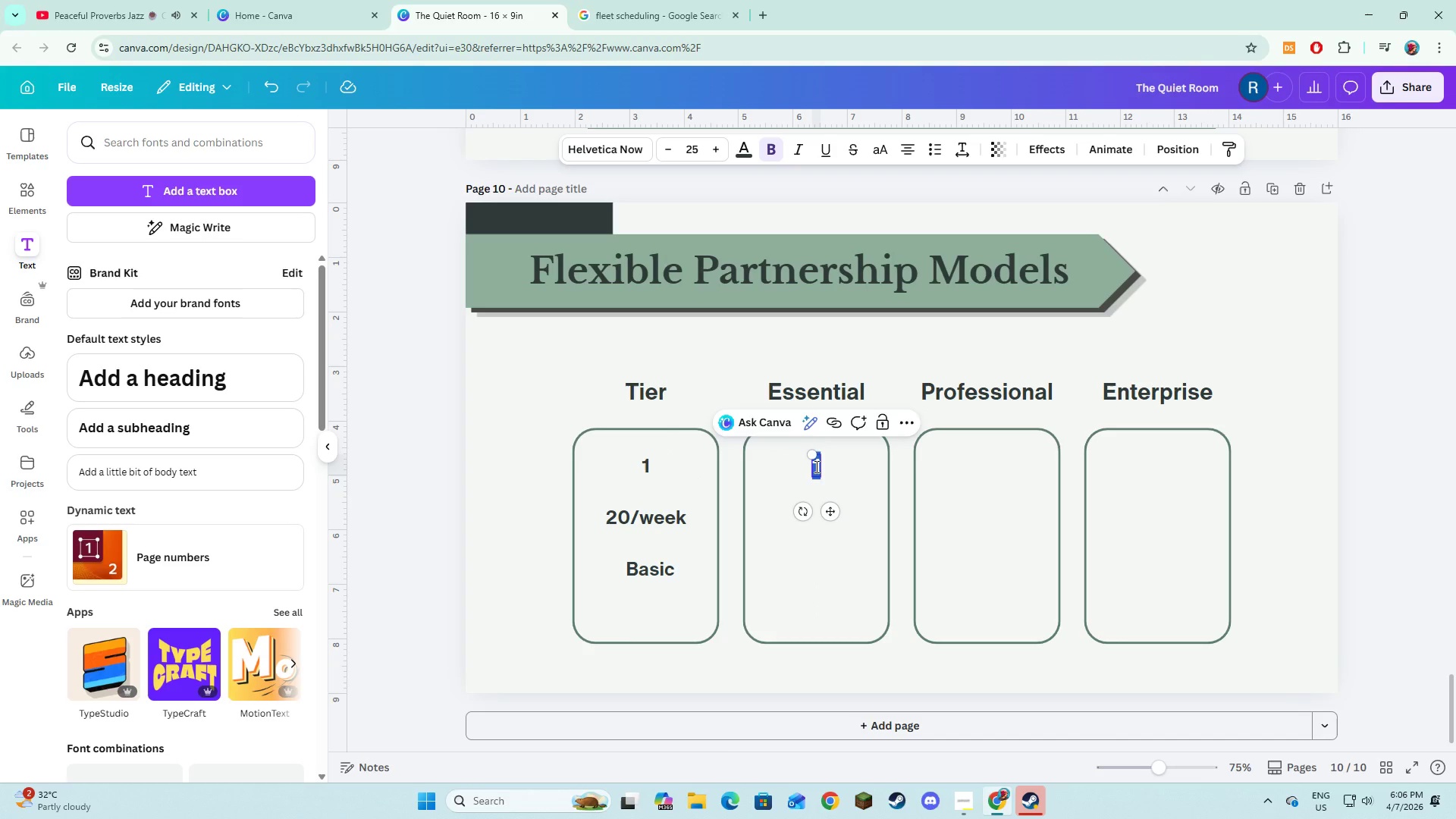 
key(2)
 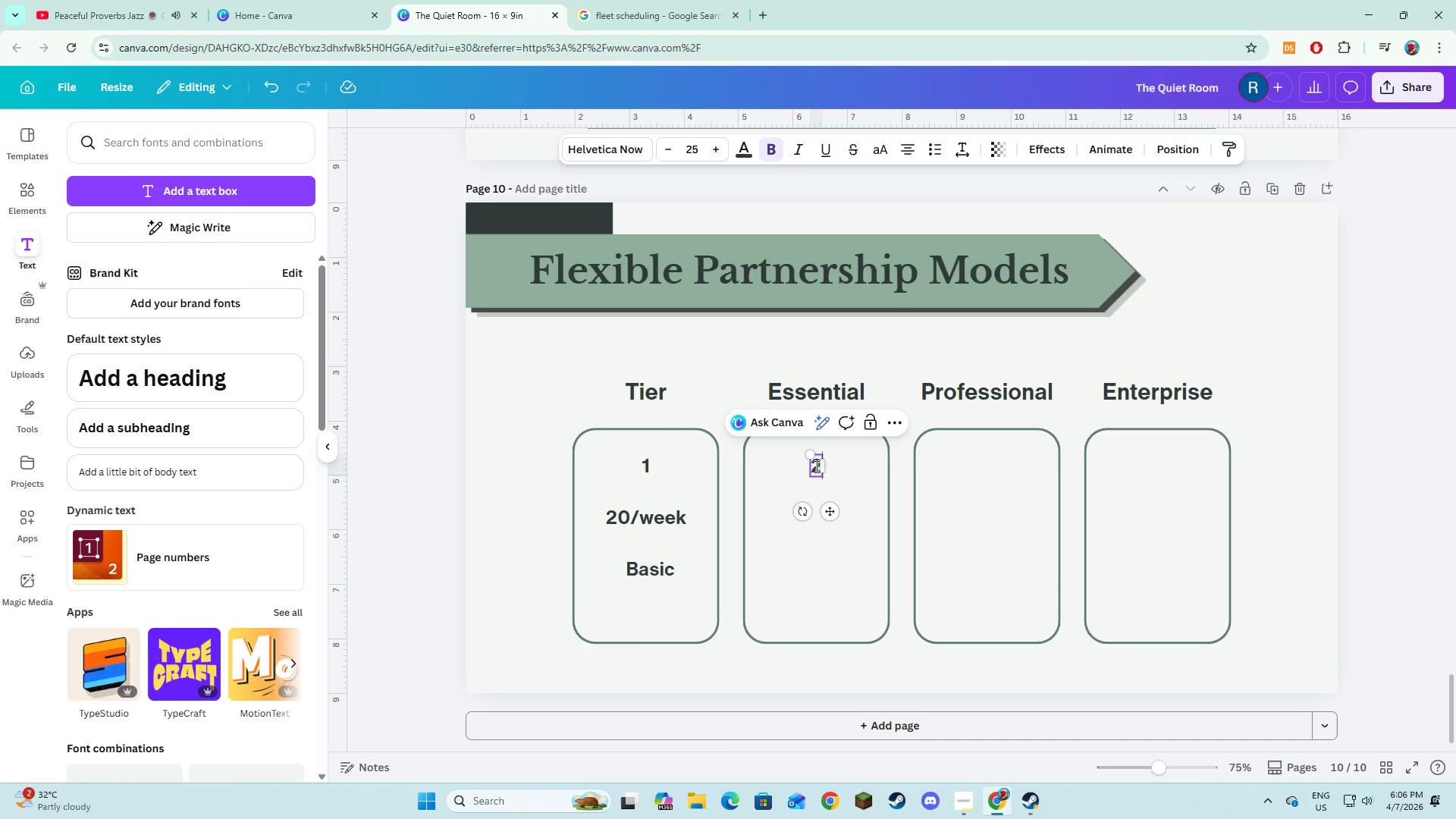 
key(Minus)
 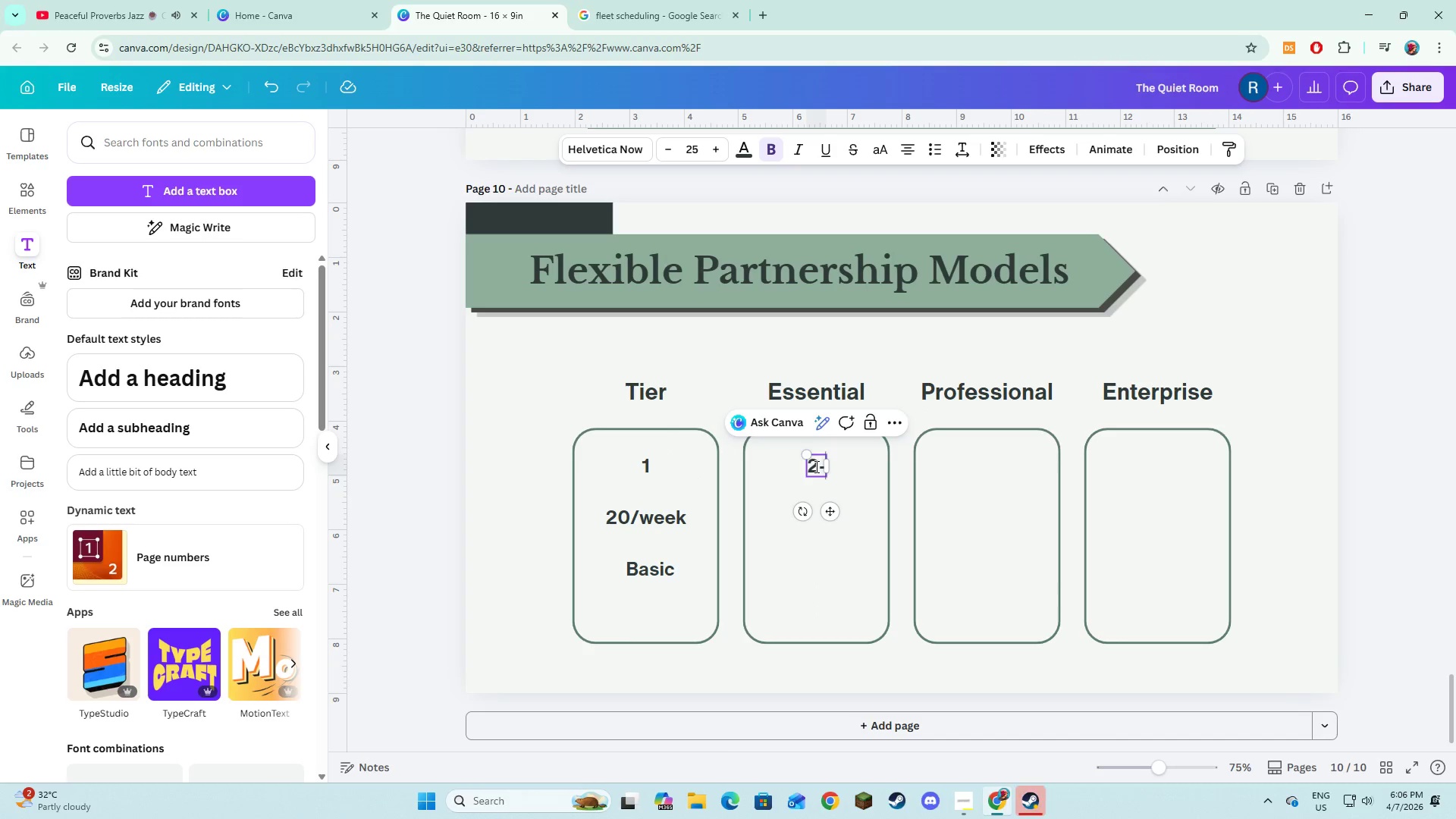 
key(3)
 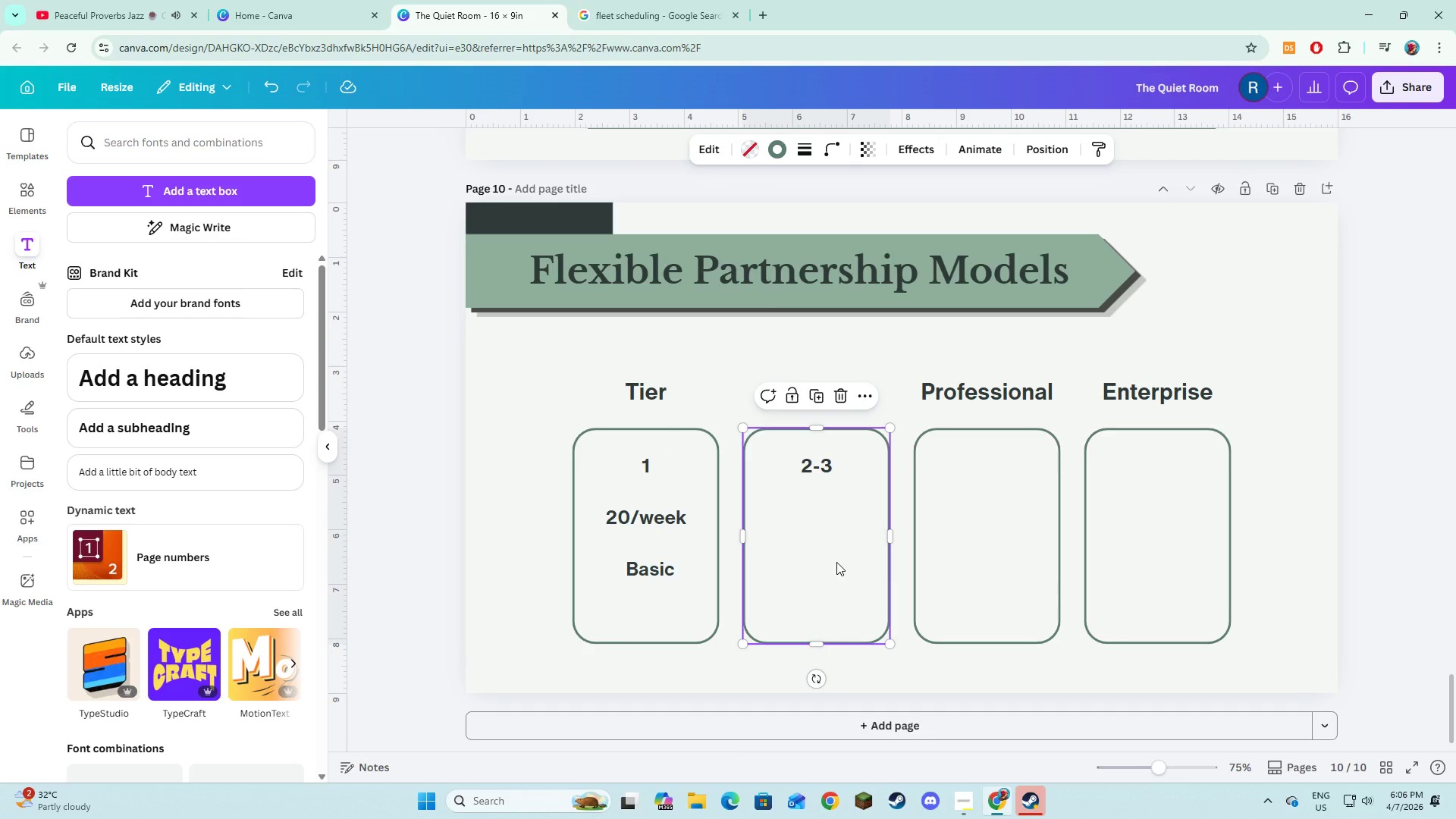 
double_click([825, 468])
 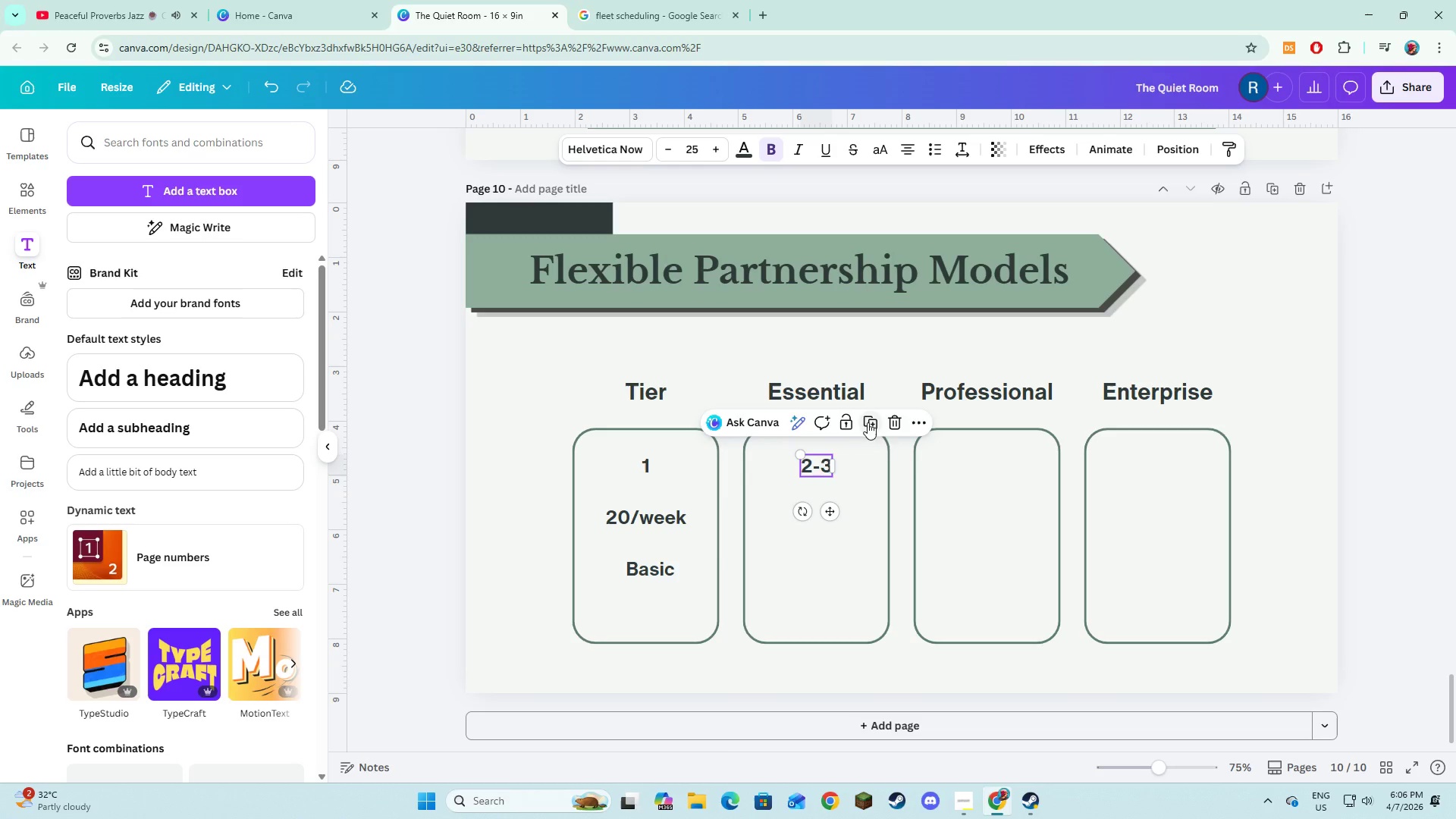 
left_click([871, 423])
 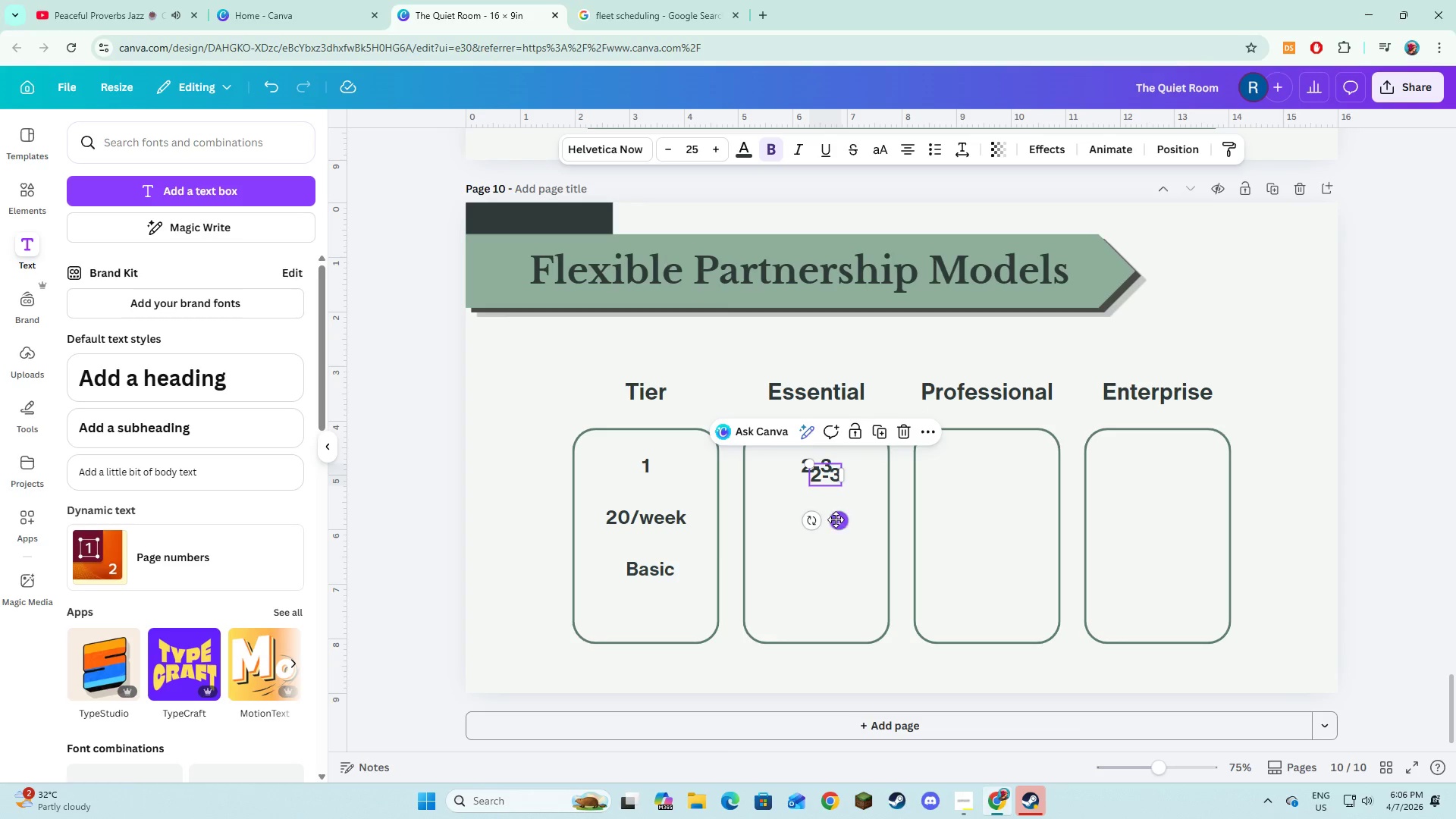 
left_click_drag(start_coordinate=[837, 520], to_coordinate=[827, 560])
 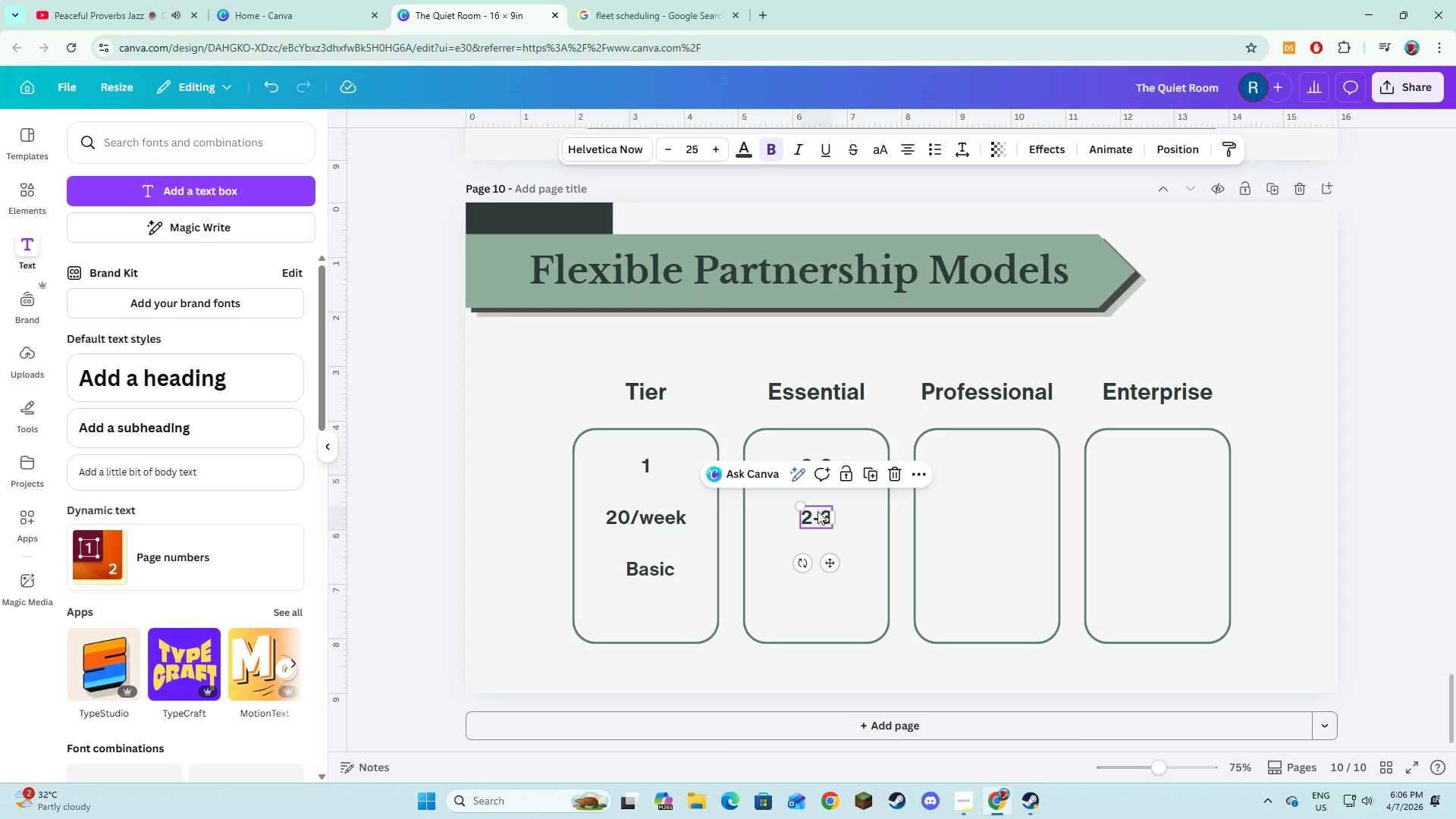 
left_click([817, 511])
 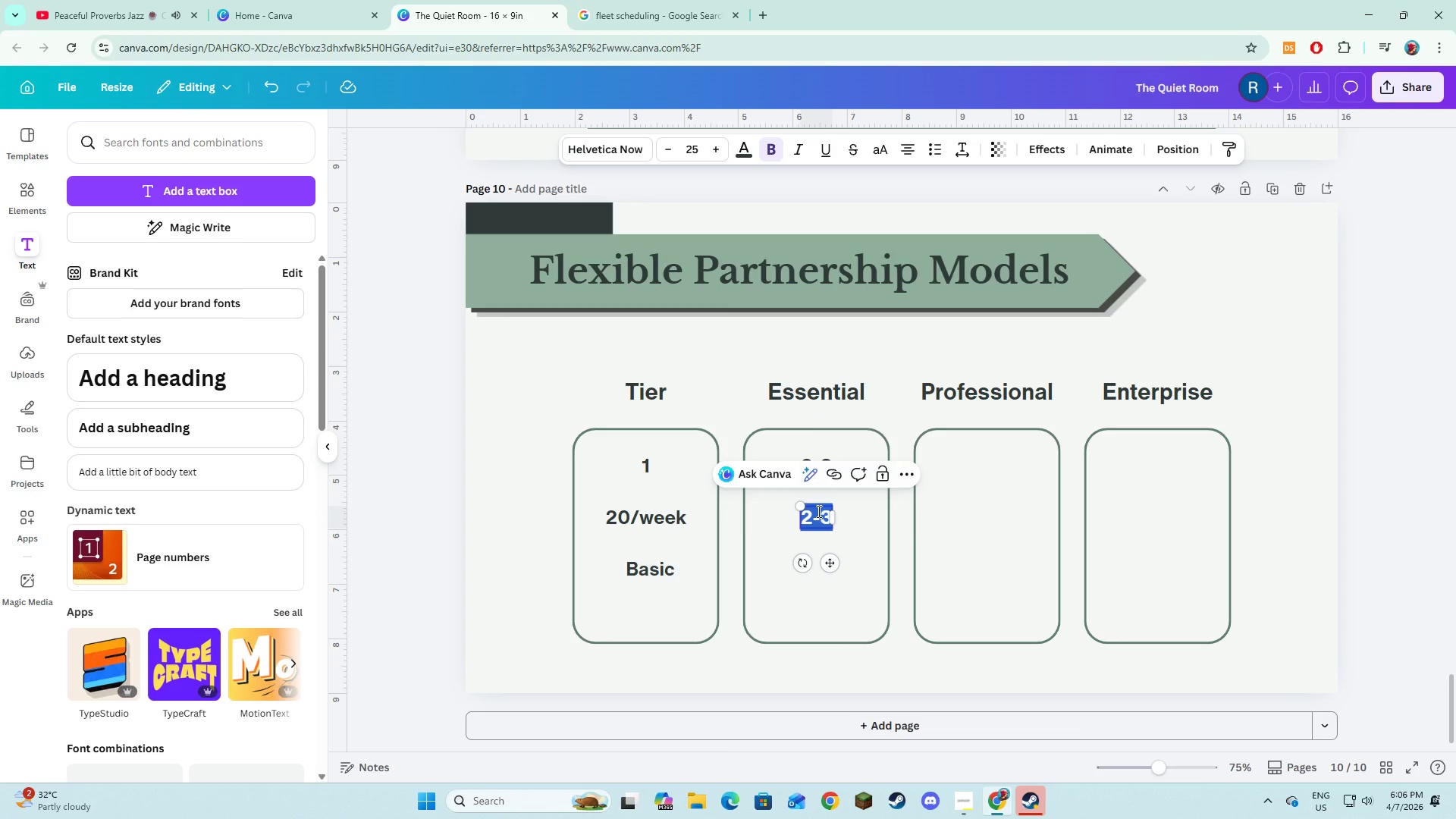 
type(50/week)
 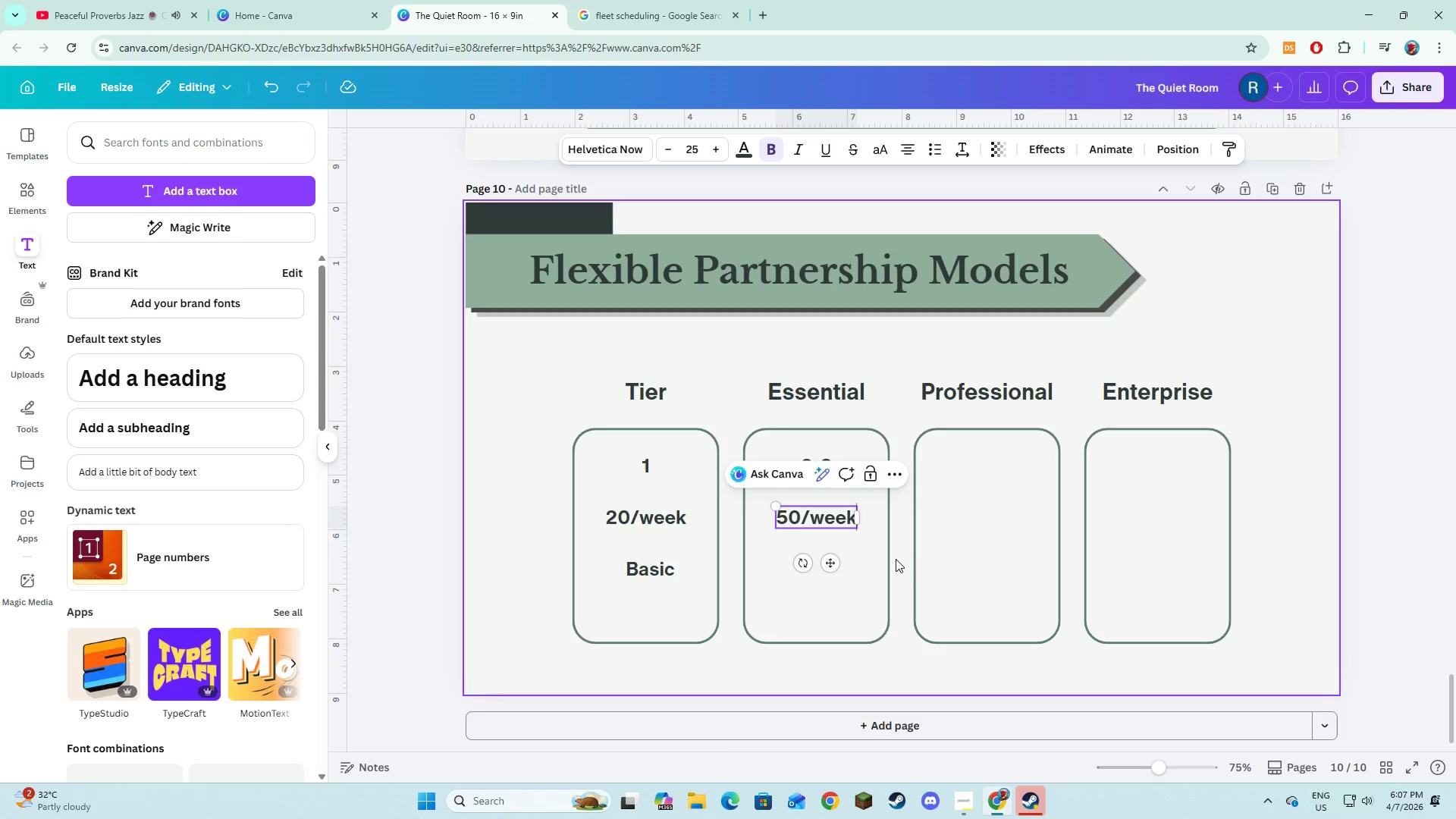 
left_click([868, 555])
 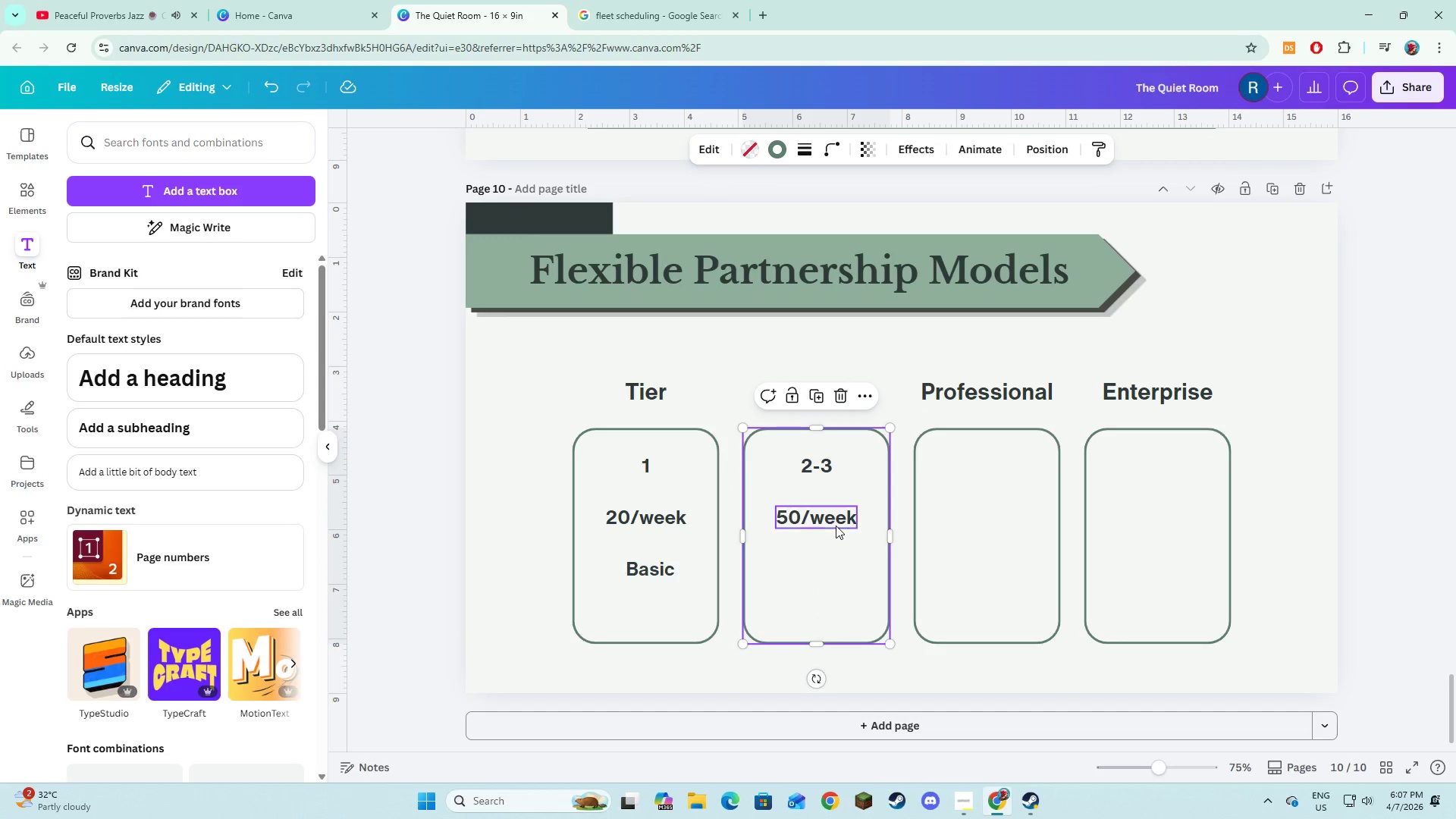 
left_click([836, 526])
 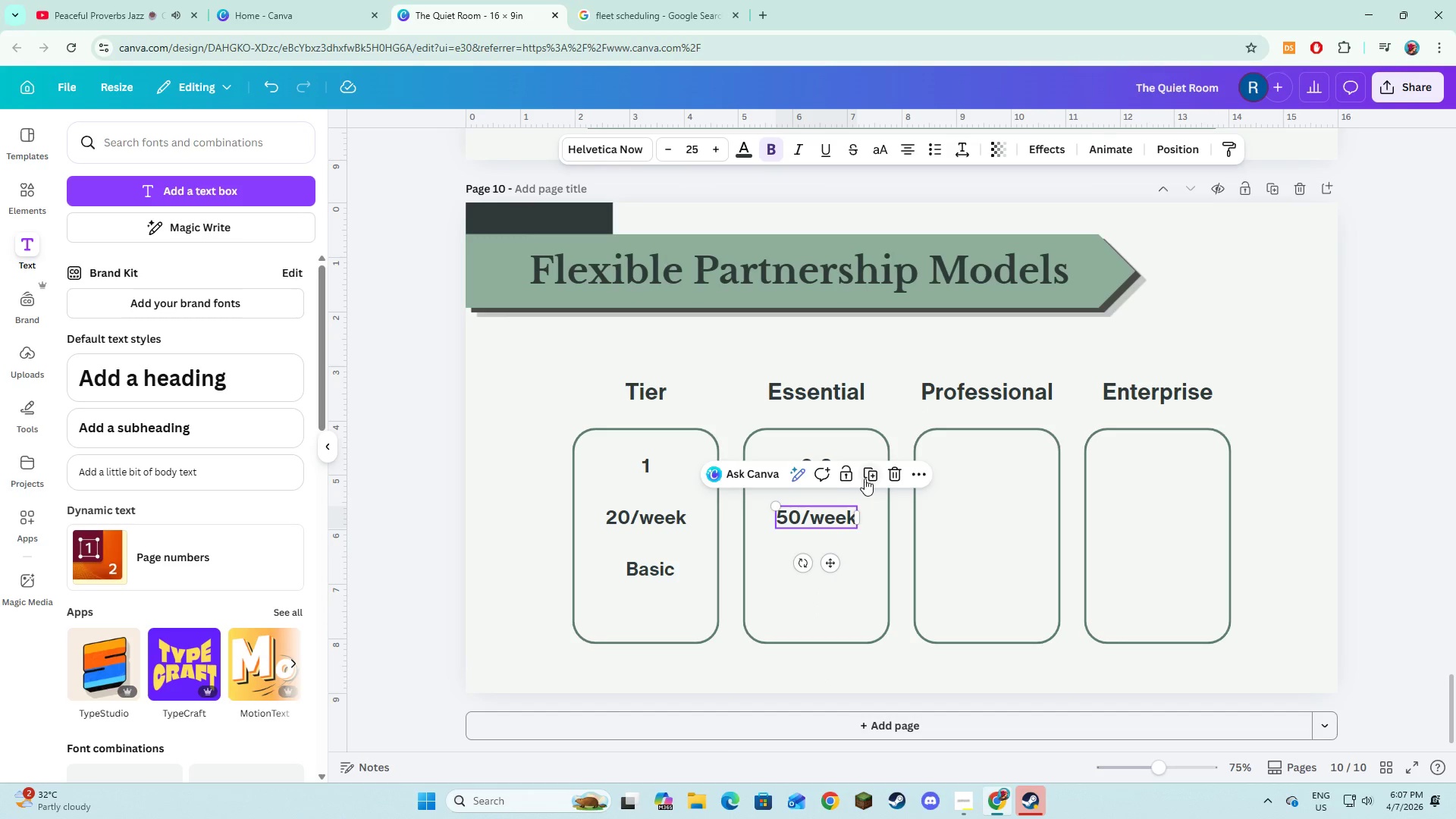 
left_click([870, 475])
 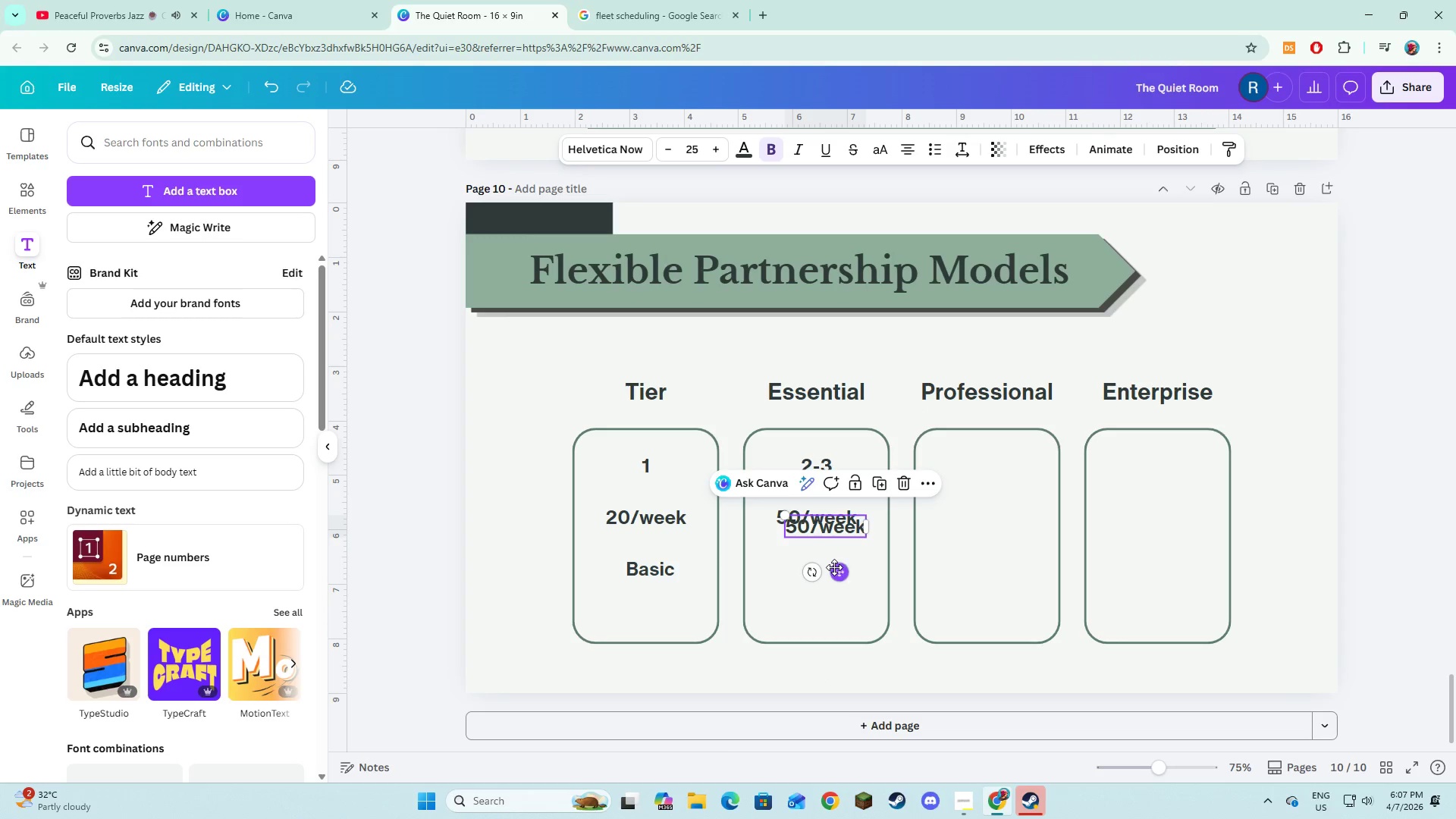 
left_click_drag(start_coordinate=[835, 569], to_coordinate=[827, 613])
 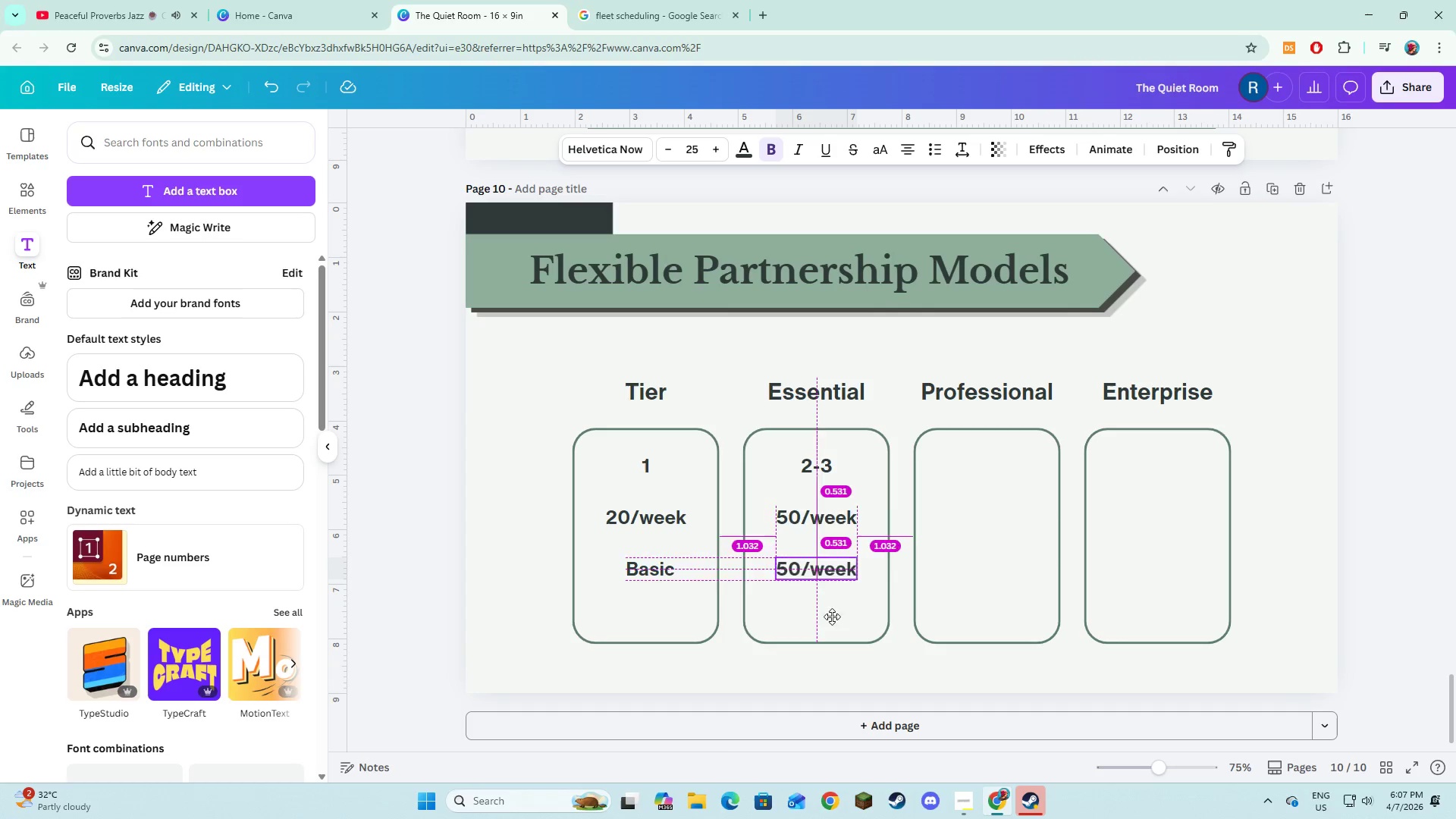 
left_click([827, 573])
 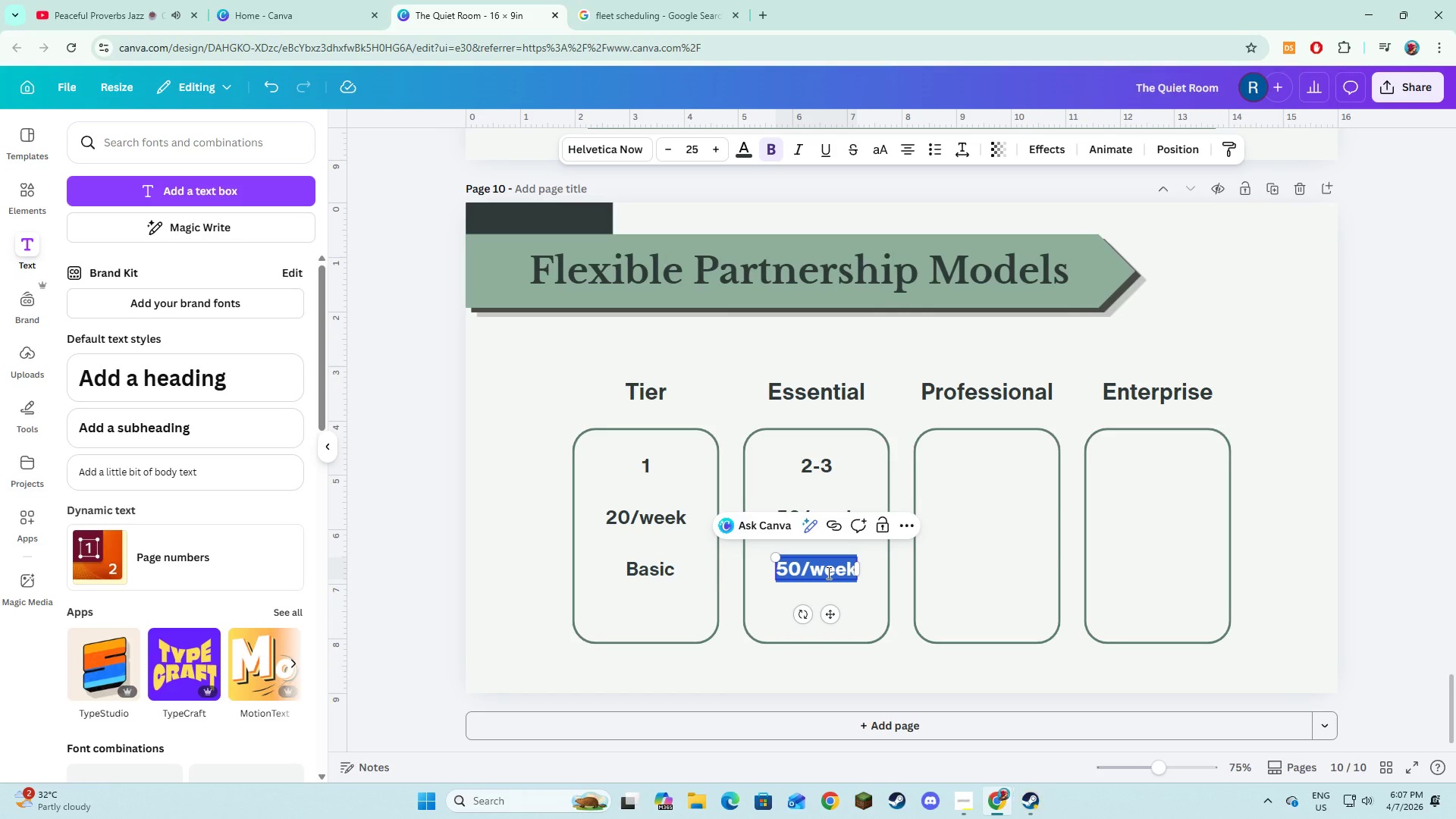 
type(Advanced)
 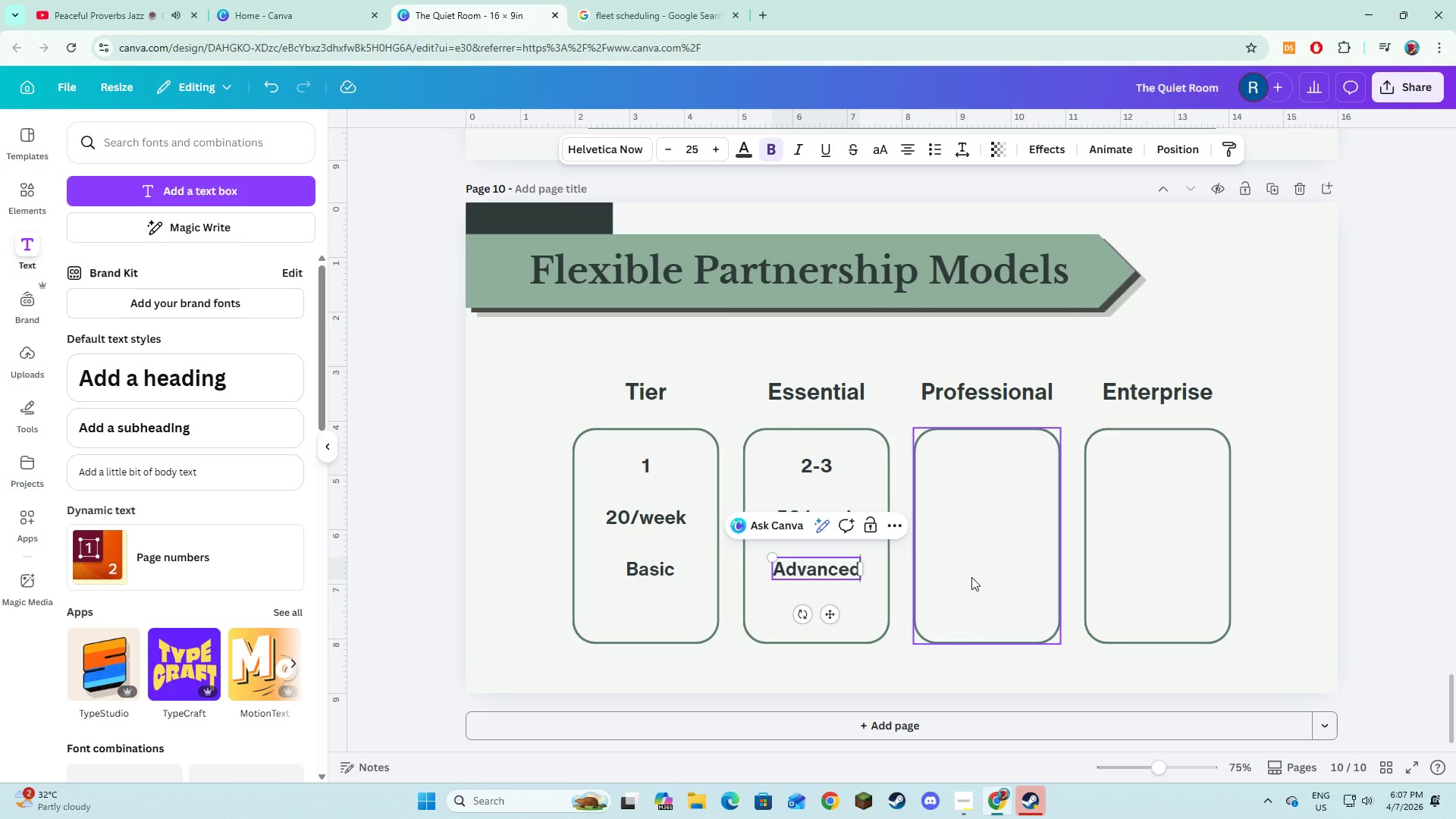 
left_click([825, 462])
 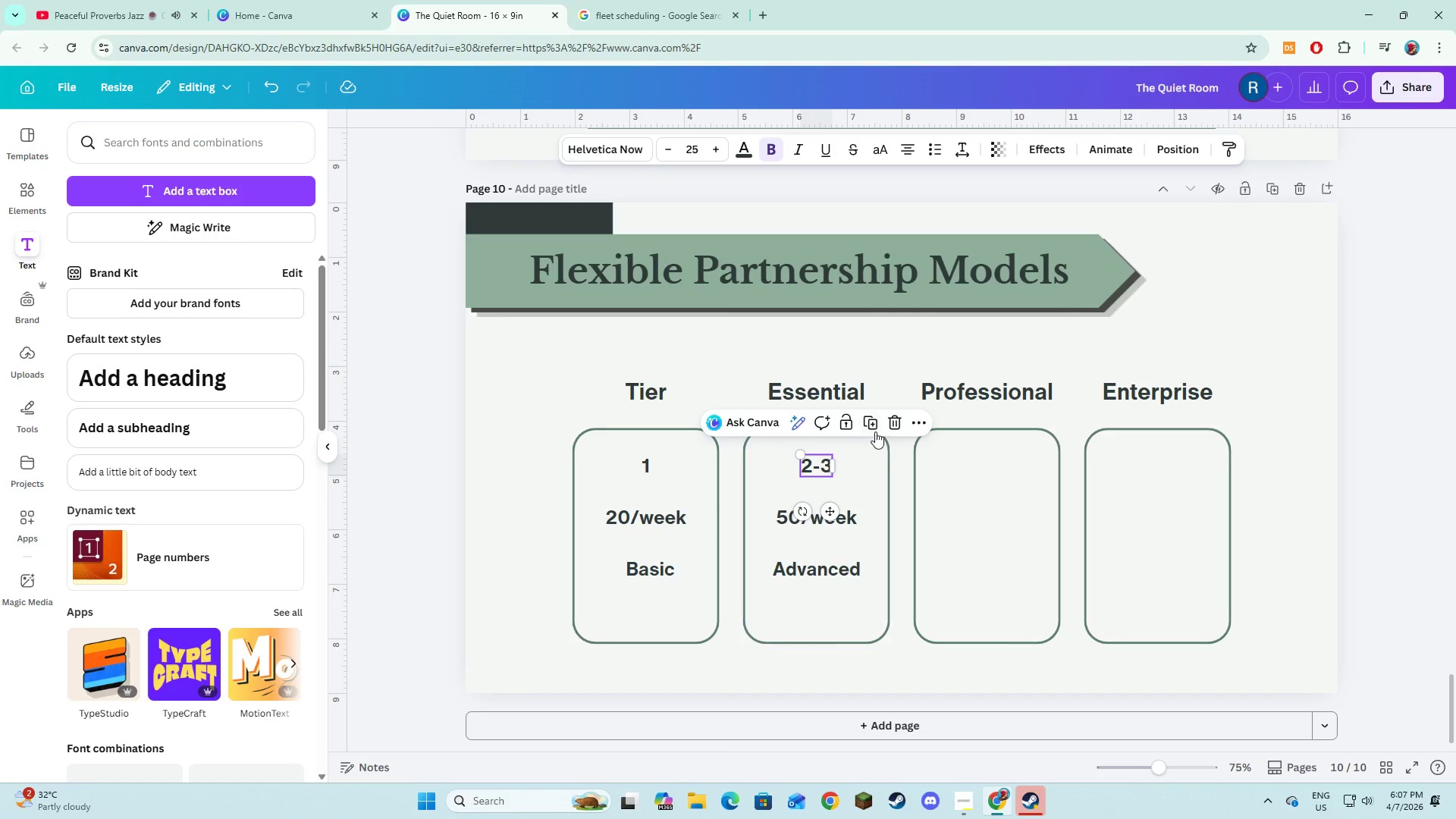 
left_click([875, 424])
 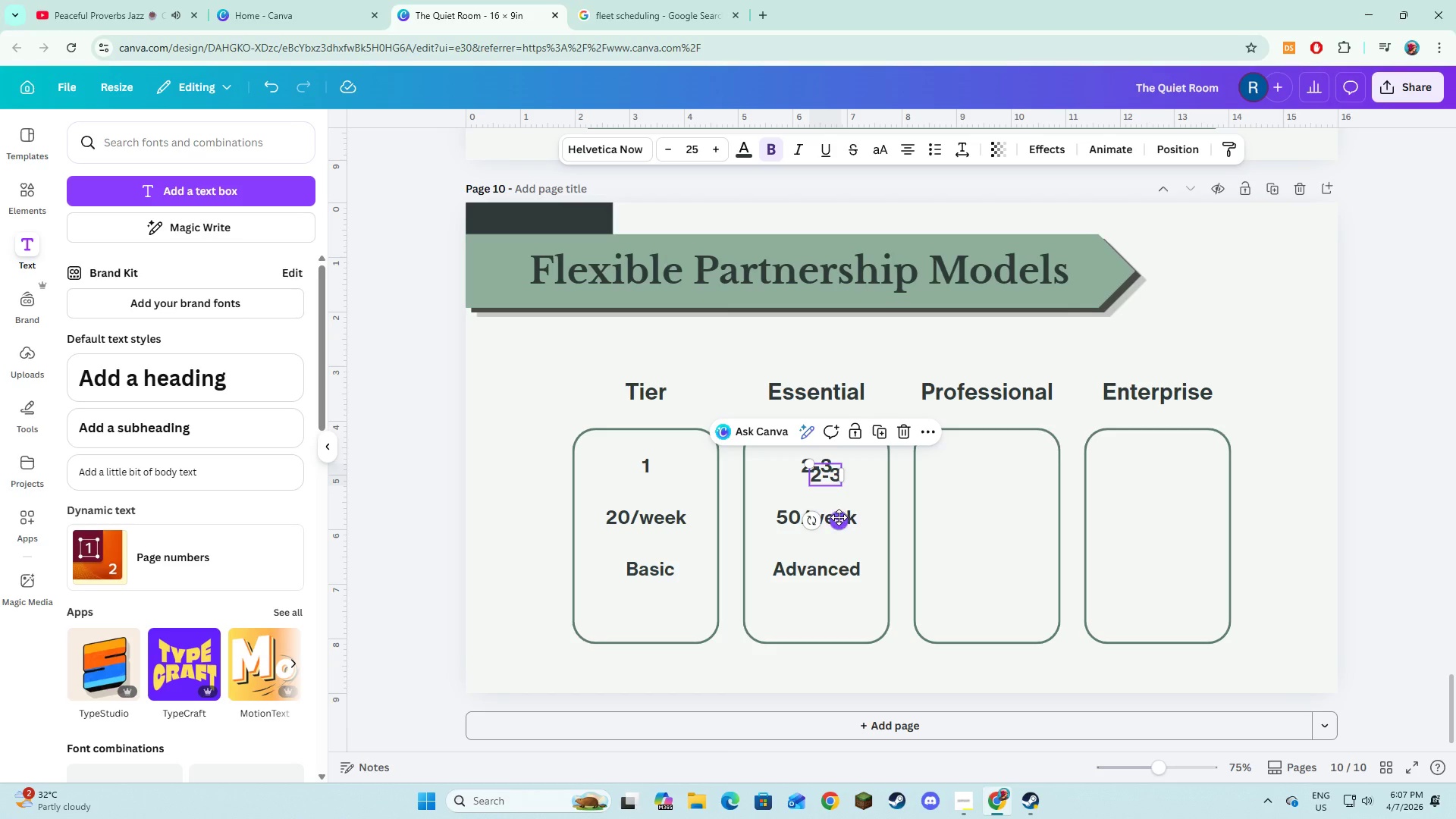 
left_click_drag(start_coordinate=[838, 518], to_coordinate=[998, 513])
 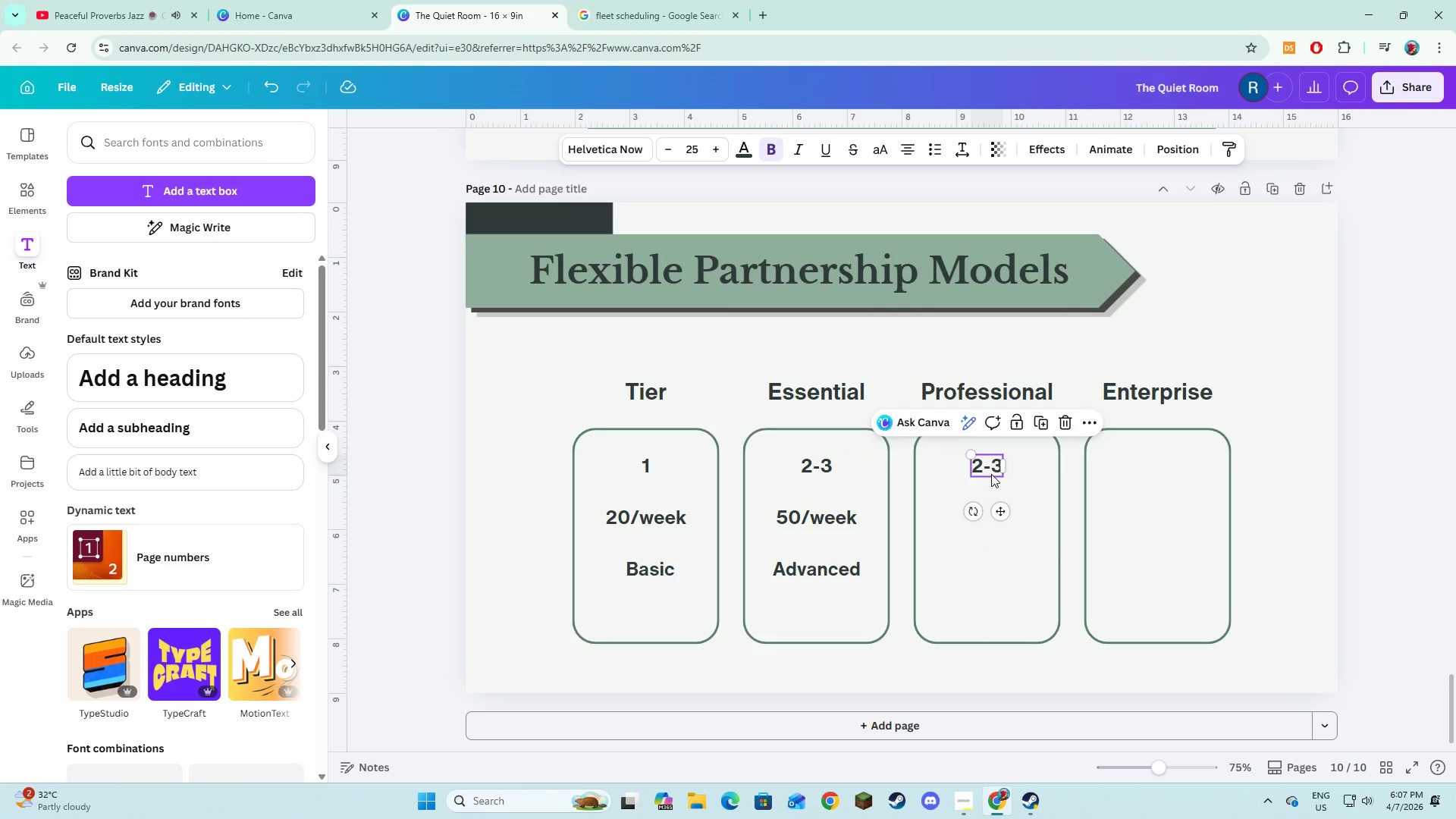 
left_click([991, 474])
 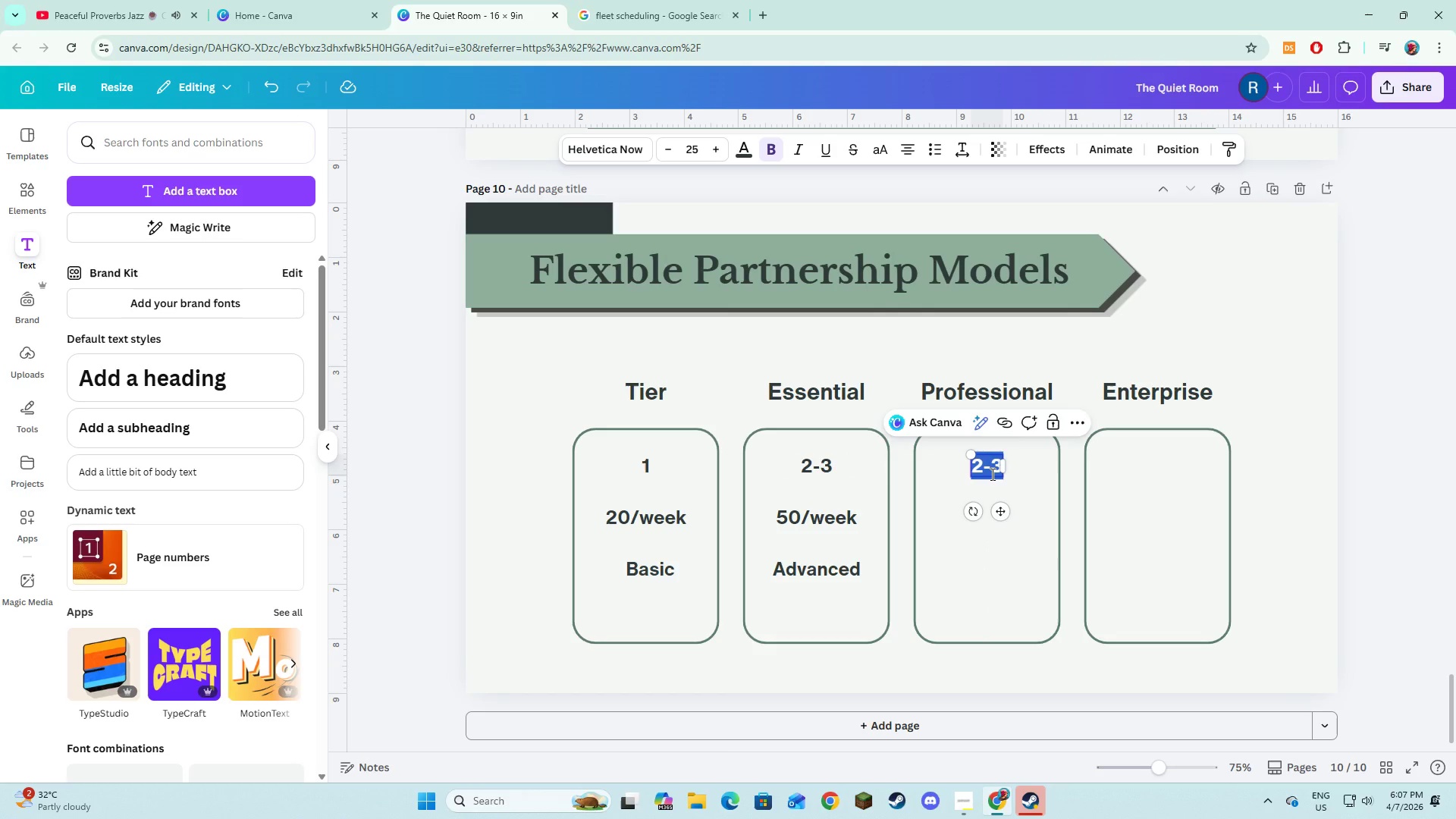 
key(3)
 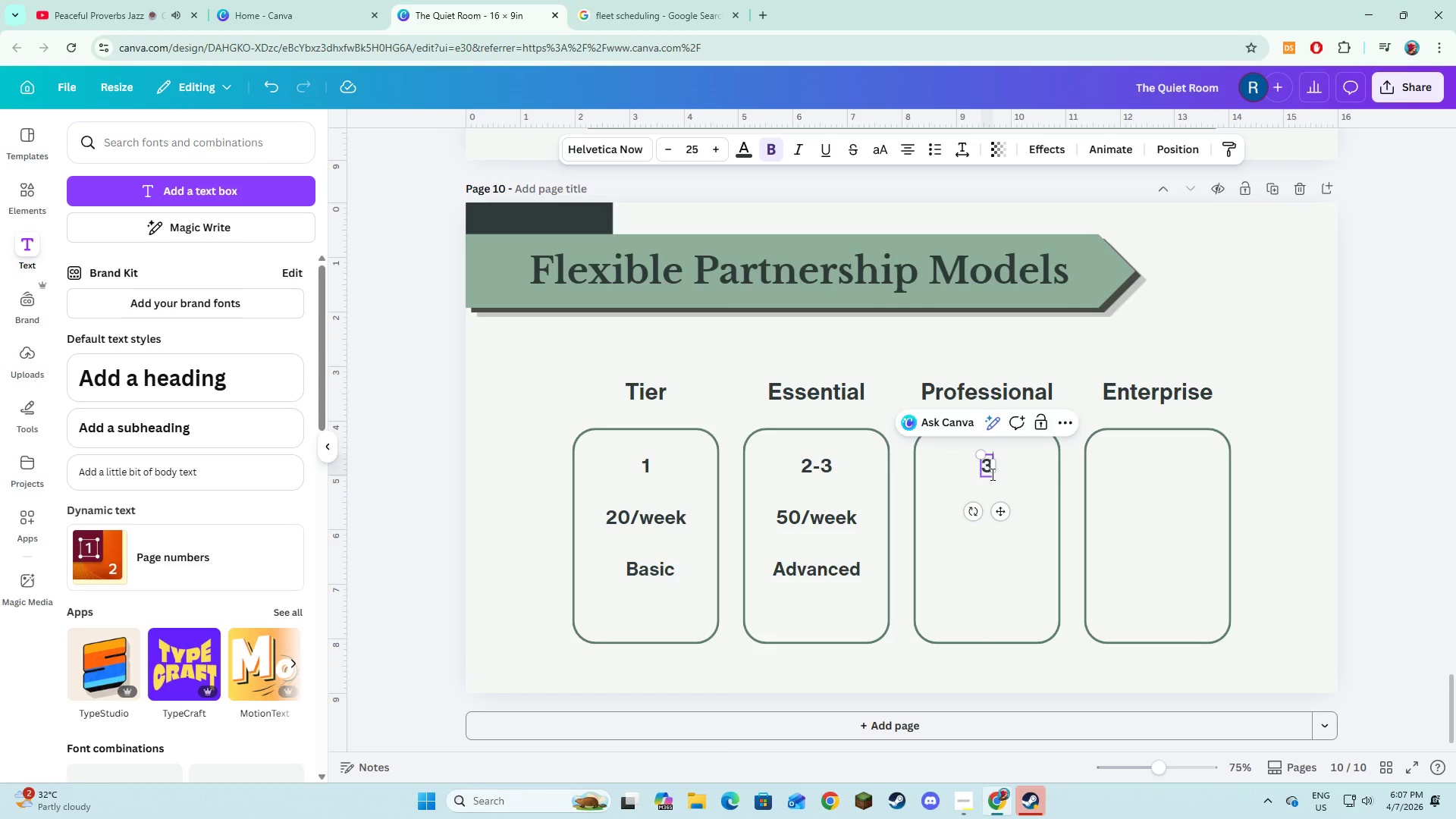 
key(Backspace)
 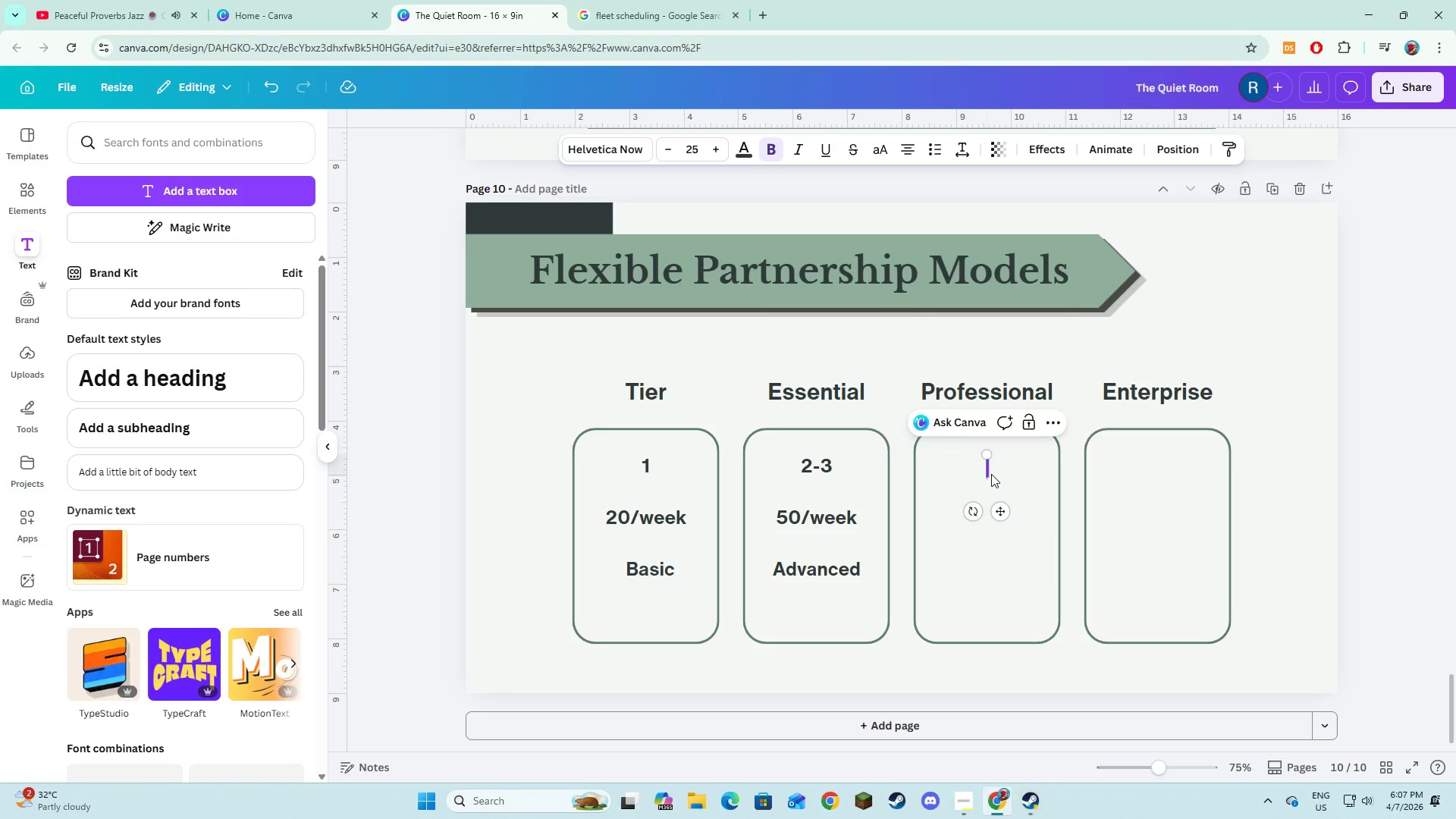 
key(4)
 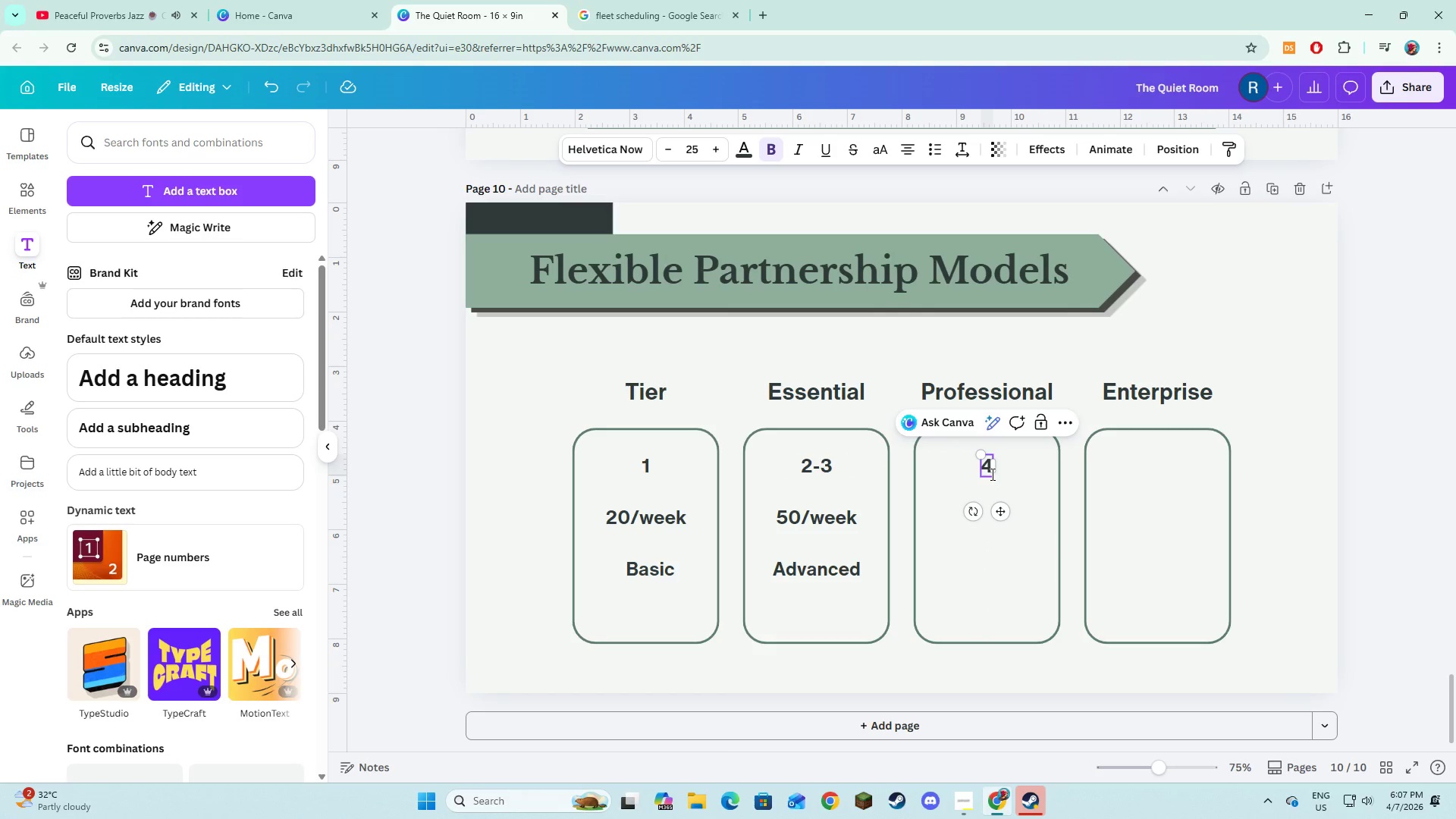 
key(Shift+Equal)
 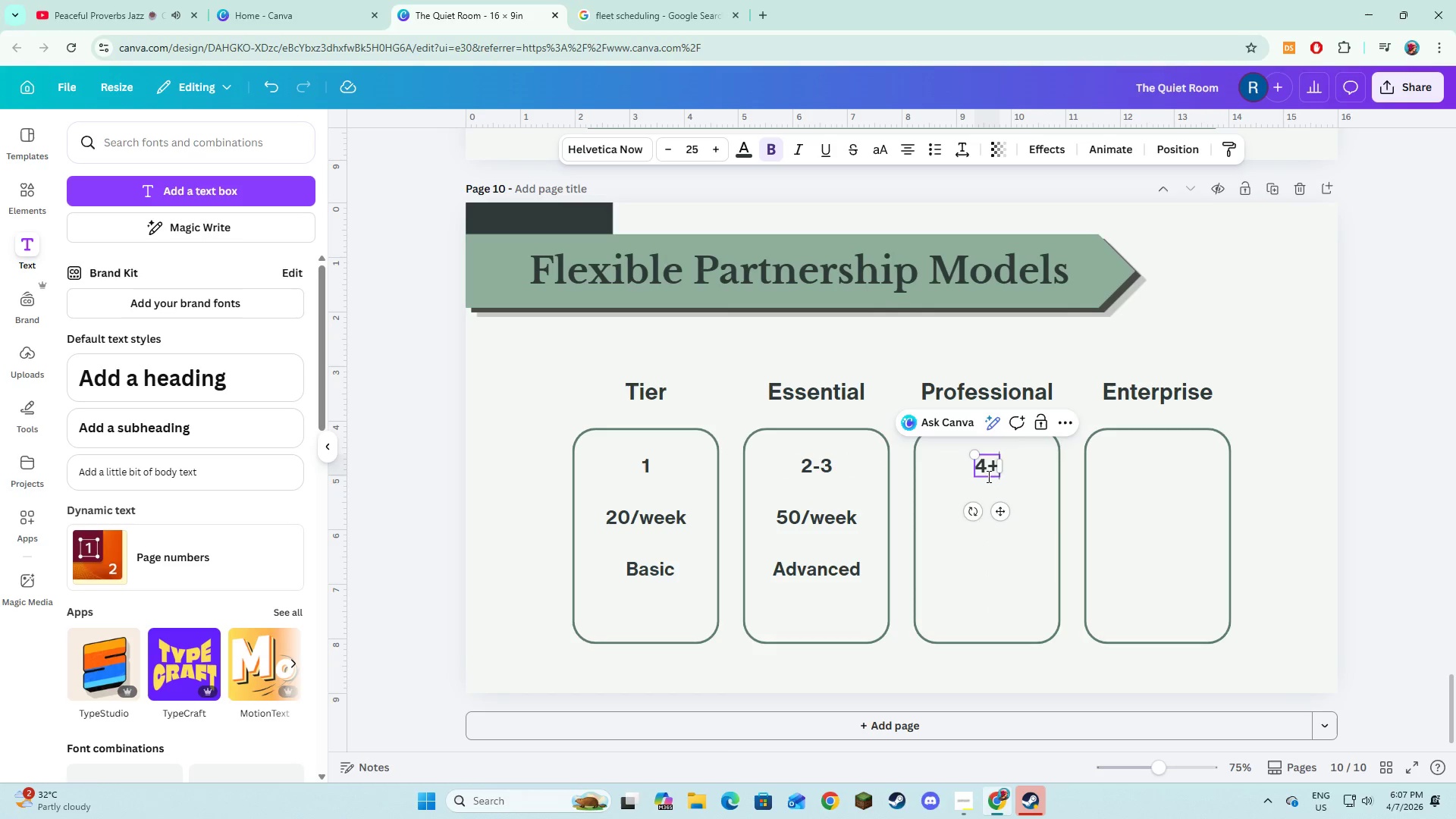 
left_click([983, 562])
 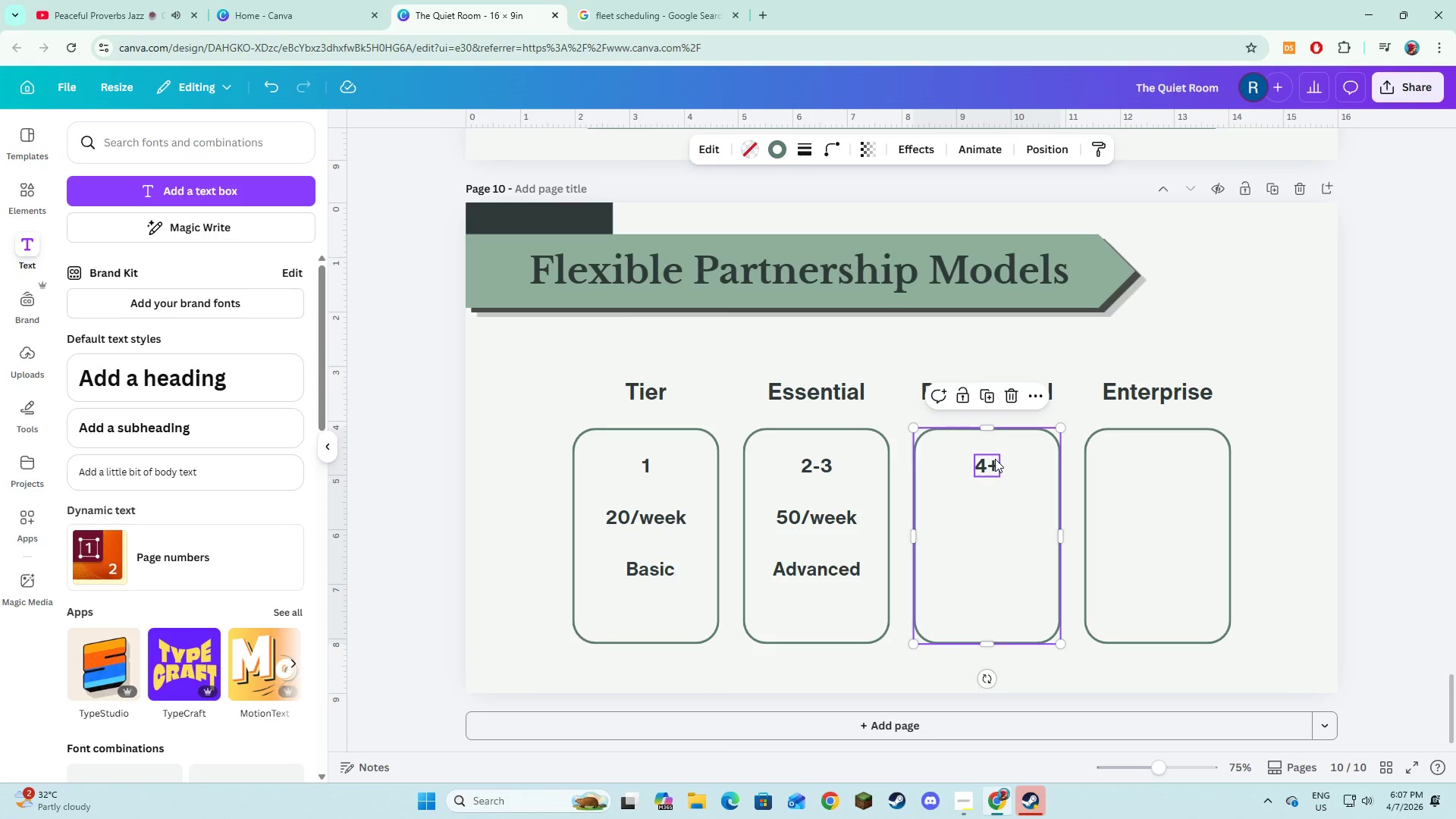 
left_click([995, 459])
 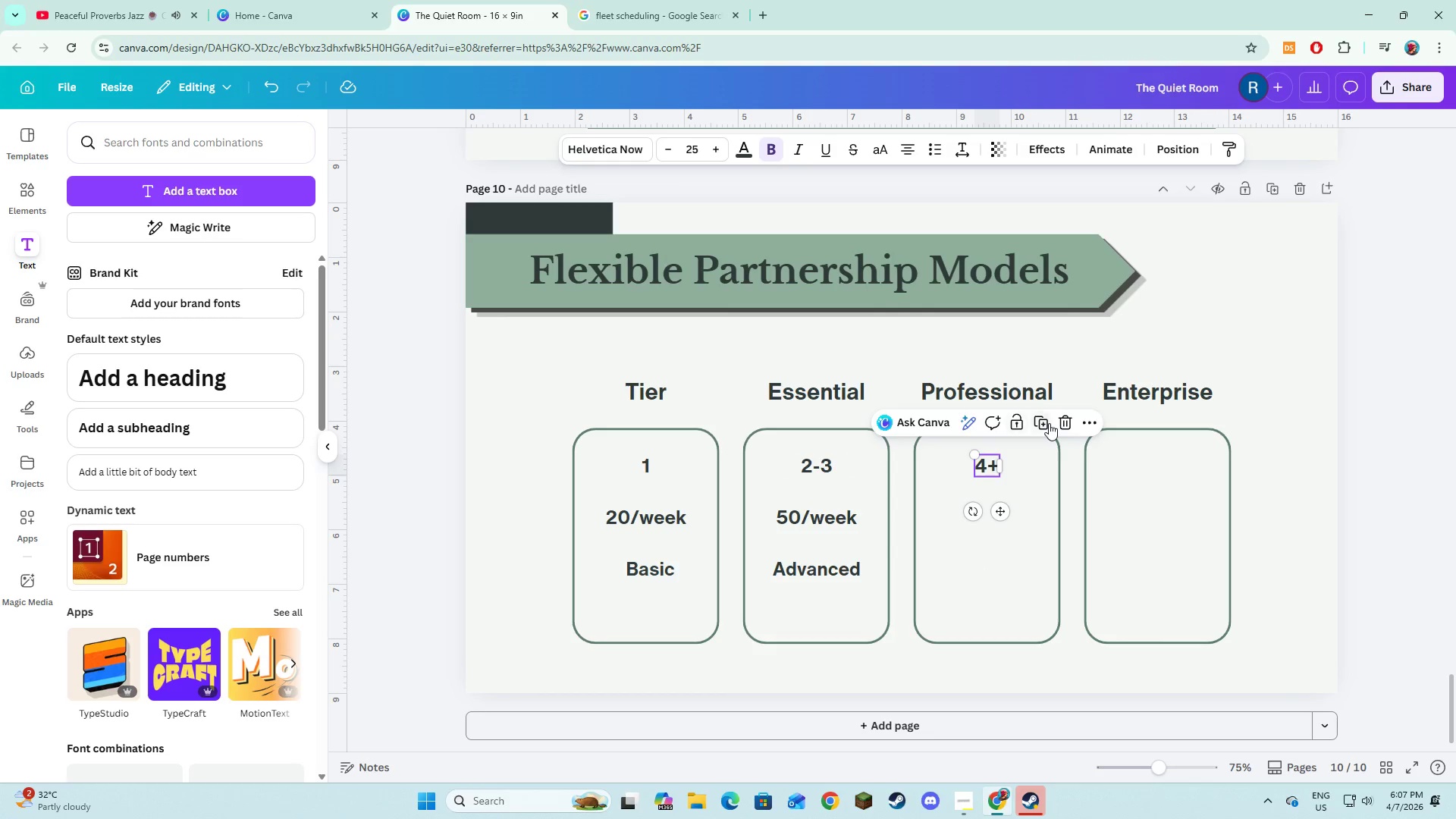 
left_click([1048, 422])
 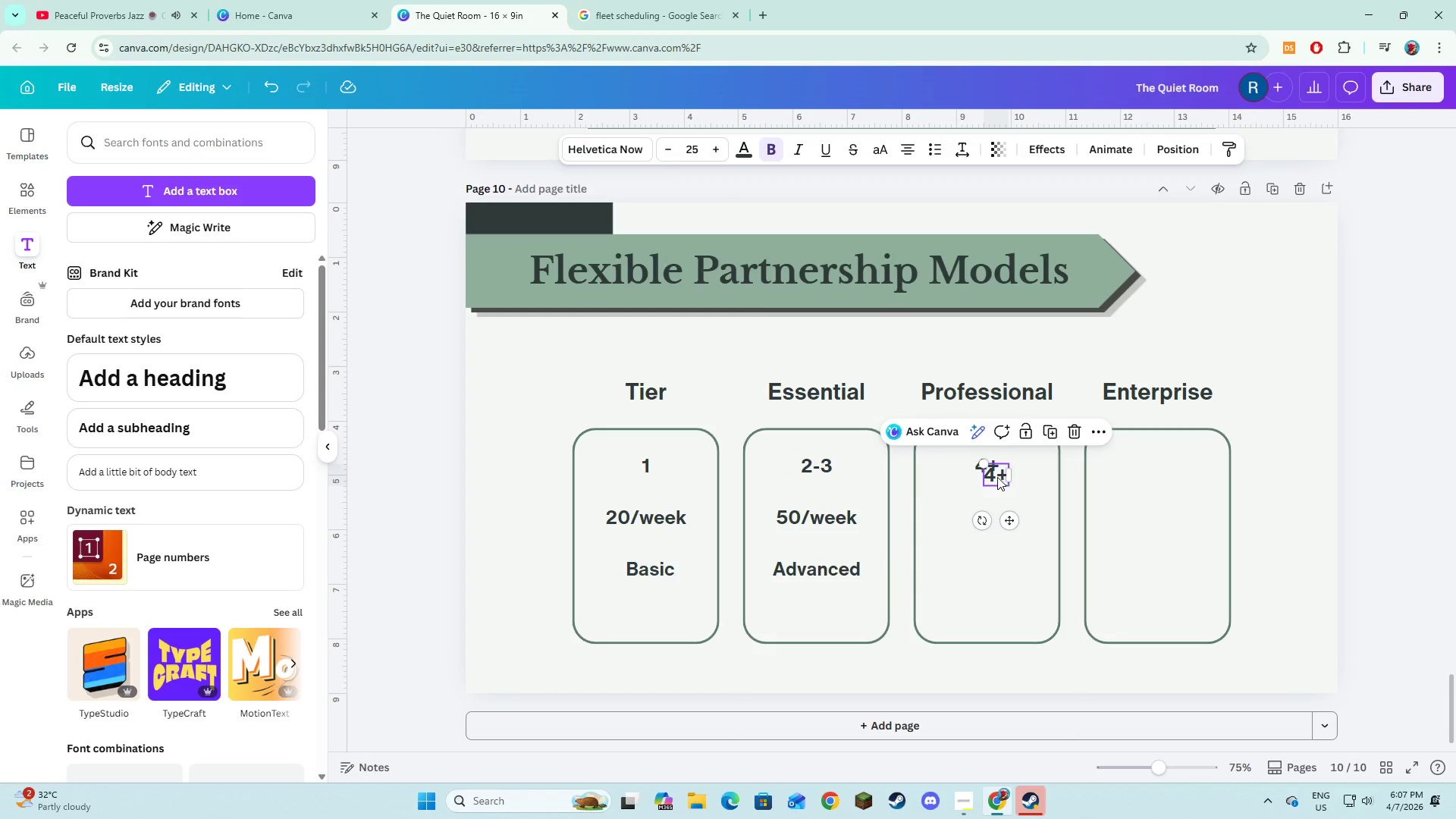 
left_click_drag(start_coordinate=[996, 477], to_coordinate=[990, 519])
 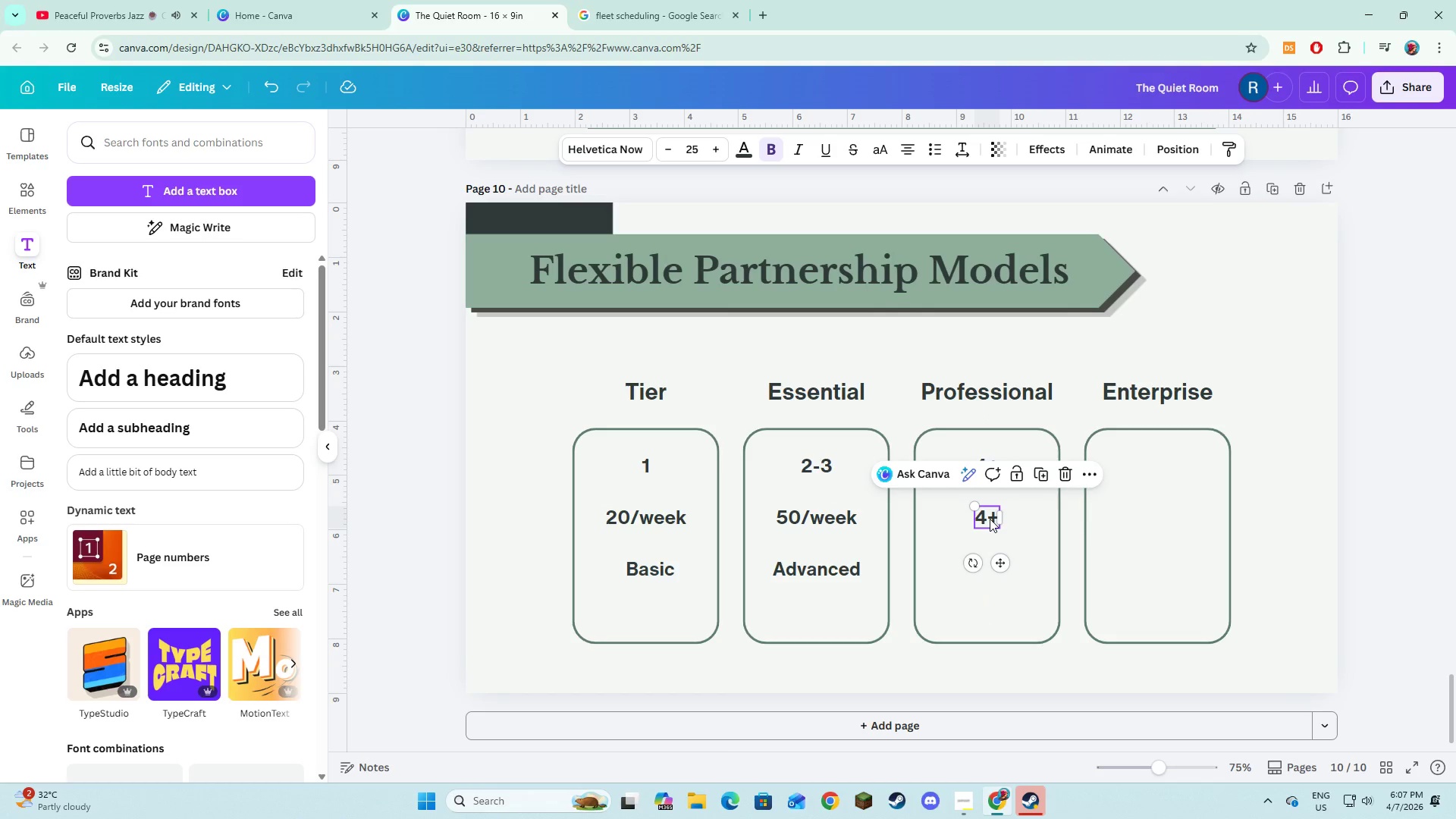 
left_click([990, 519])
 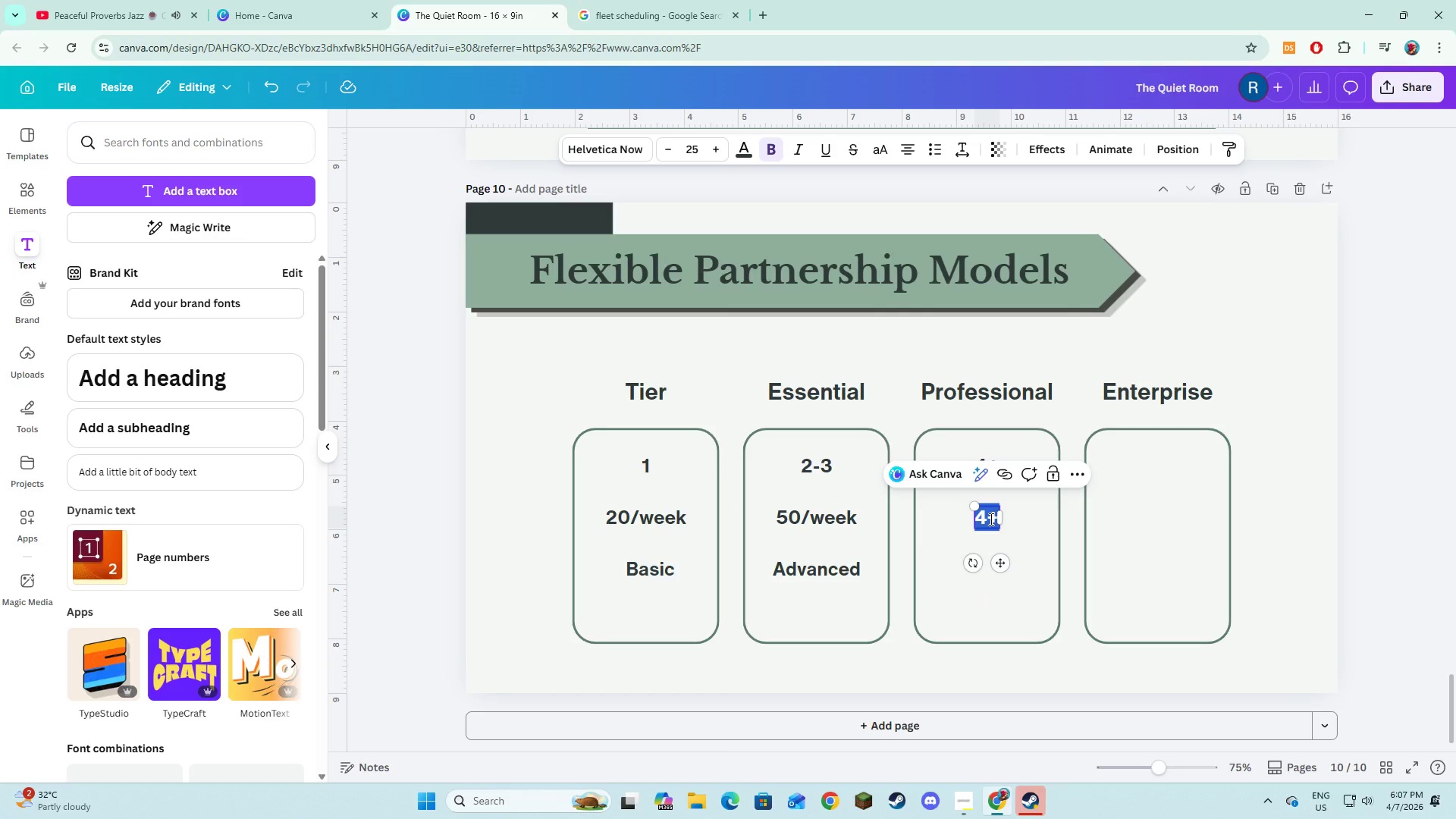 
type(Custom)
 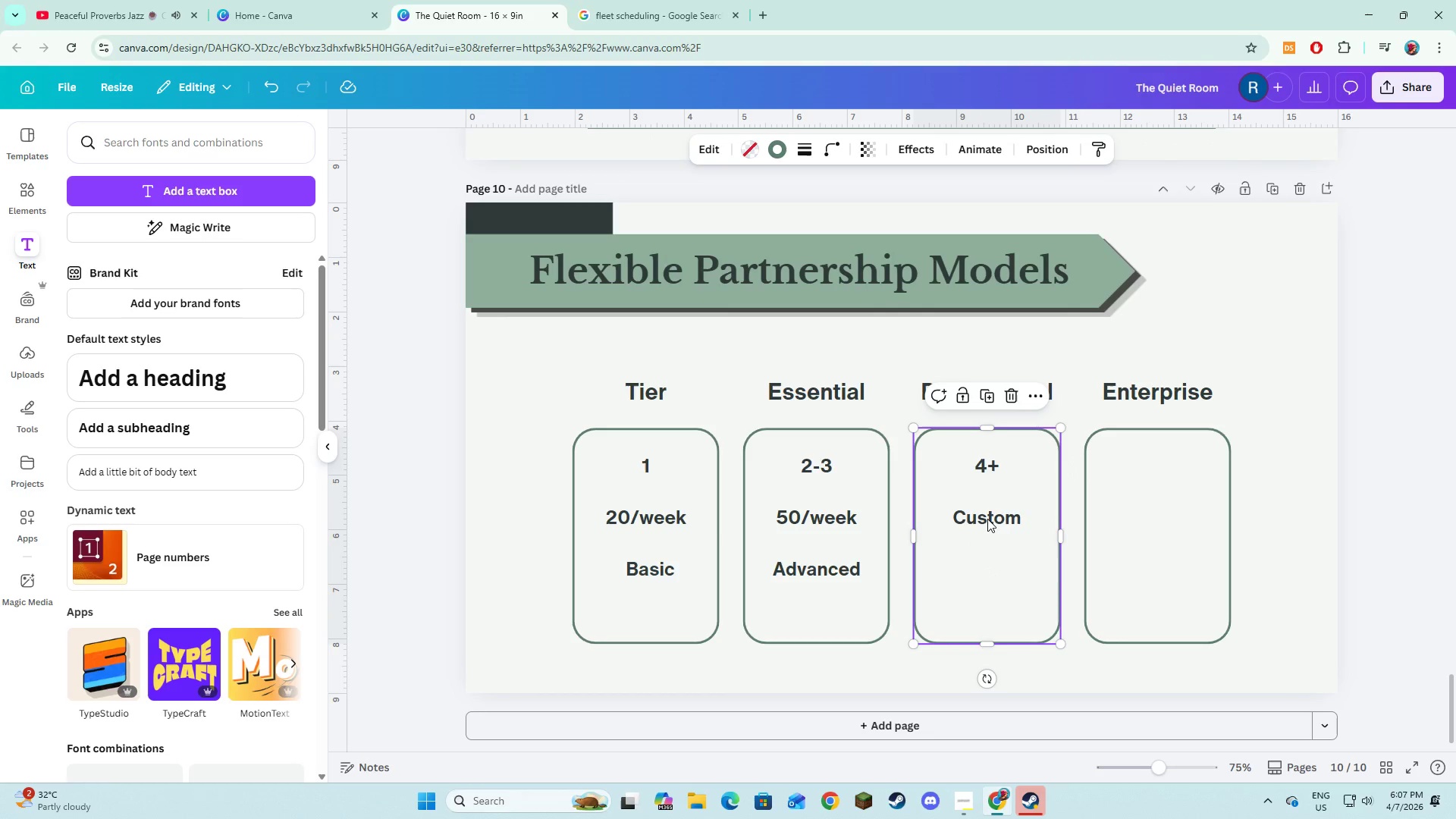 
double_click([987, 513])
 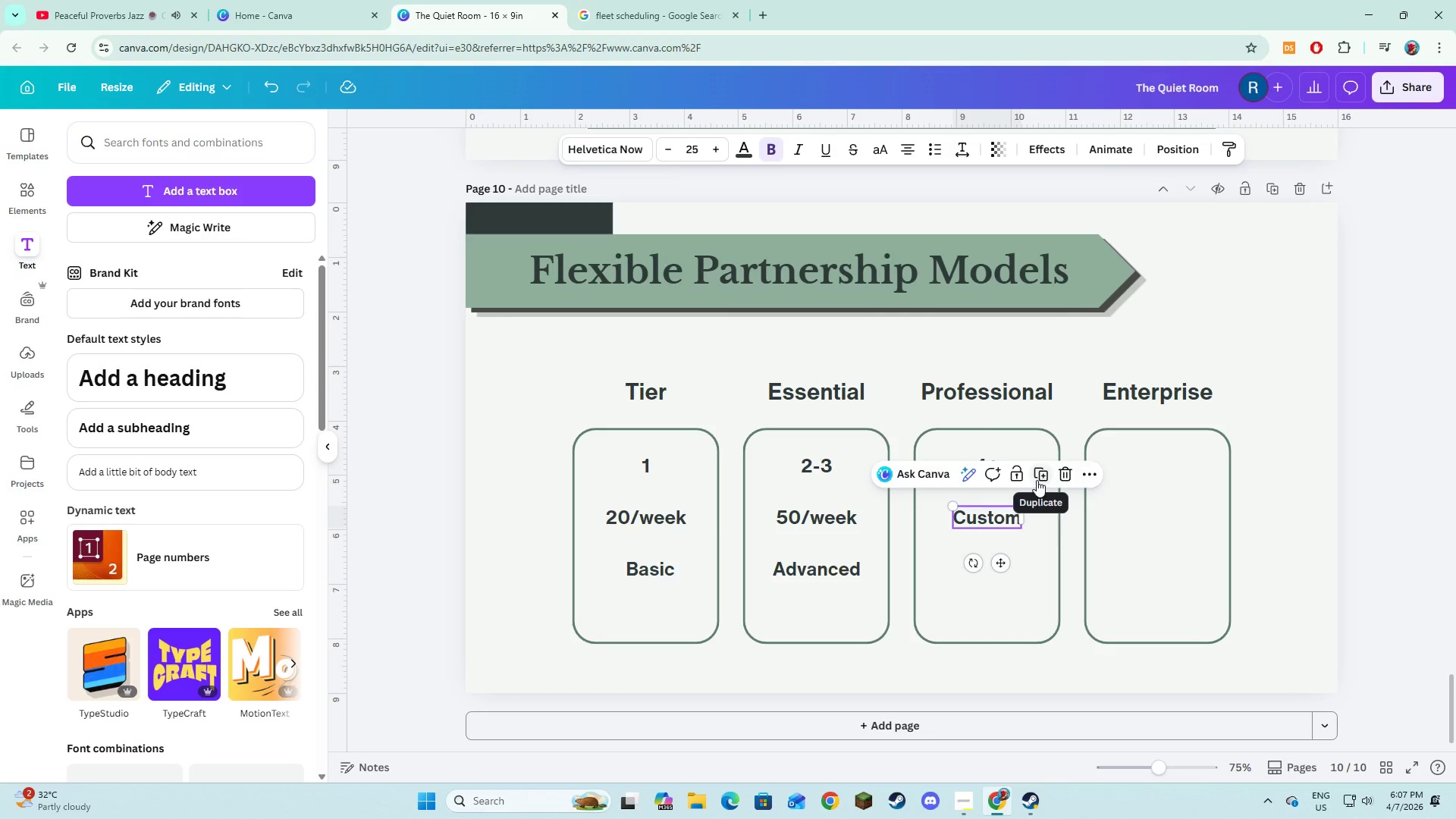 
left_click([1037, 479])
 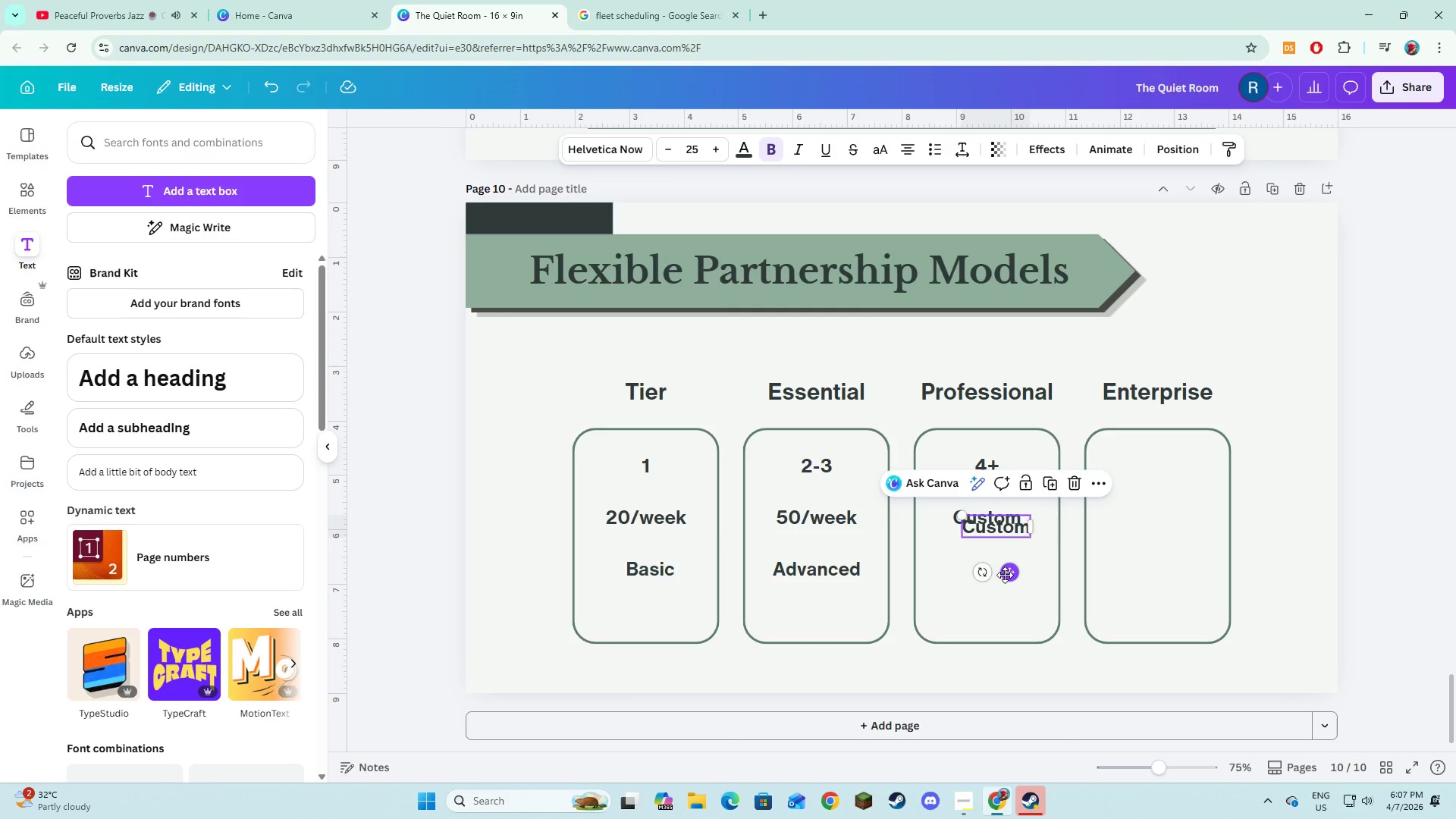 
left_click_drag(start_coordinate=[1005, 575], to_coordinate=[993, 619])
 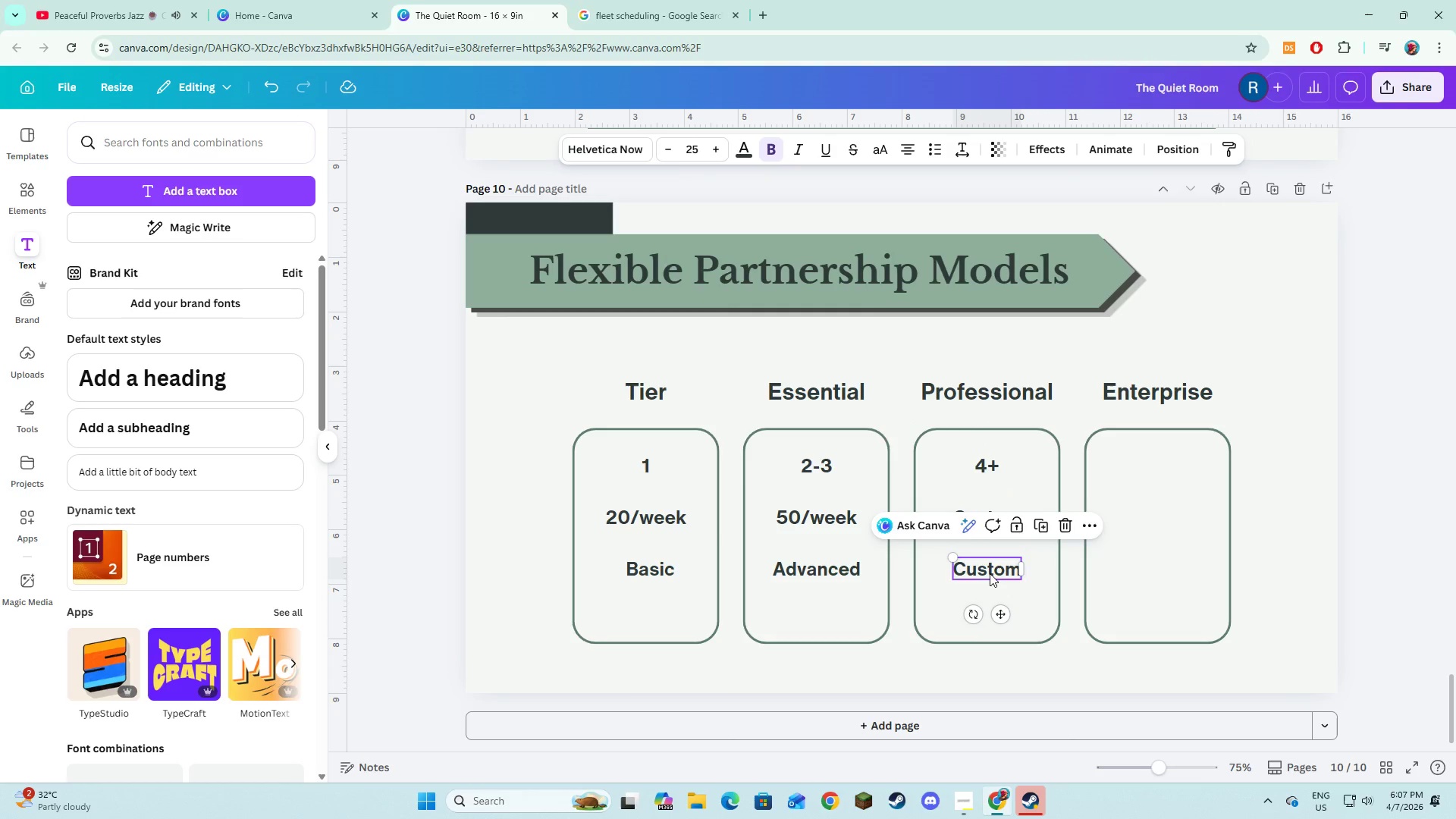 
left_click([990, 573])
 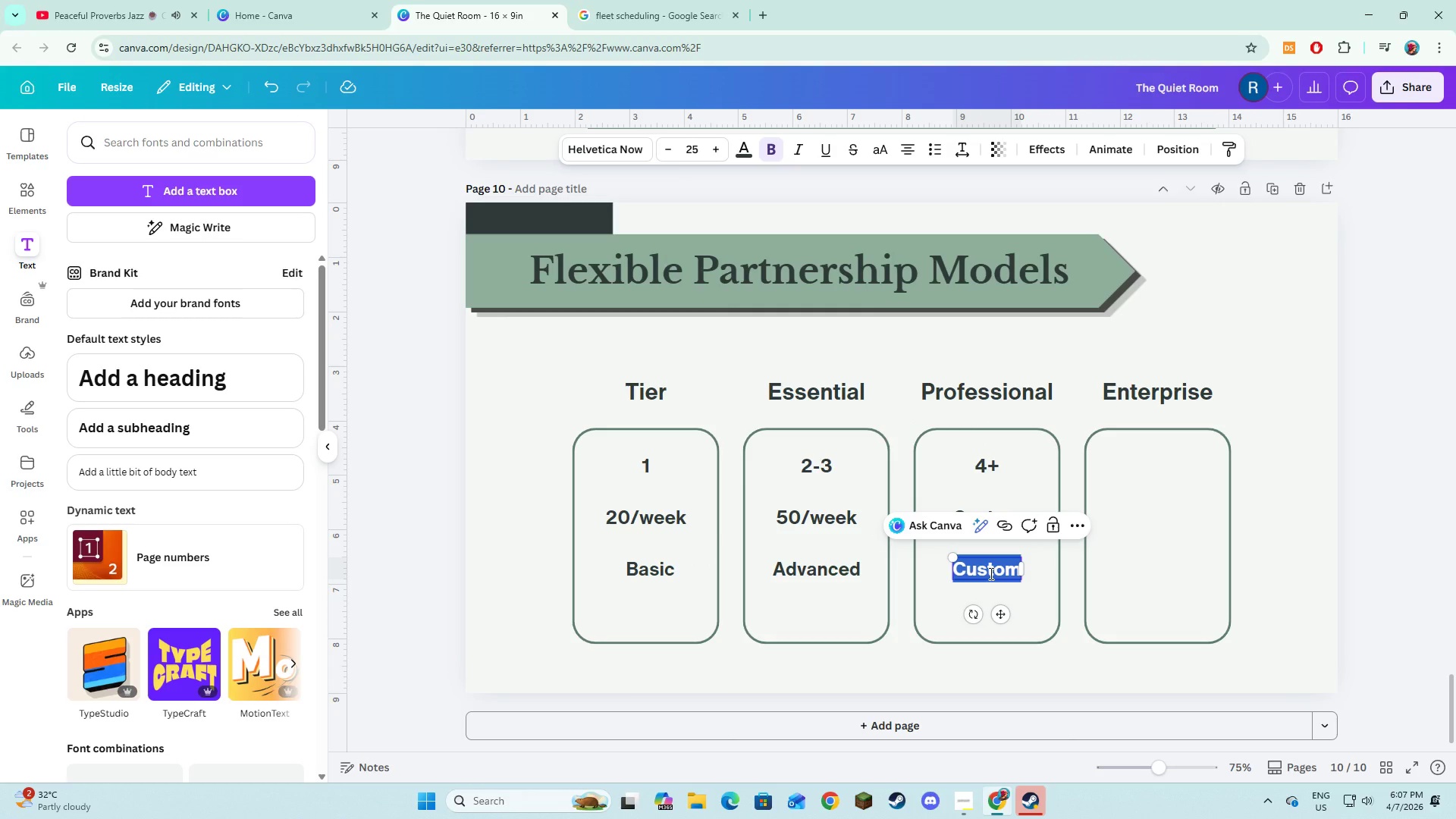 
type(Full analytics)
 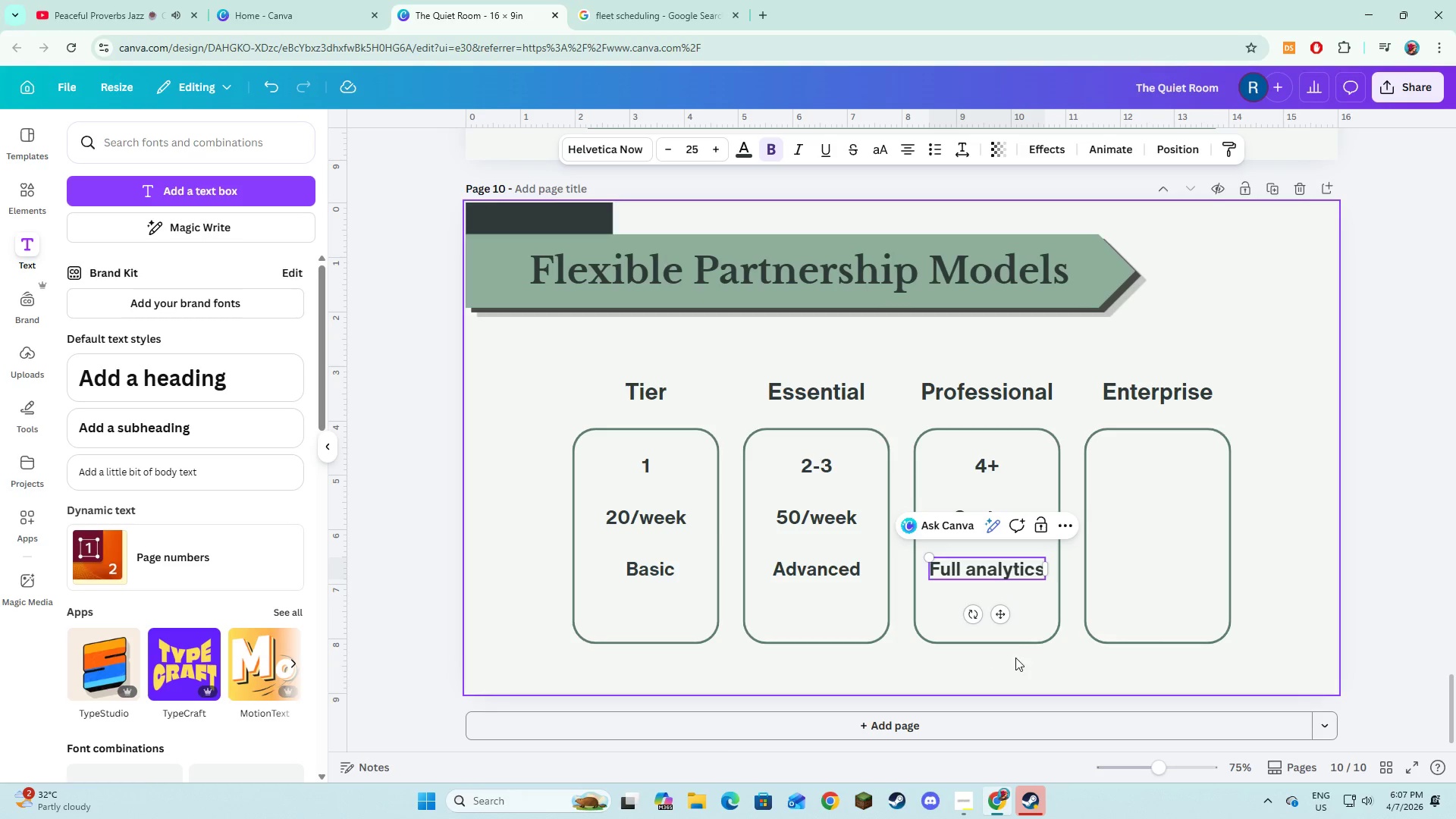 
left_click([1018, 645])
 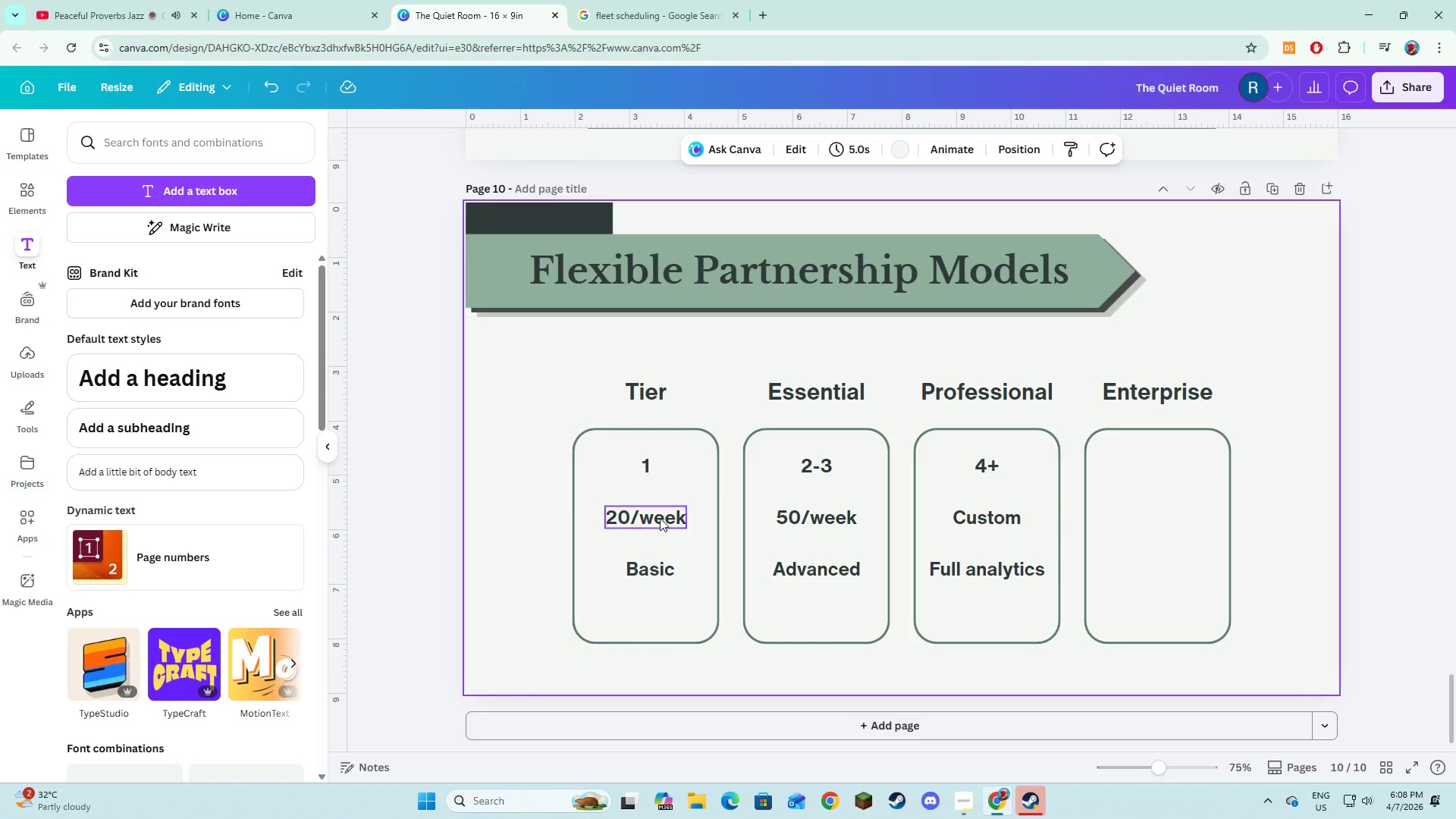 
wait(14.06)
 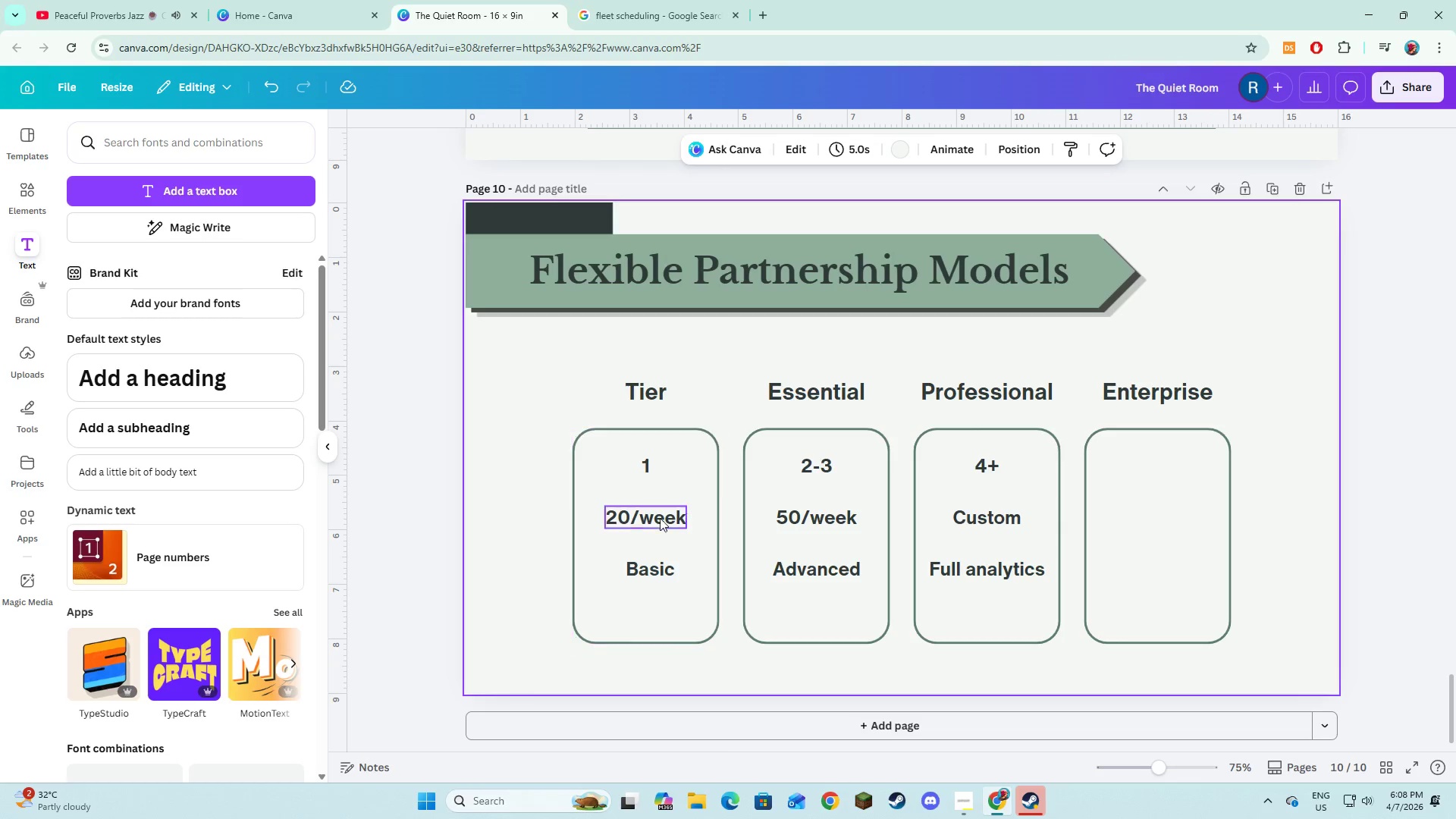 
left_click_drag(start_coordinate=[531, 431], to_coordinate=[1059, 629])
 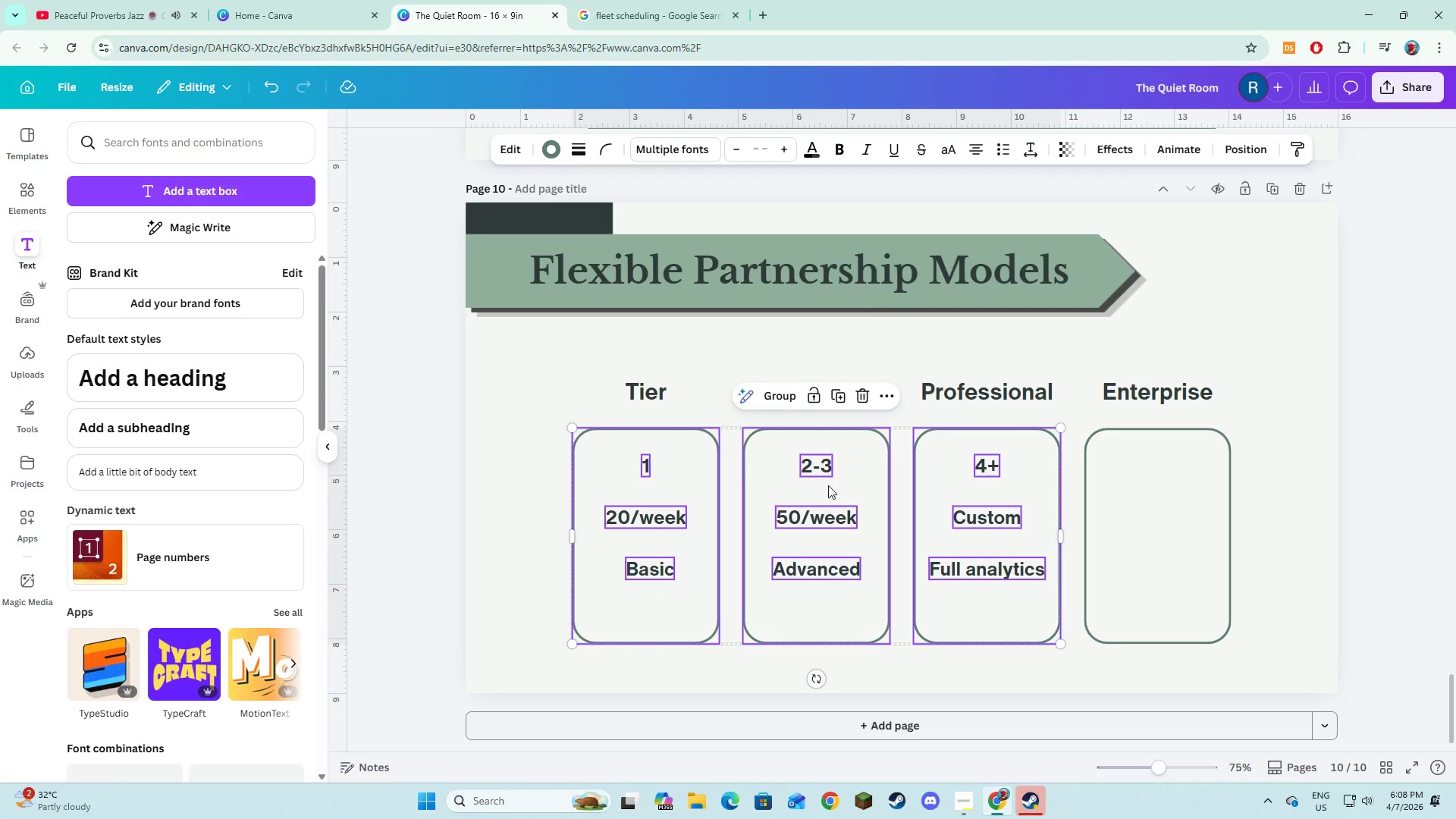 
left_click_drag(start_coordinate=[843, 483], to_coordinate=[1019, 382])
 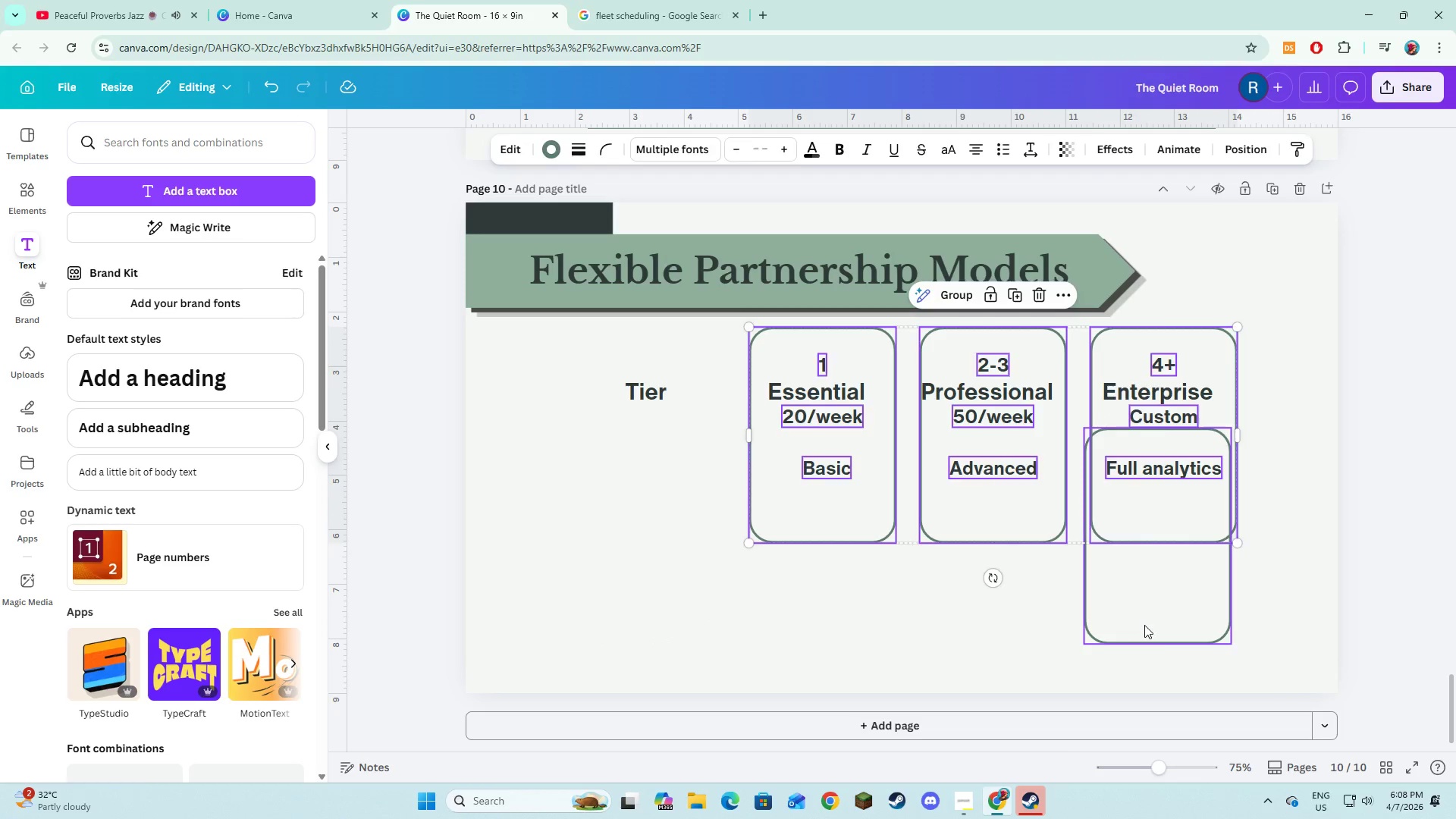 
left_click([1144, 625])
 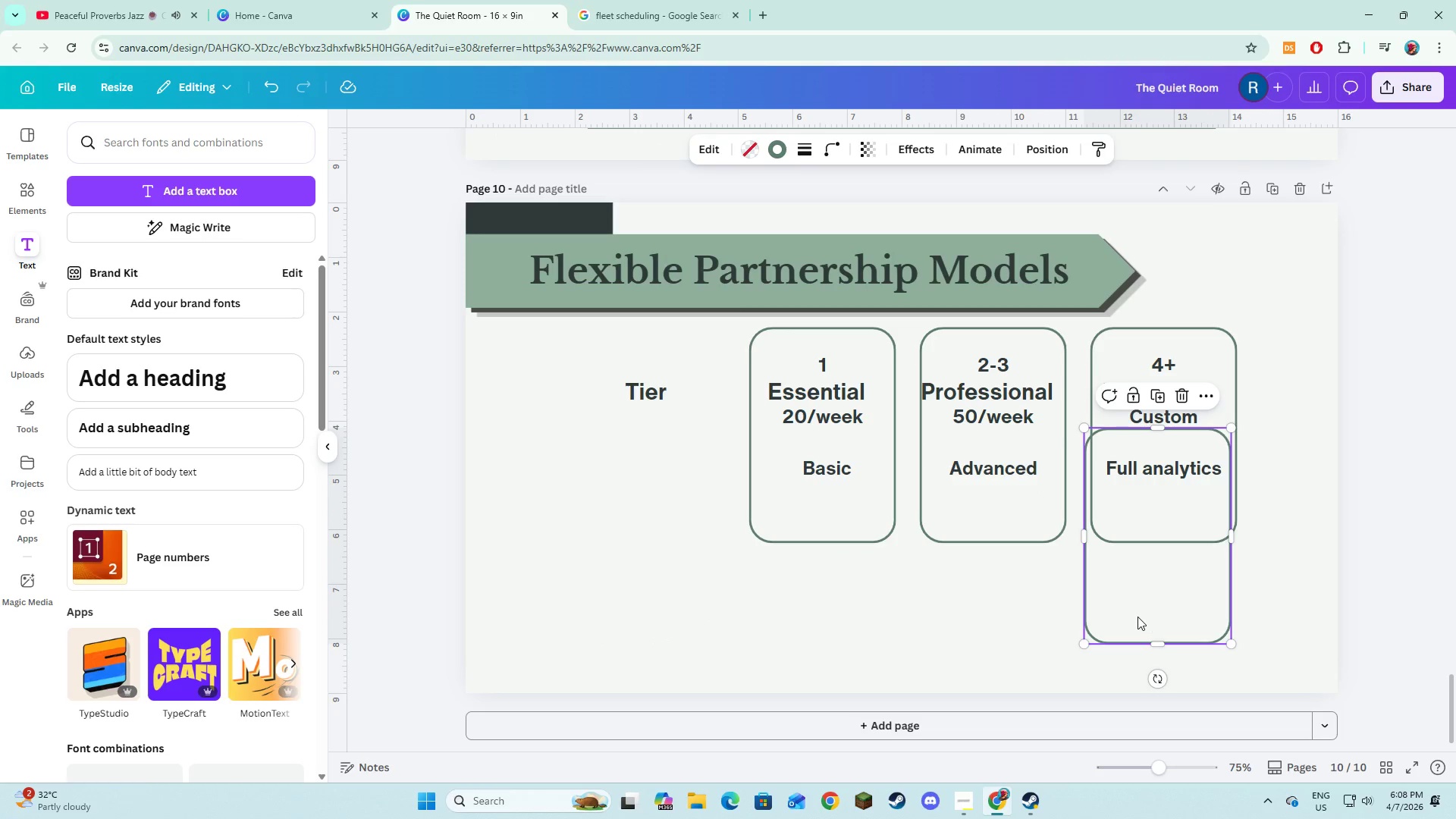 
left_click_drag(start_coordinate=[1146, 617], to_coordinate=[642, 617])
 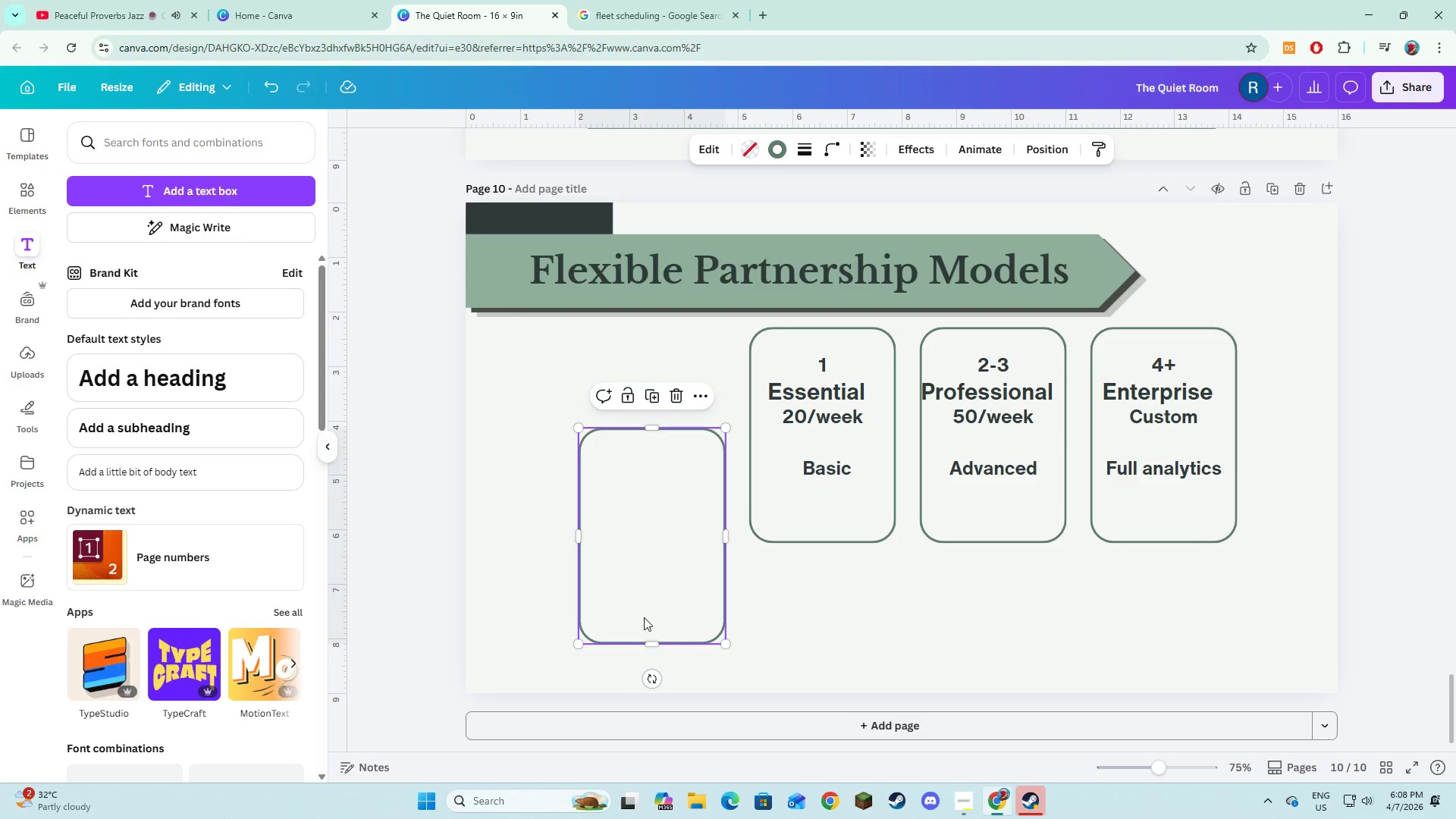 
key(Control+Z)
 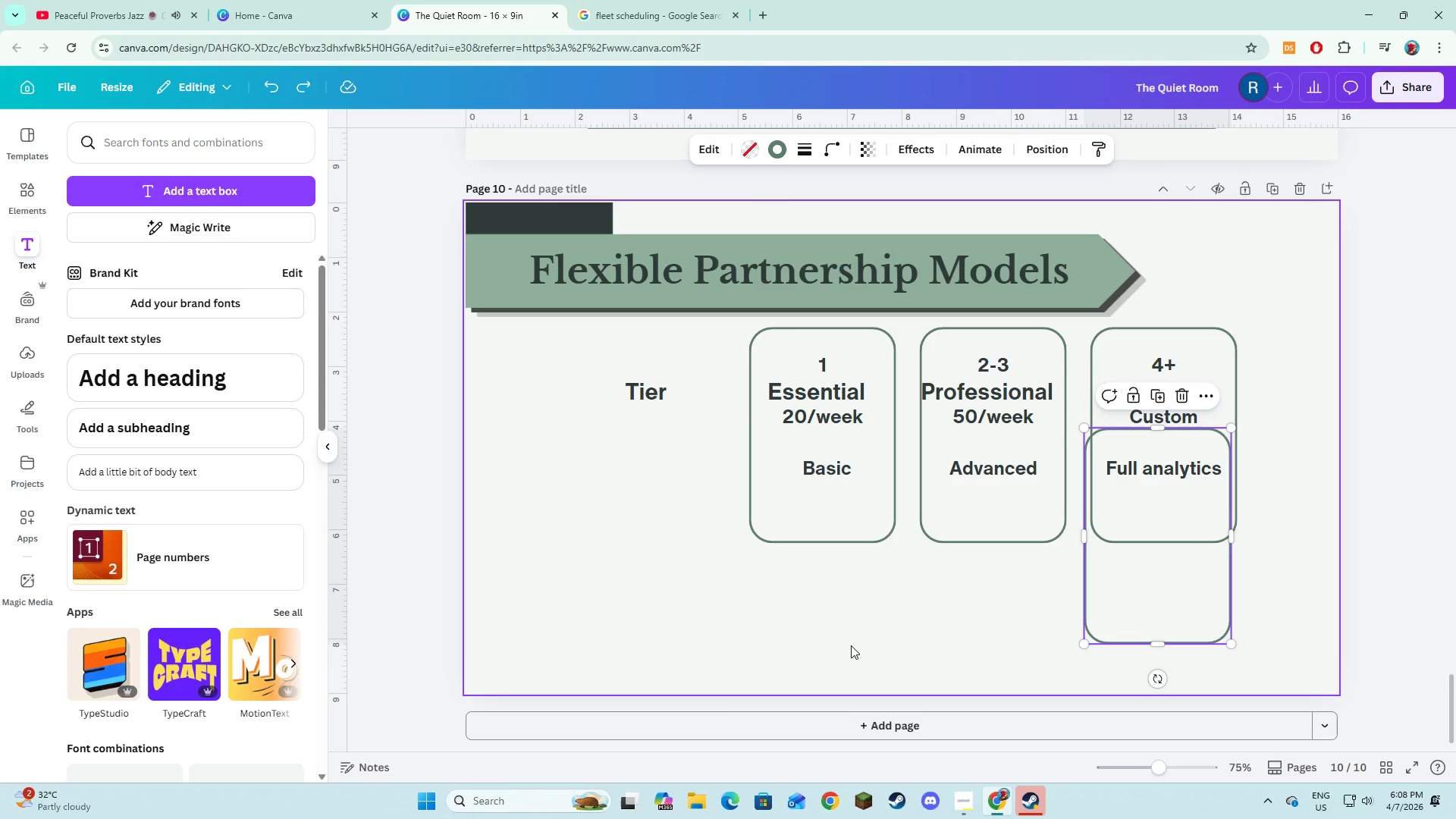 
key(Control+Z)
 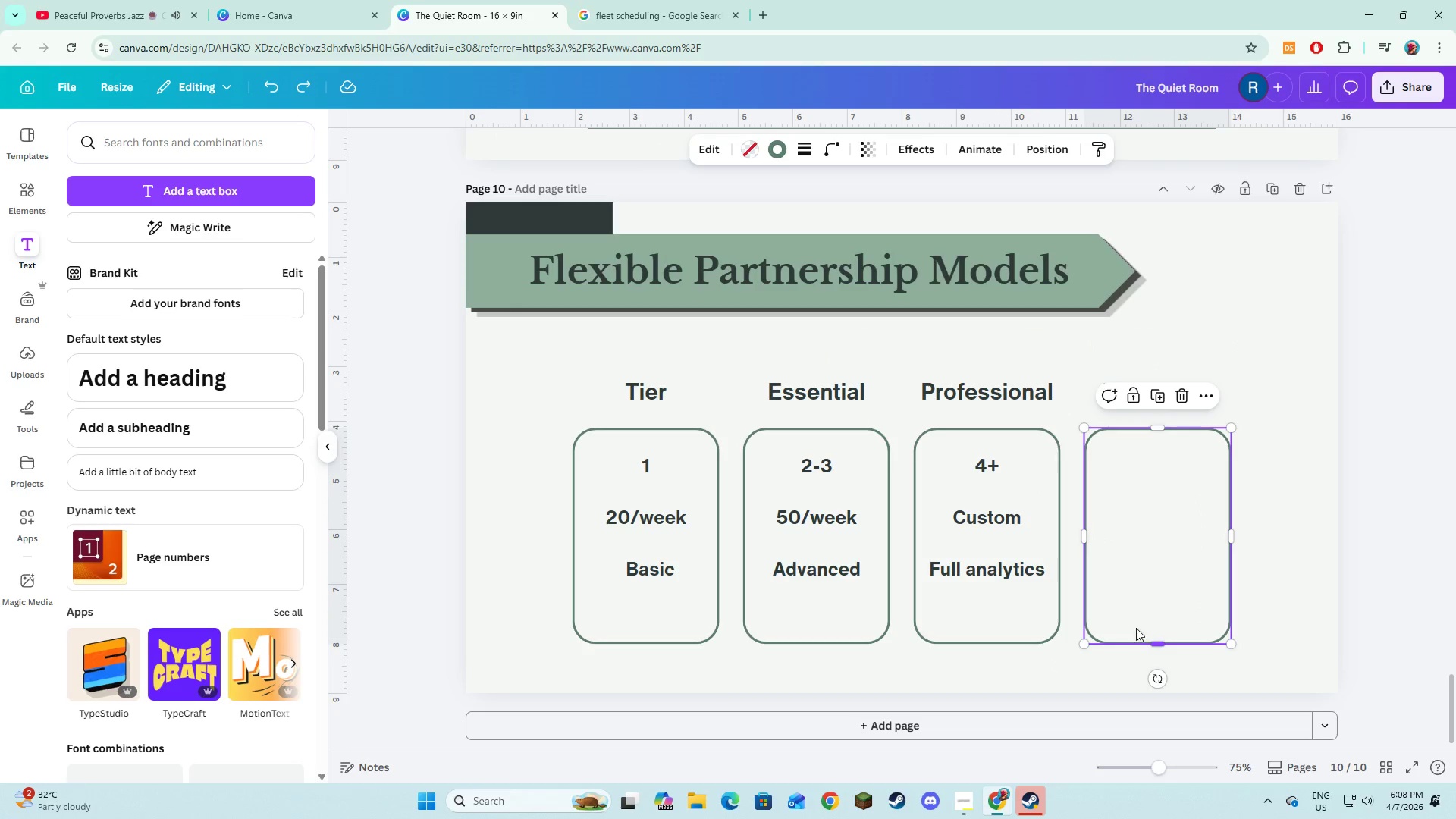 
left_click_drag(start_coordinate=[1146, 608], to_coordinate=[708, 363])
 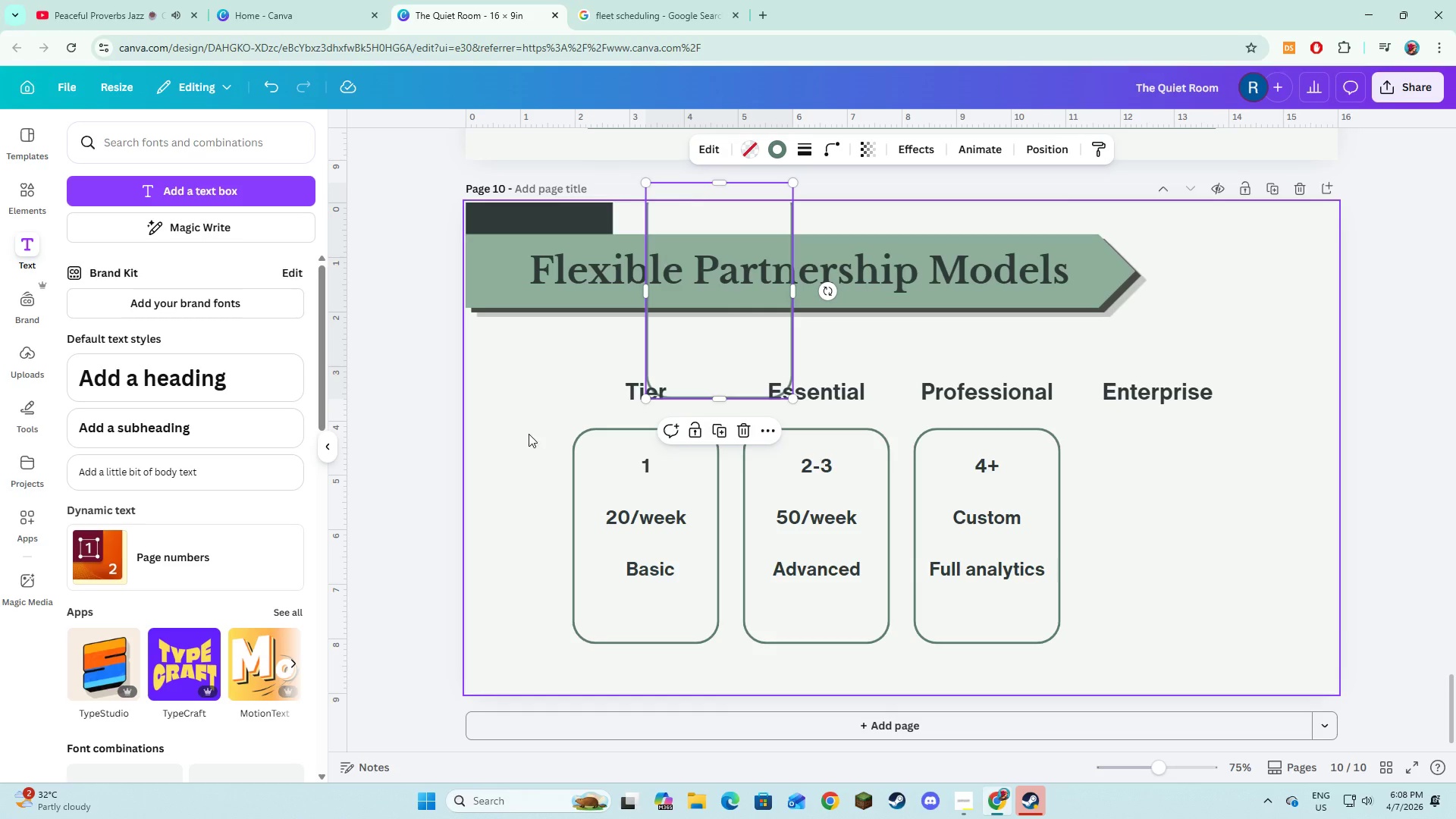 
left_click_drag(start_coordinate=[526, 428], to_coordinate=[1089, 655])
 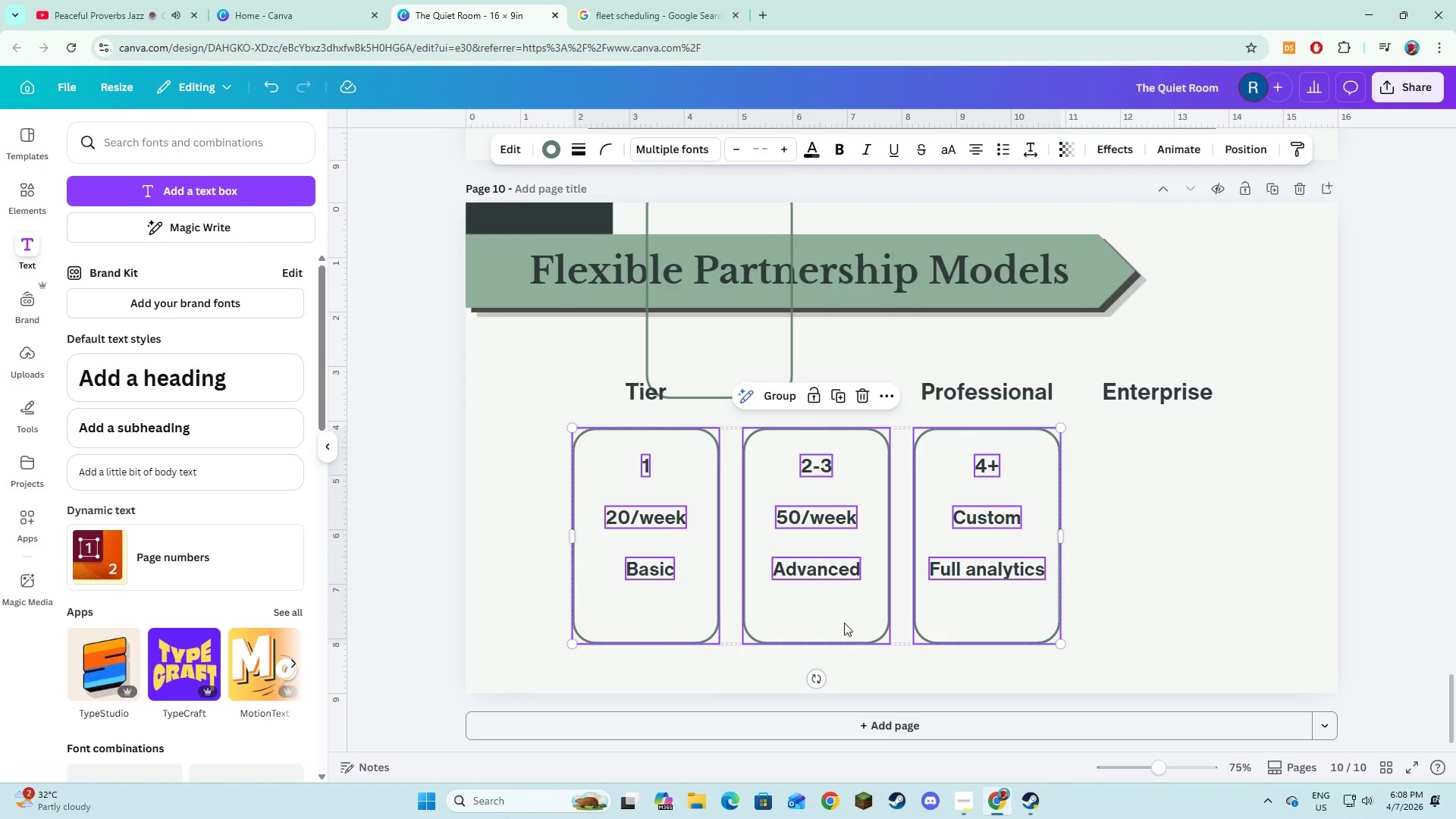 
left_click_drag(start_coordinate=[844, 623], to_coordinate=[1017, 619])
 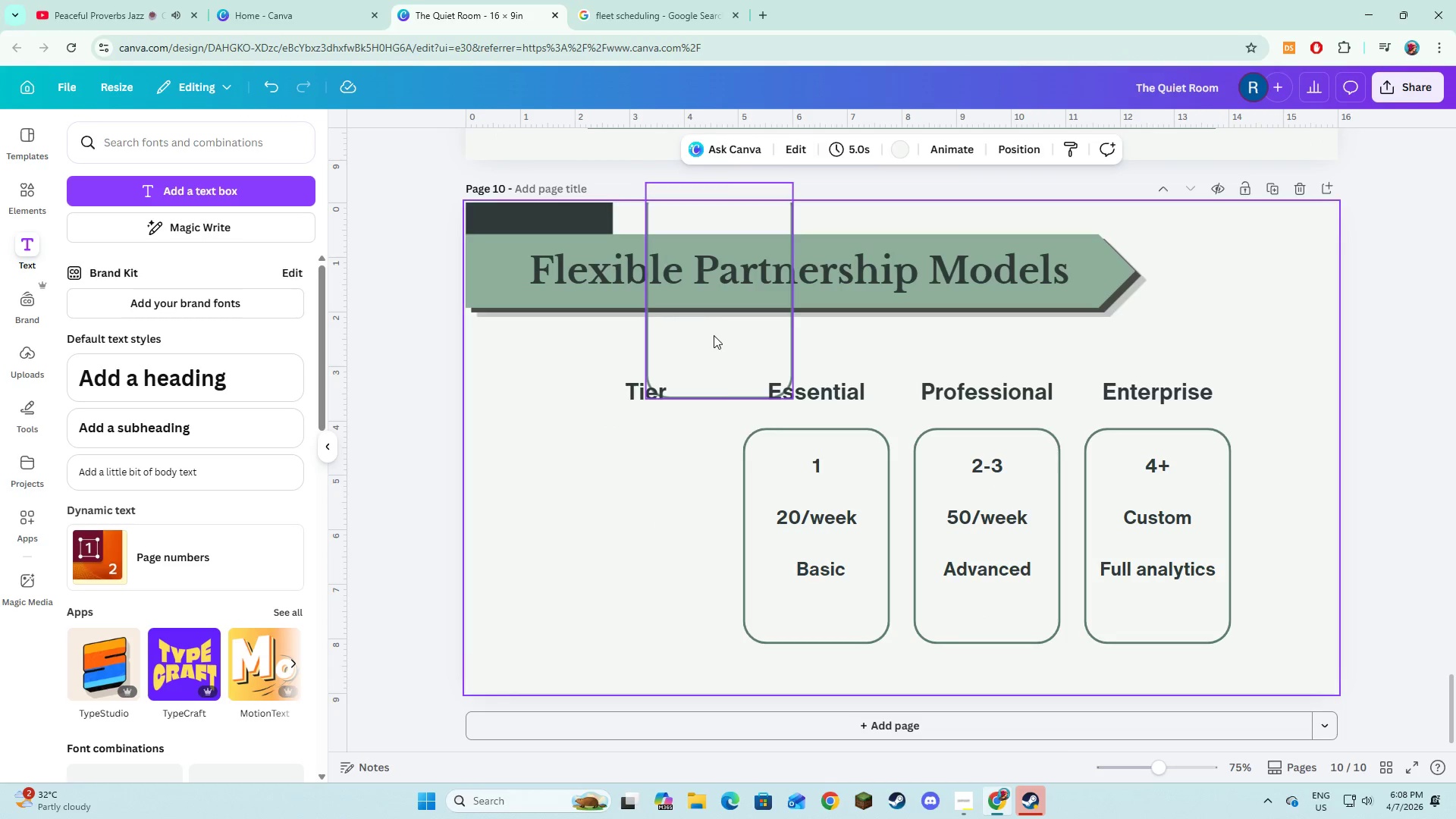 
left_click_drag(start_coordinate=[717, 336], to_coordinate=[642, 585])
 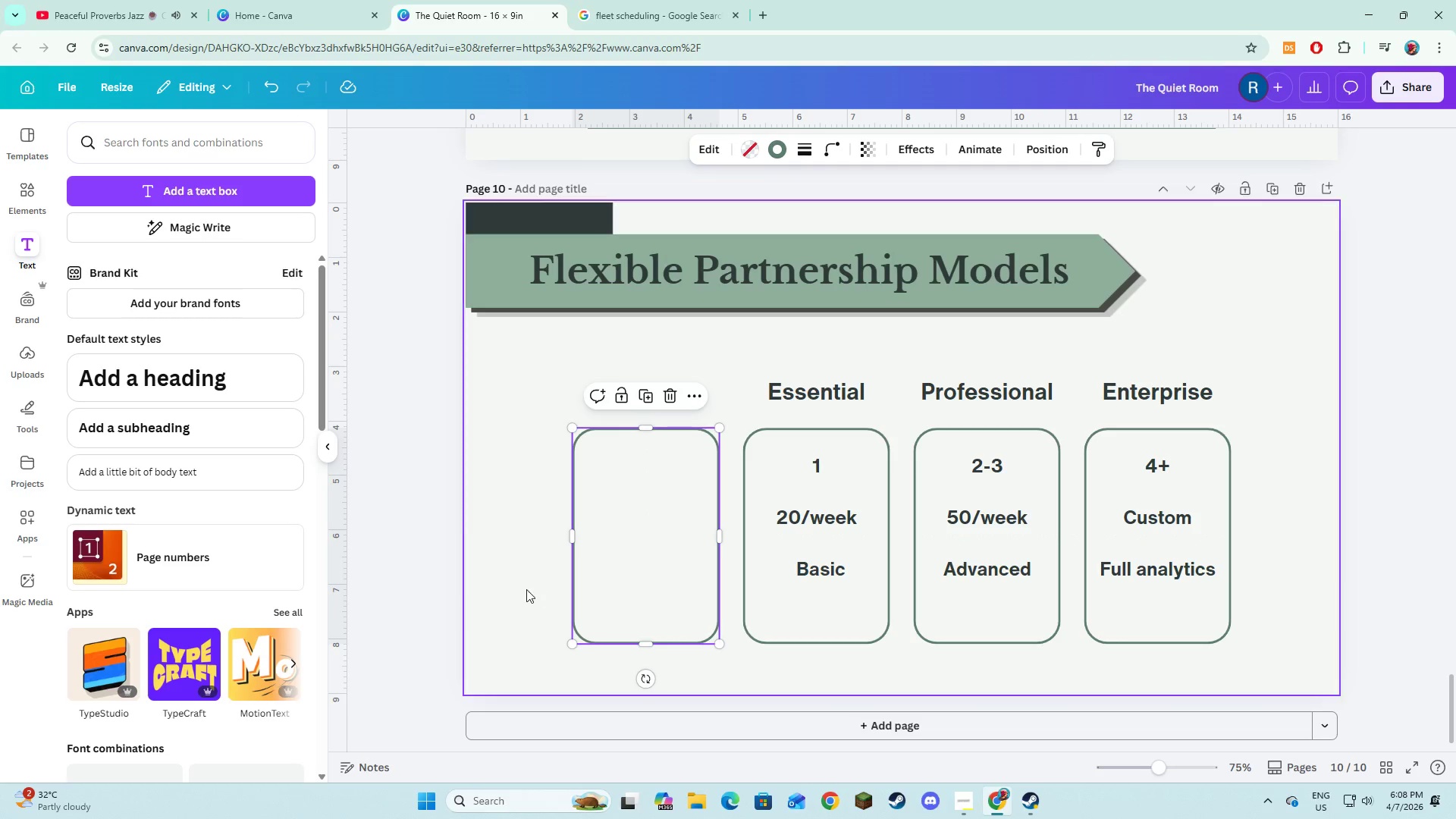 
left_click([526, 589])
 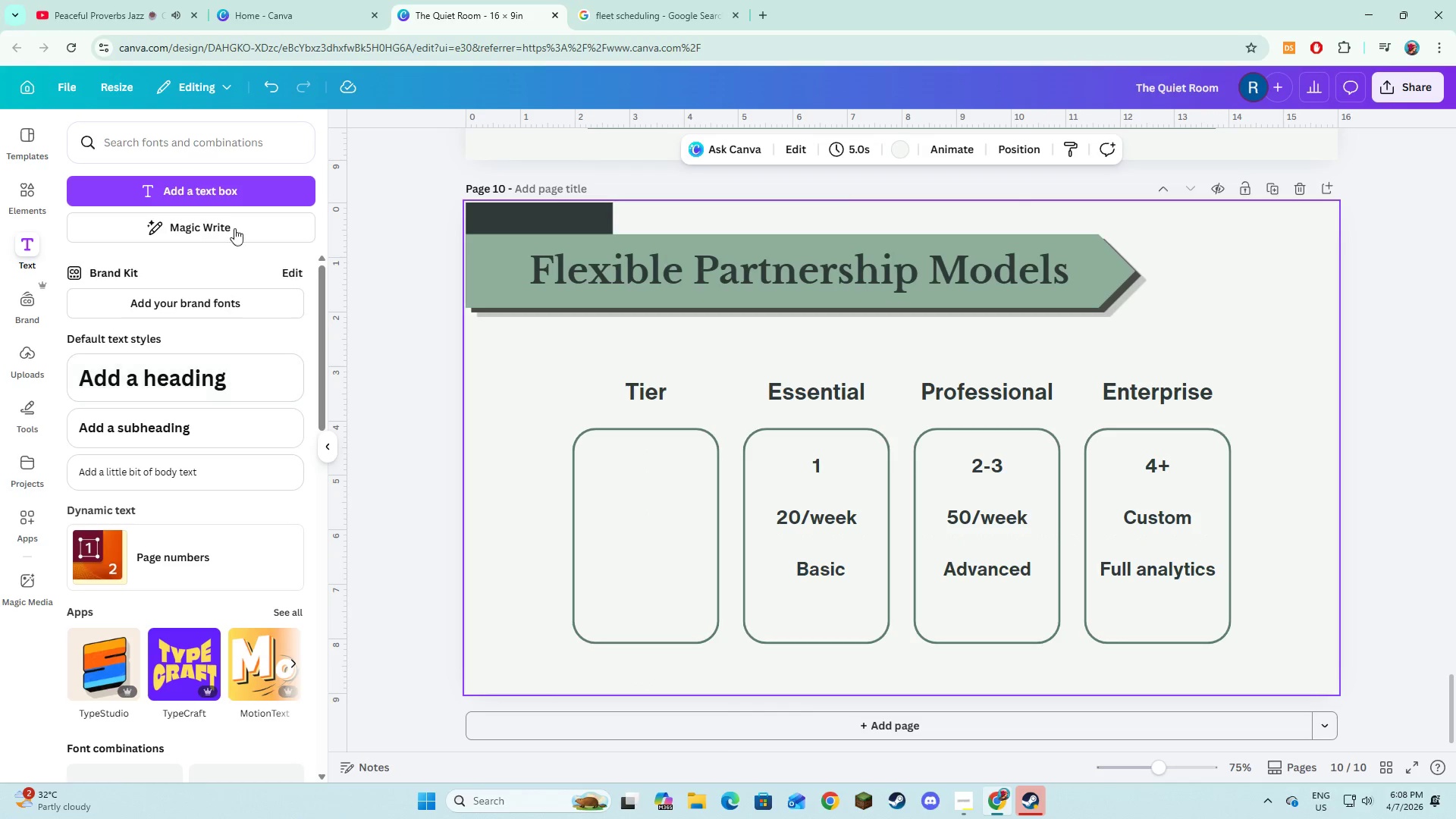 
left_click([242, 195])
 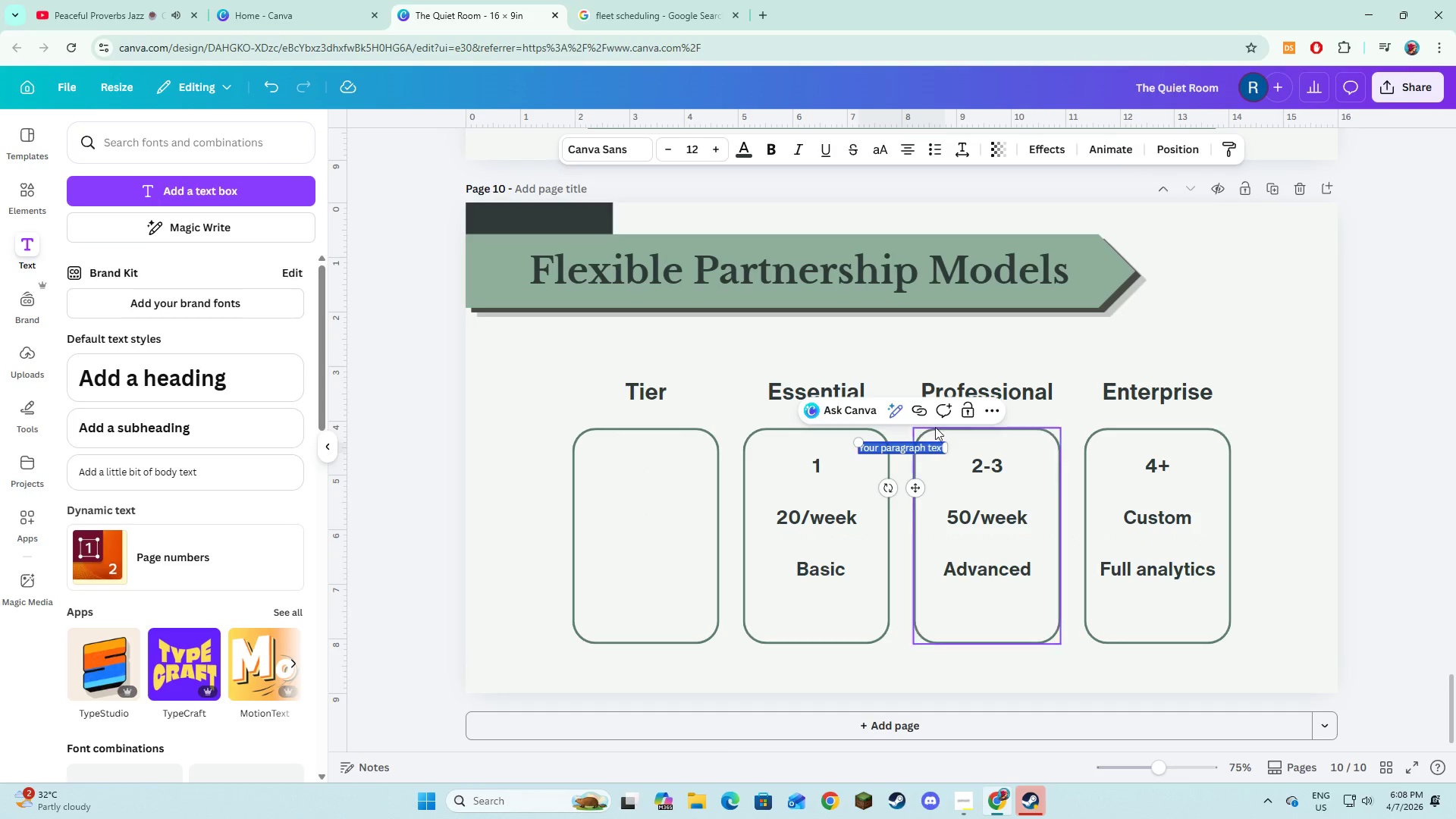 
left_click([901, 577])
 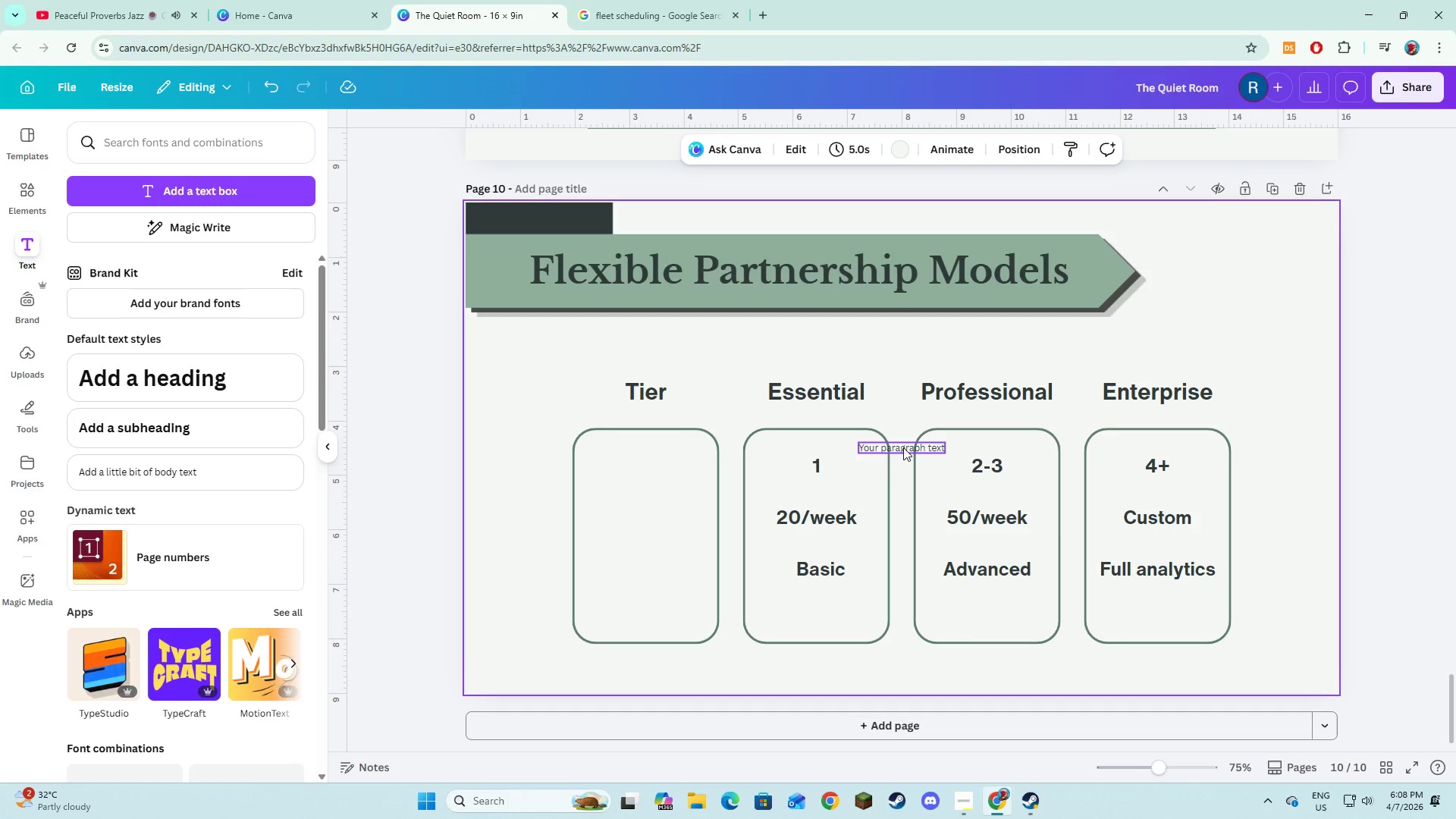 
left_click([903, 447])
 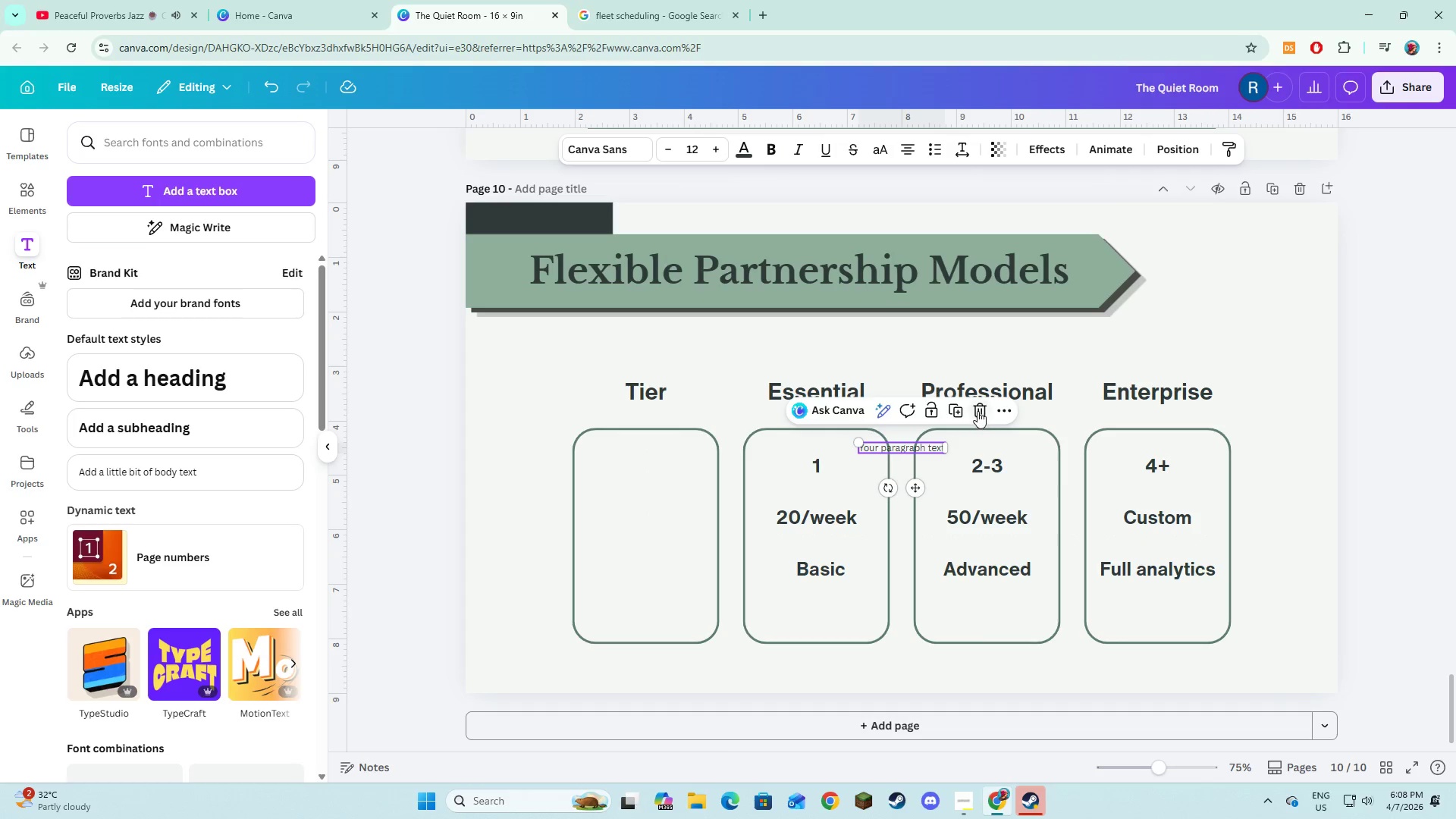 
left_click([977, 411])
 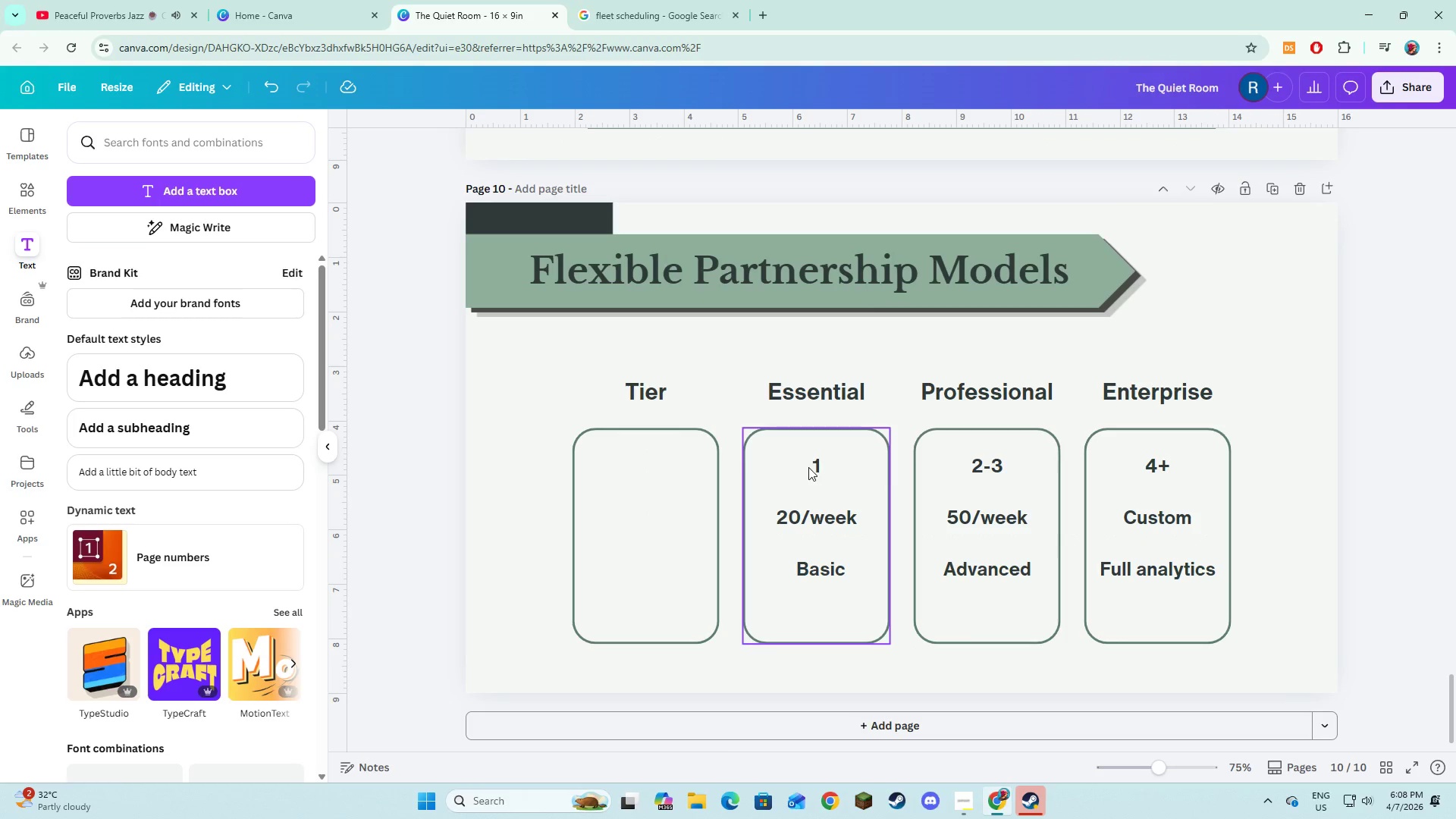 
left_click([816, 467])
 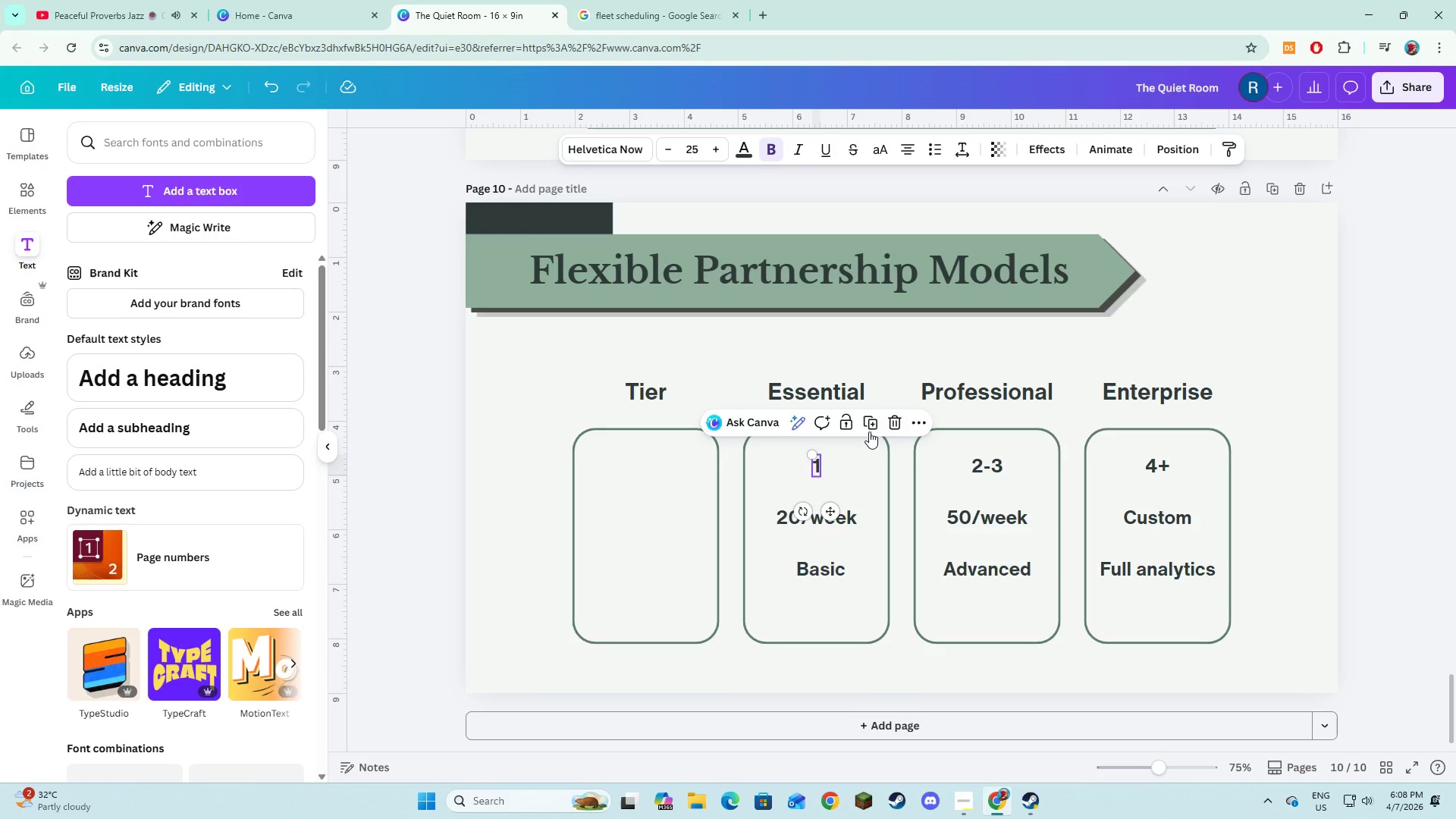 
left_click([869, 426])
 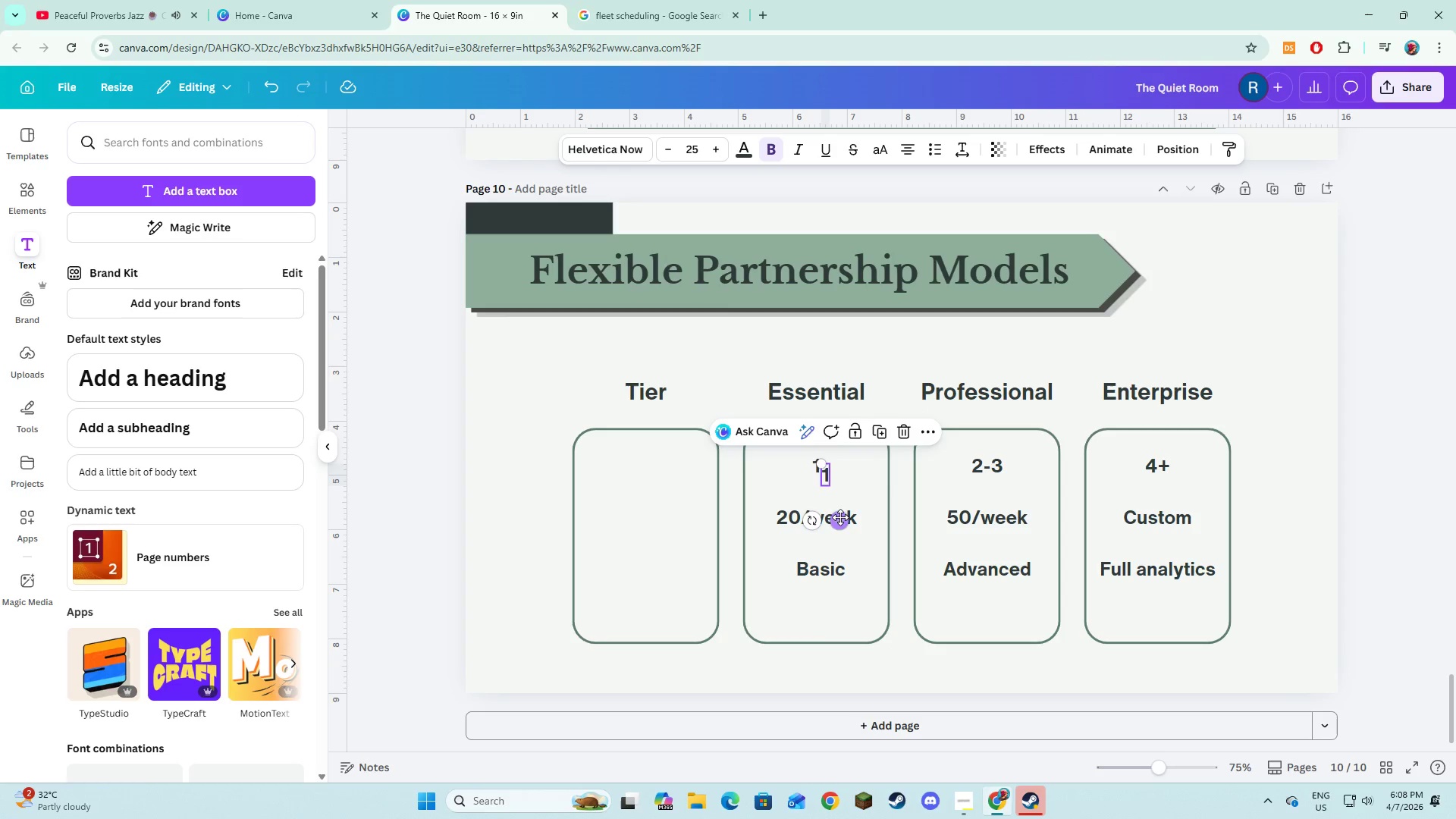 
left_click_drag(start_coordinate=[837, 517], to_coordinate=[650, 512])
 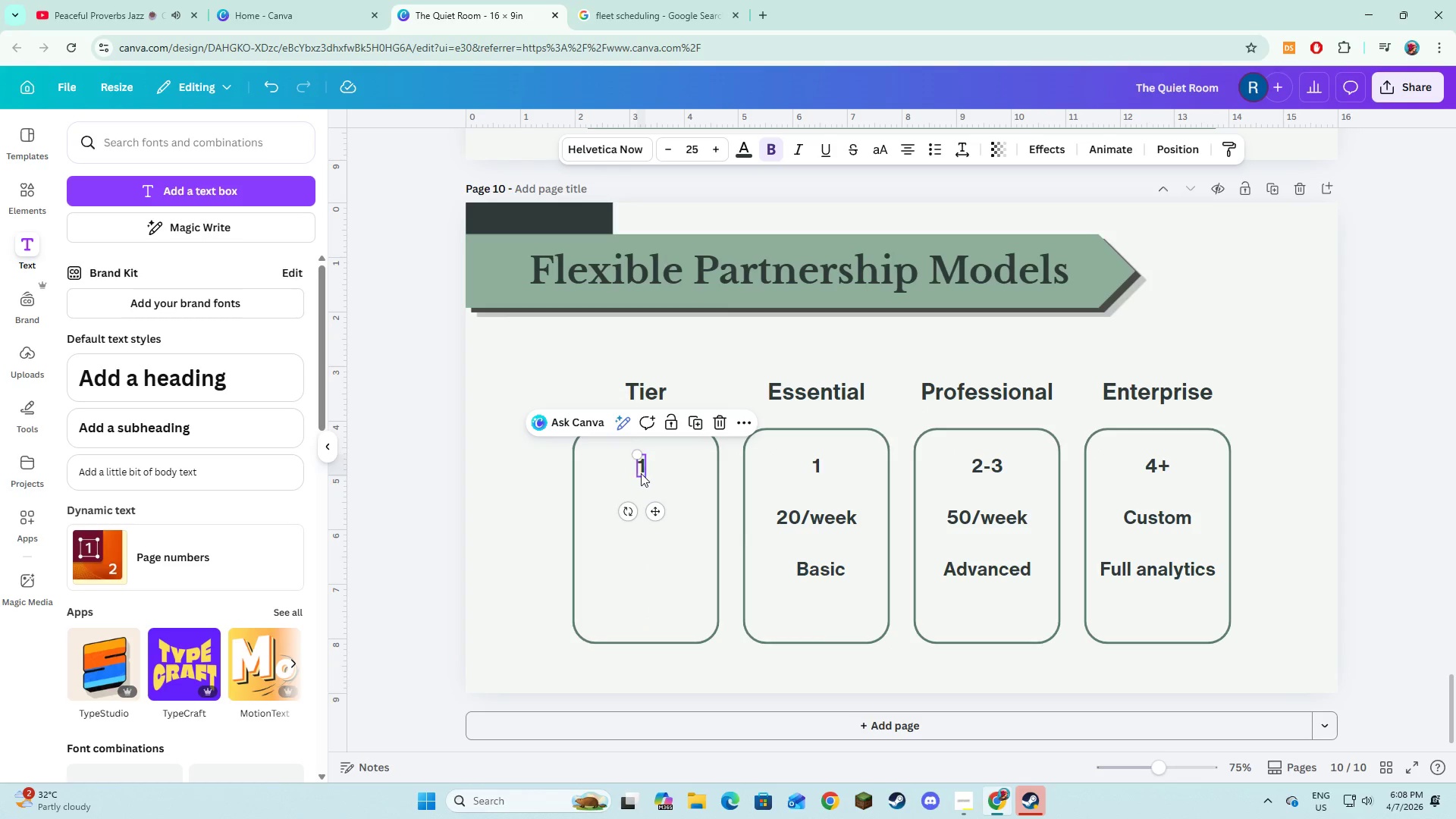 
double_click([640, 473])
 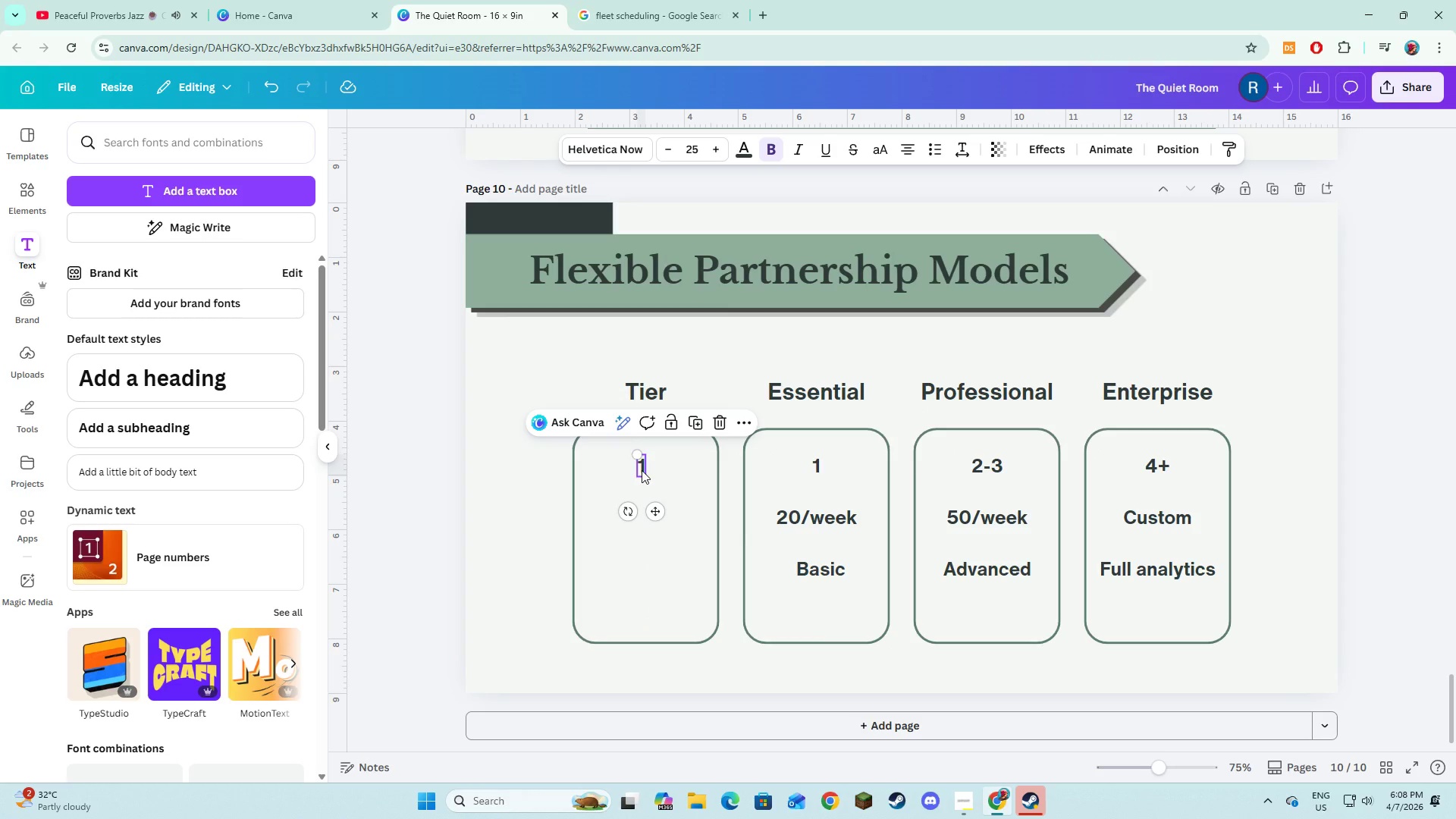 
left_click([642, 470])
 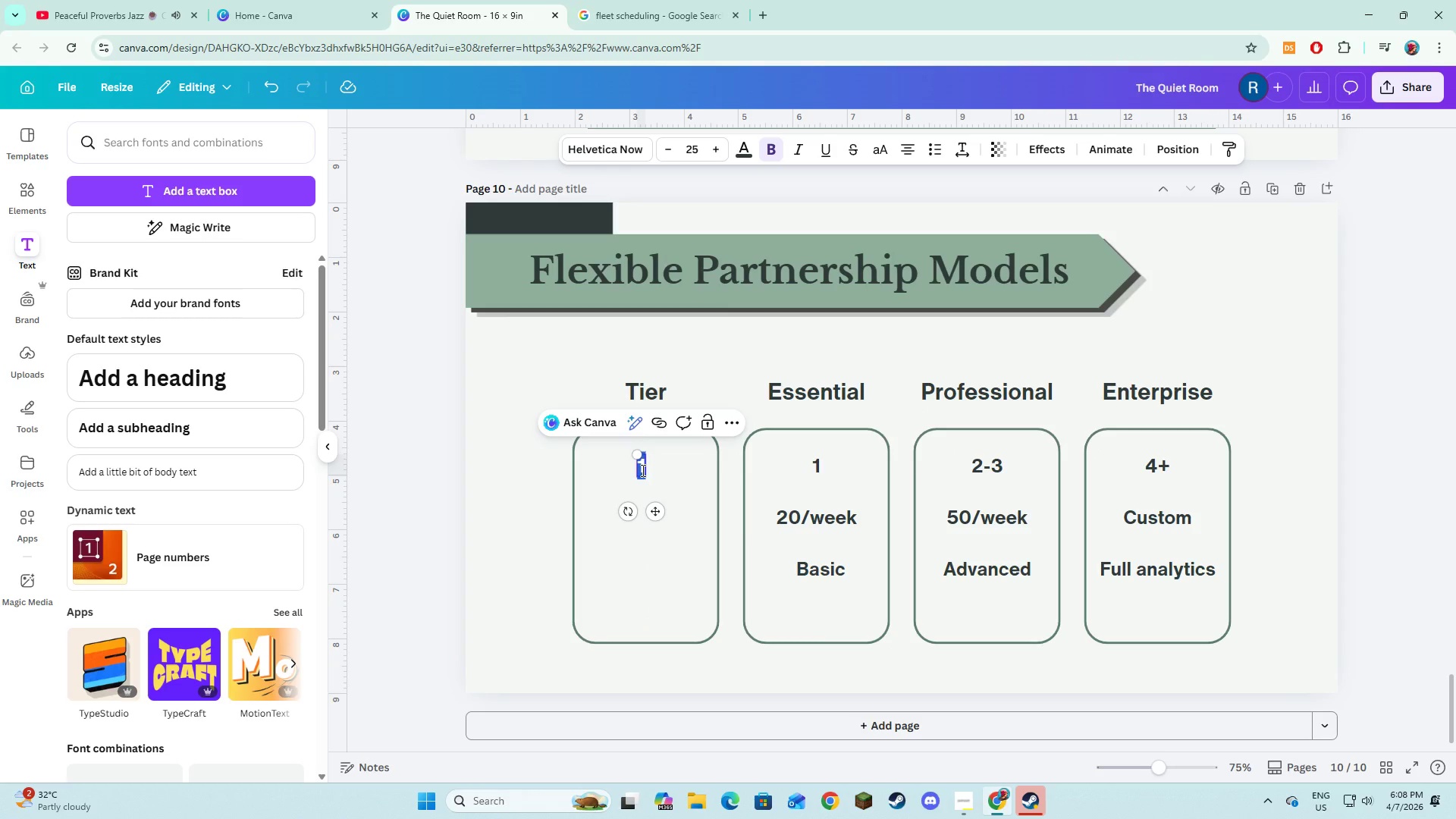 
type(Unites)
key(Backspace)
key(Backspace)
type(s)
 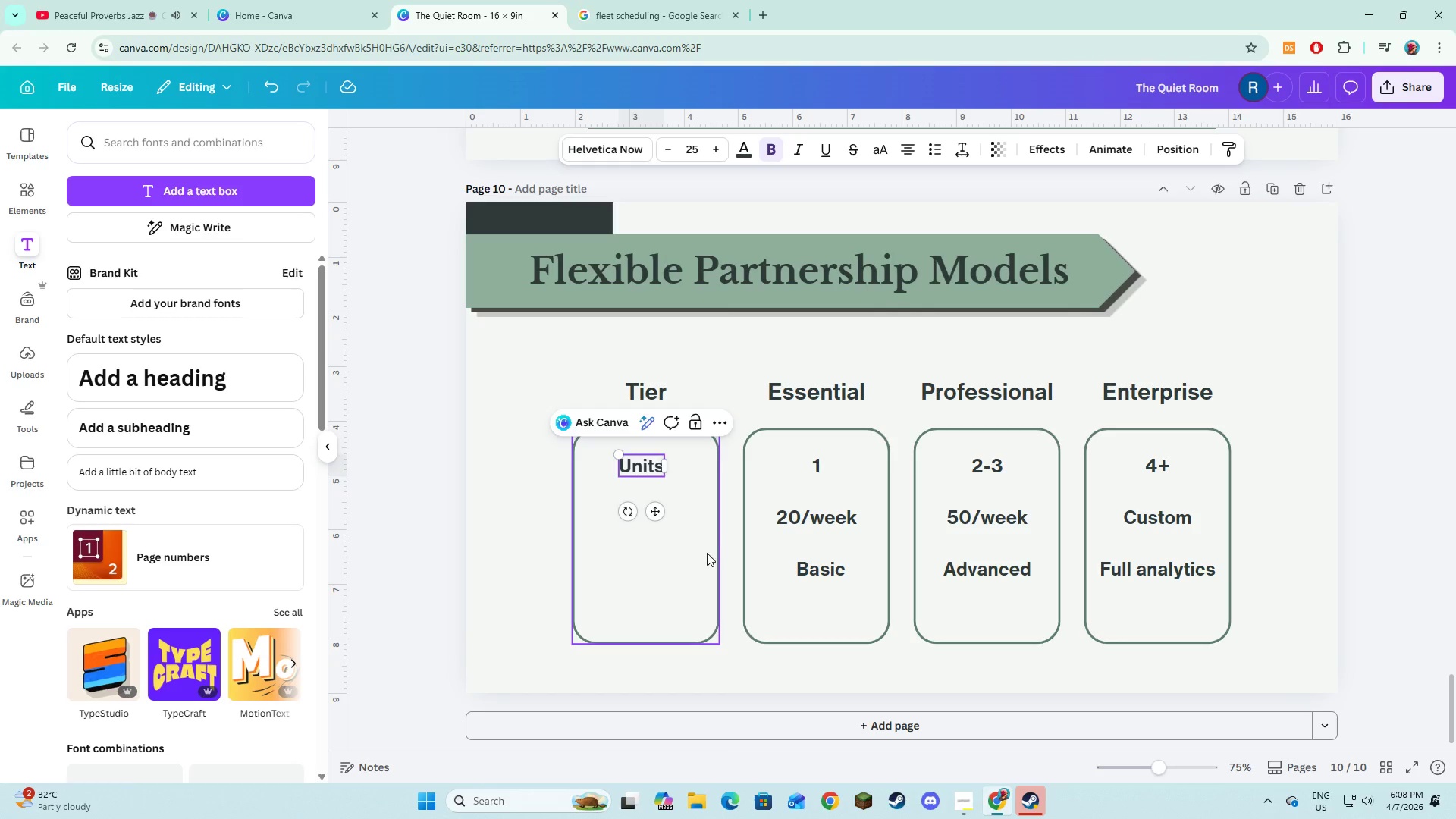 
left_click([707, 553])
 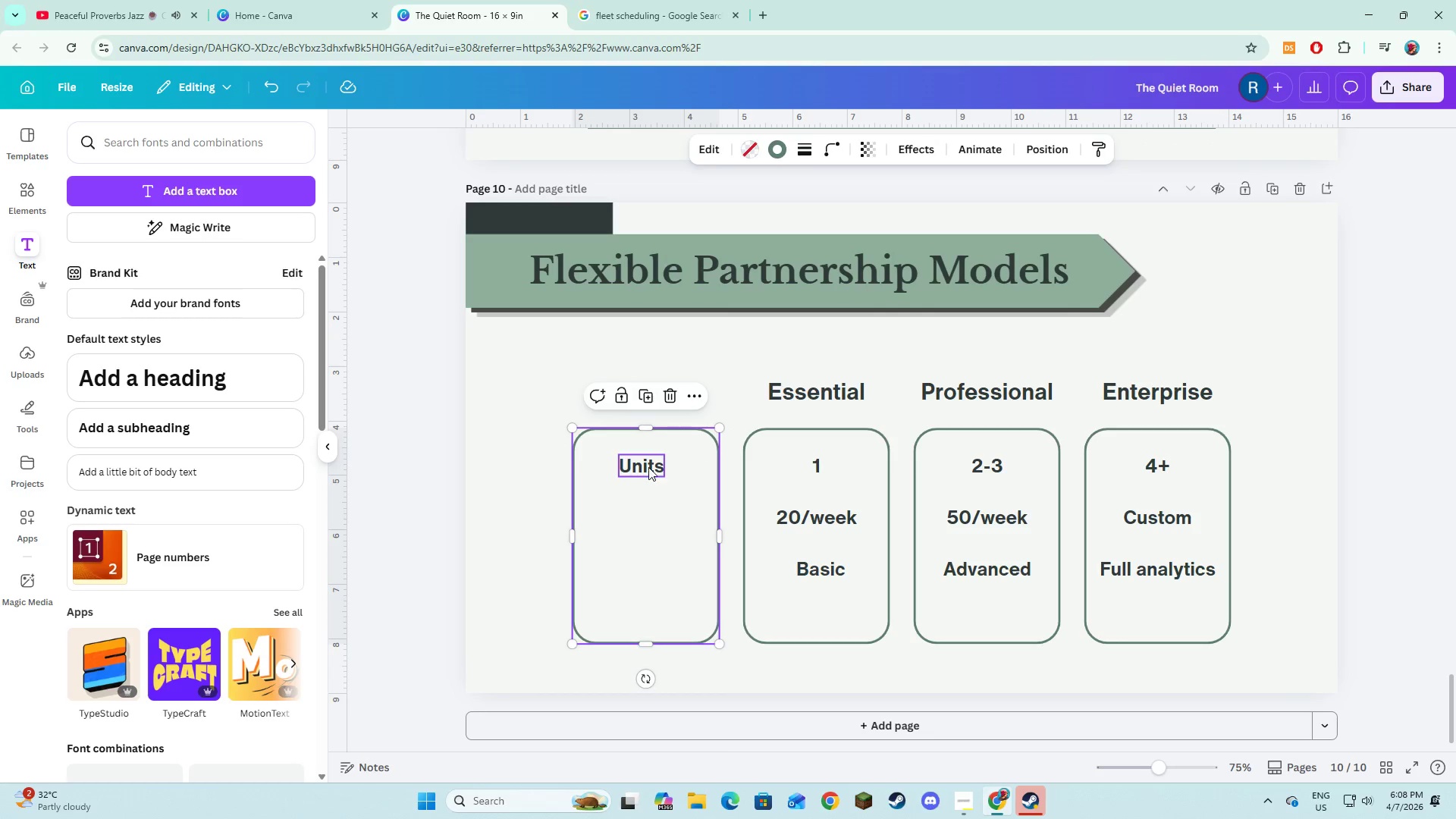 
left_click([648, 467])
 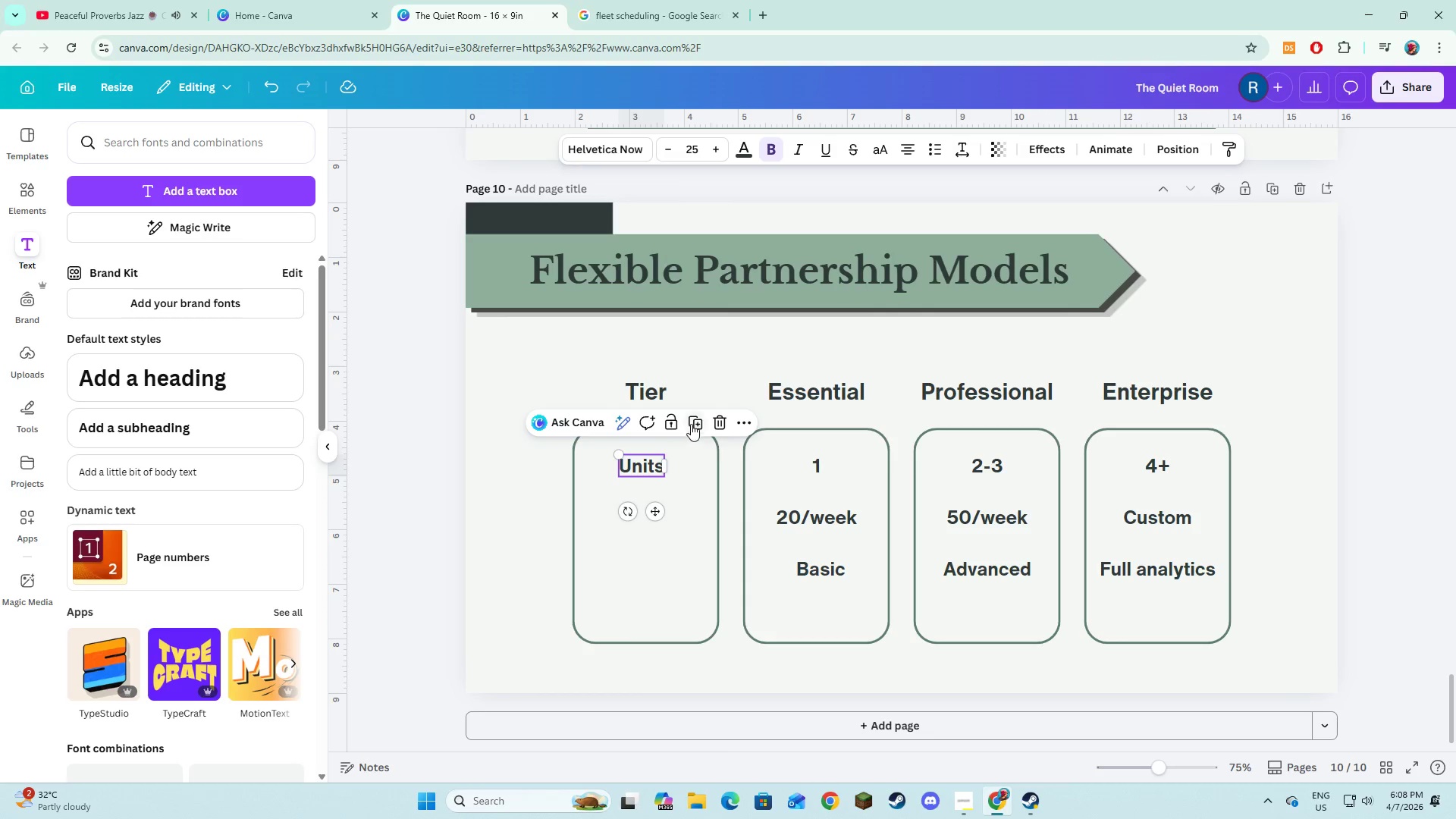 
left_click([692, 423])
 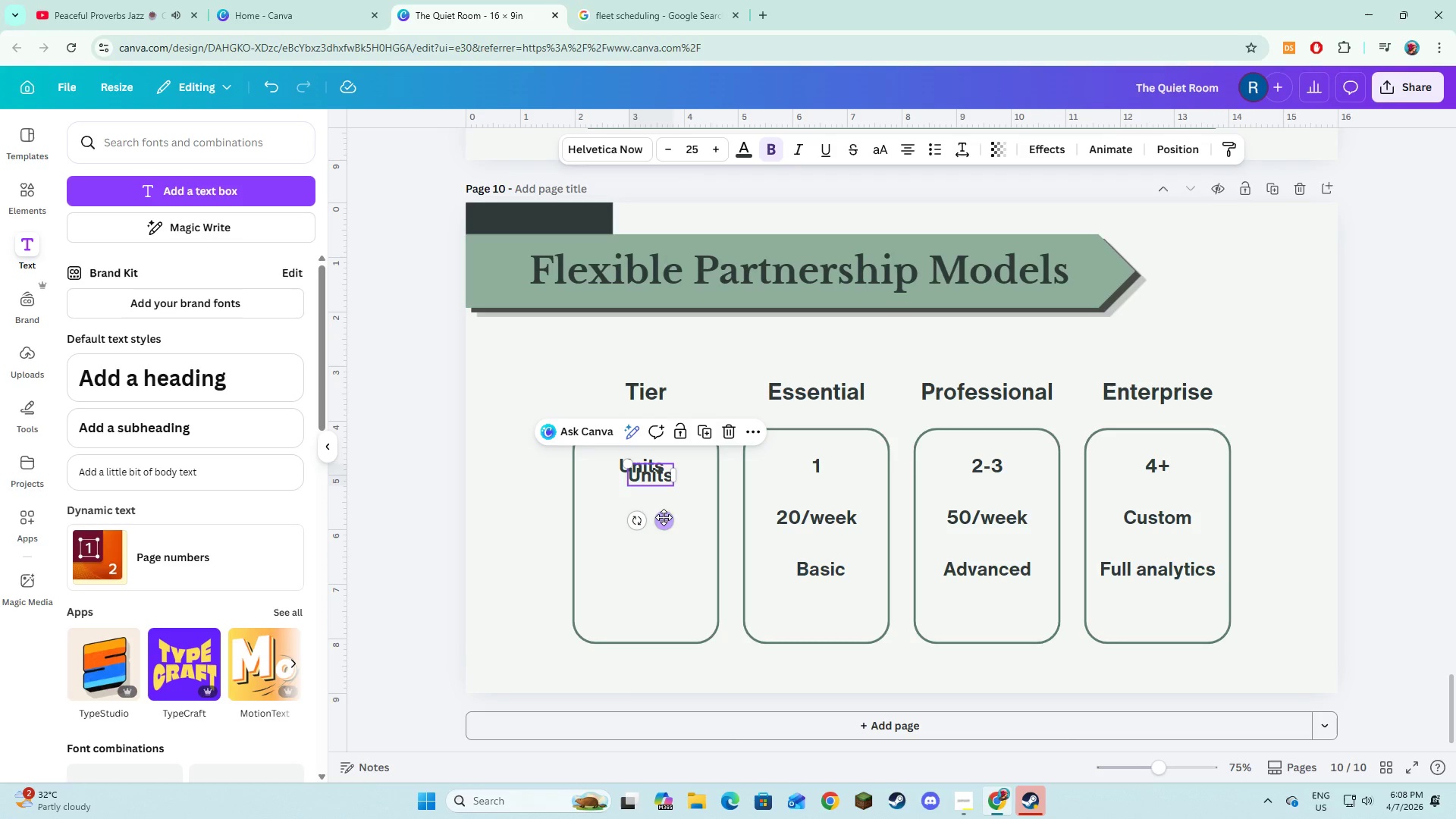 
left_click_drag(start_coordinate=[664, 517], to_coordinate=[657, 561])
 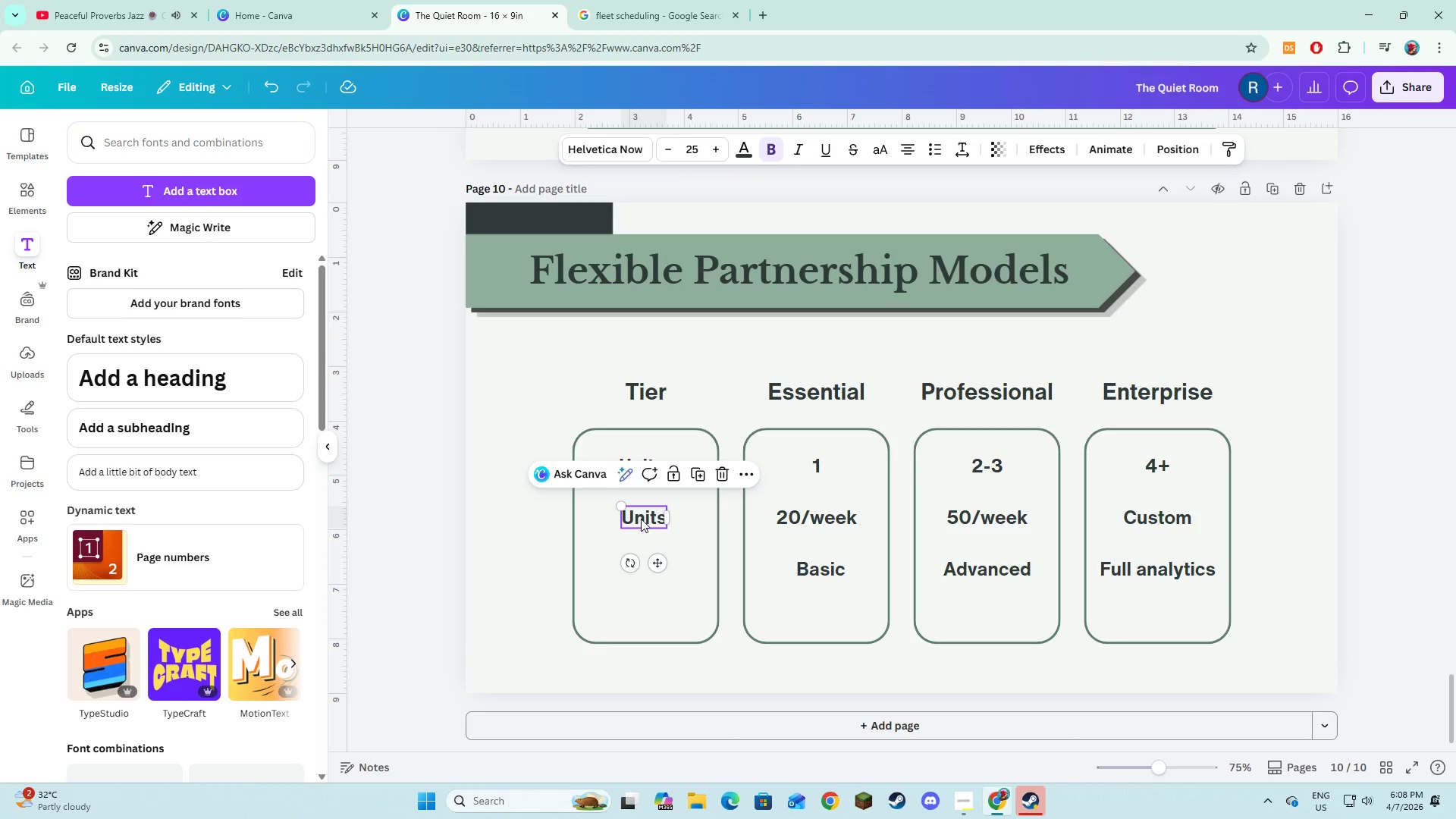 
left_click([641, 519])
 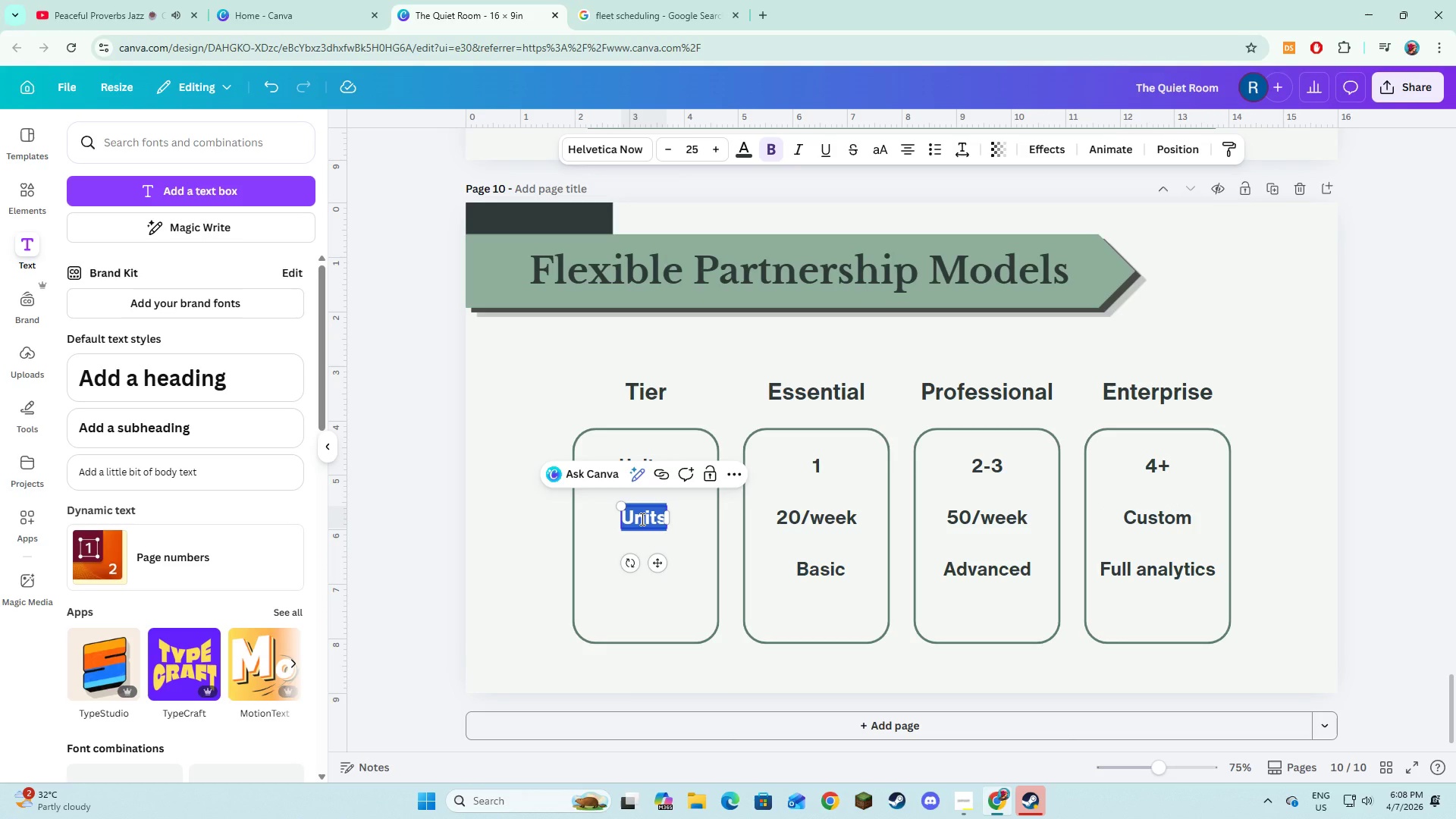 
type(Sessions)
 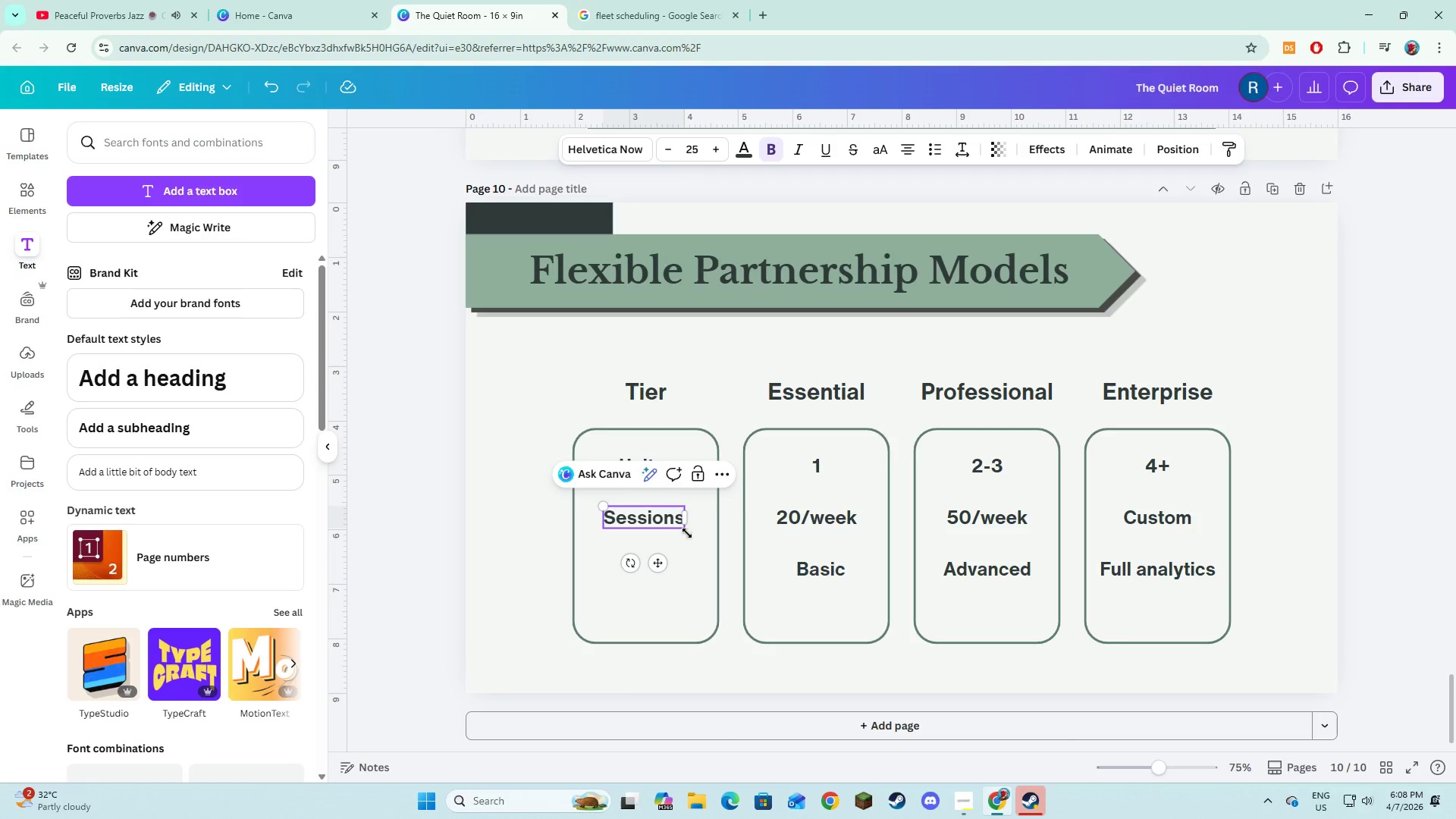 
left_click([694, 557])
 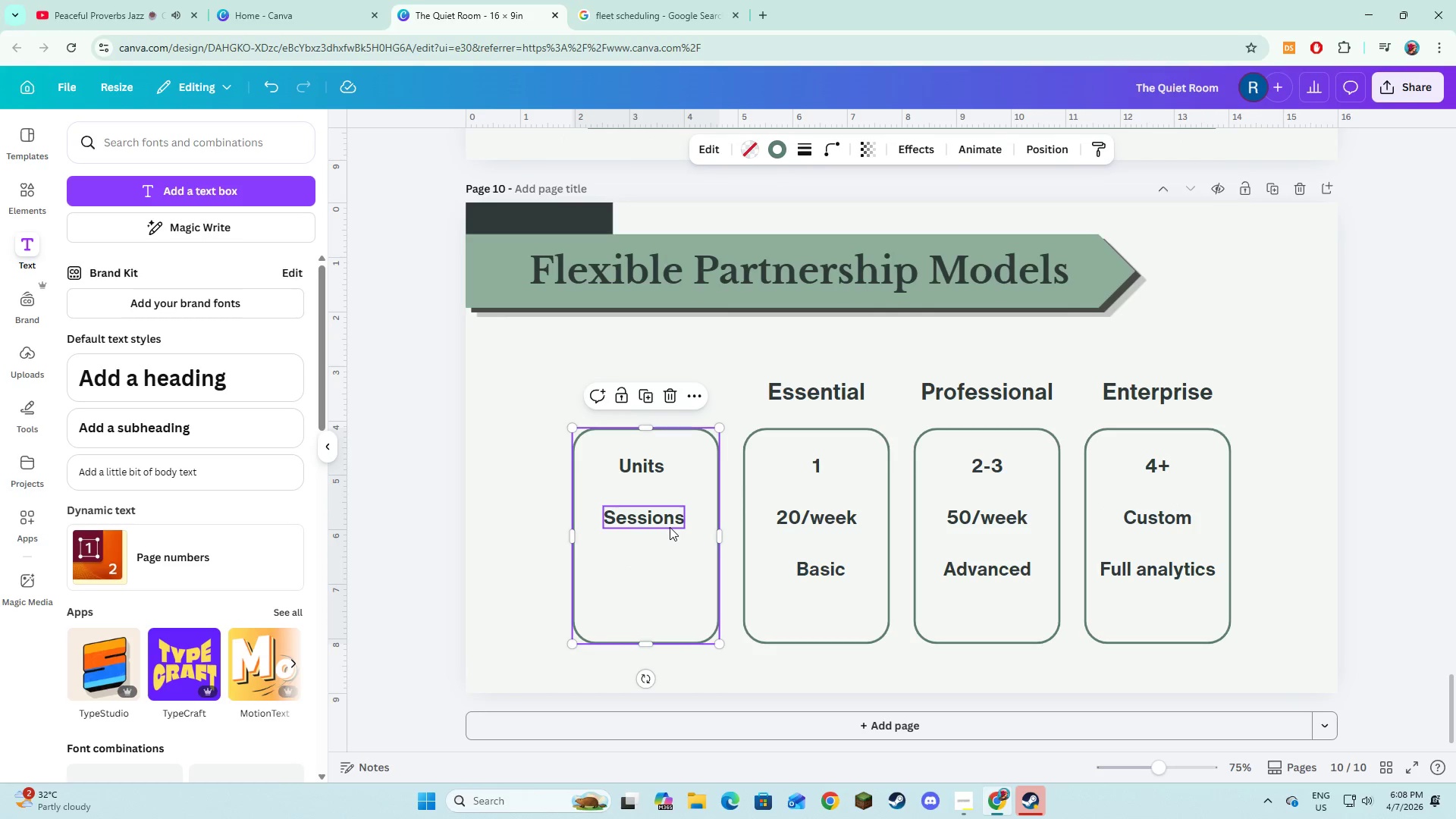 
left_click([670, 527])
 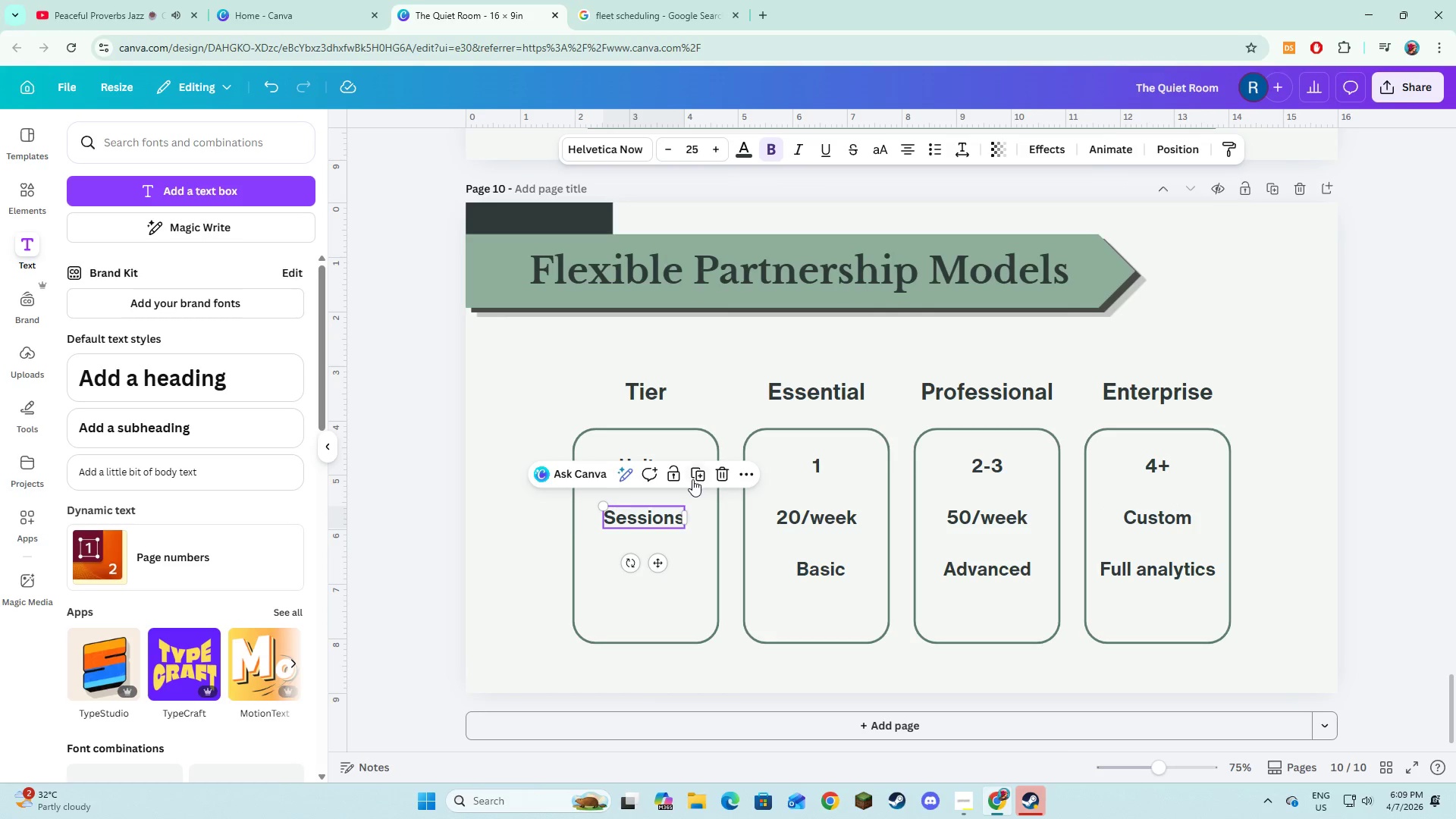 
left_click([692, 479])
 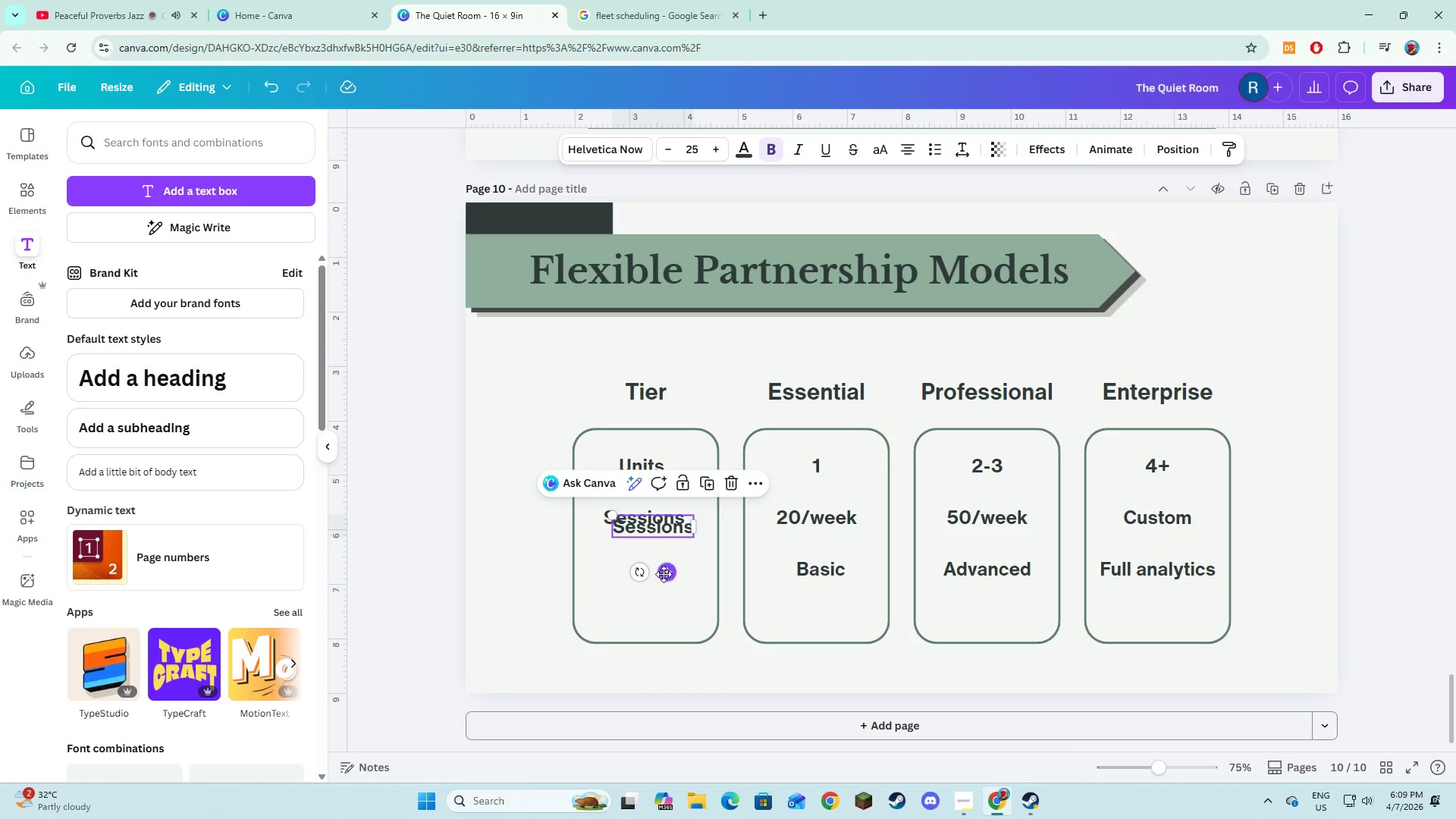 
left_click_drag(start_coordinate=[664, 574], to_coordinate=[657, 618])
 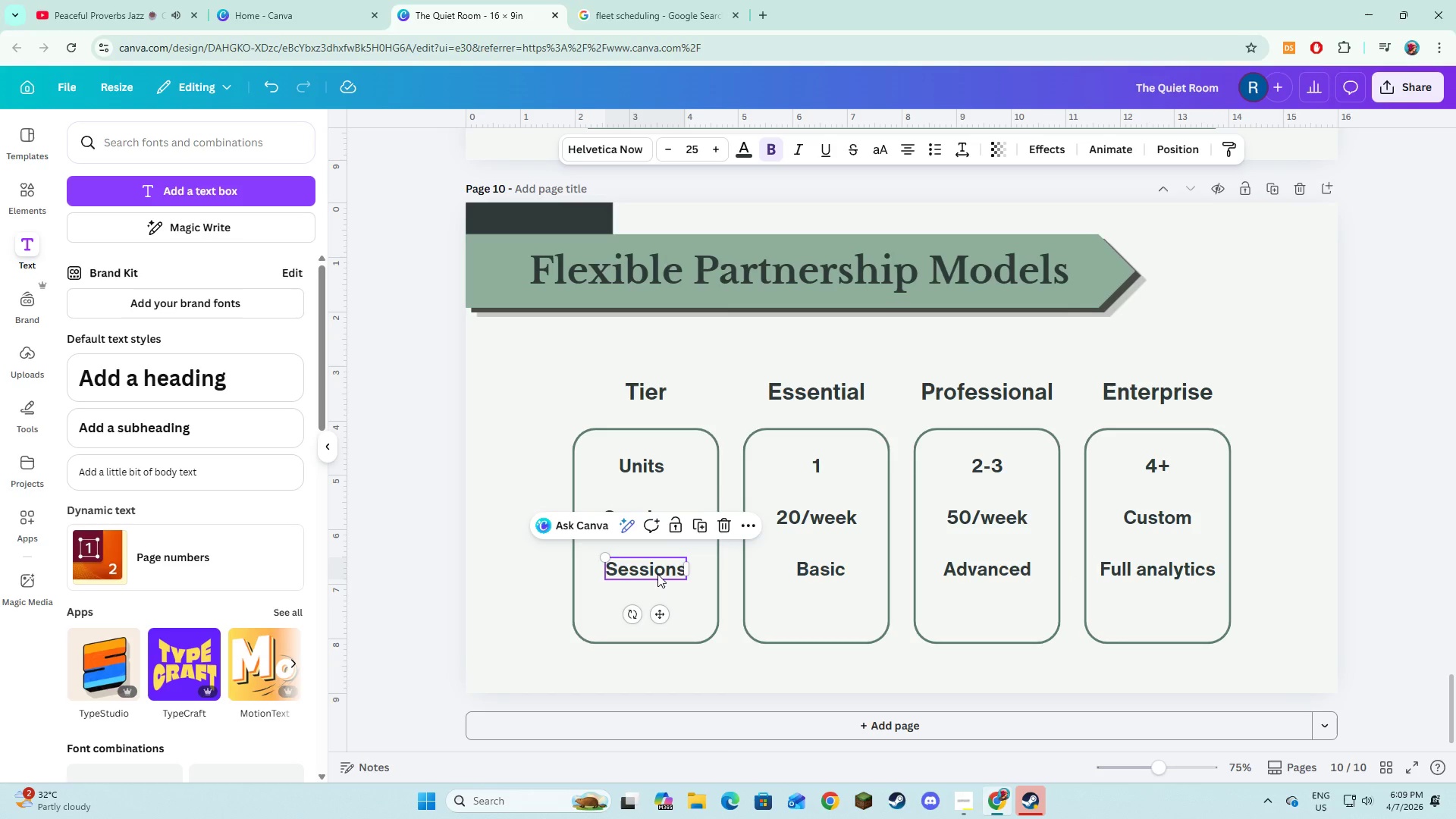 
left_click([657, 574])
 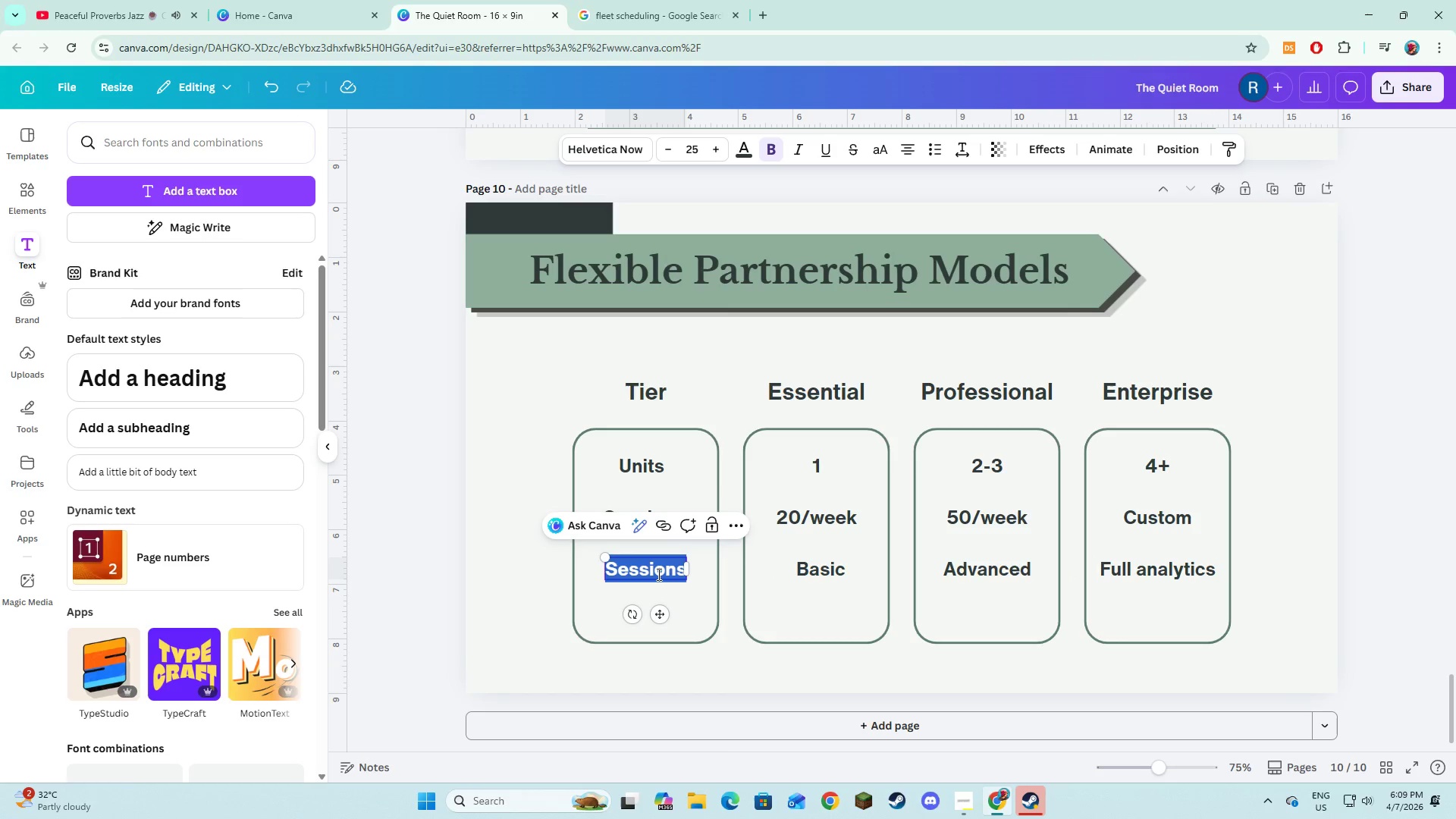 
type(Reporting)
 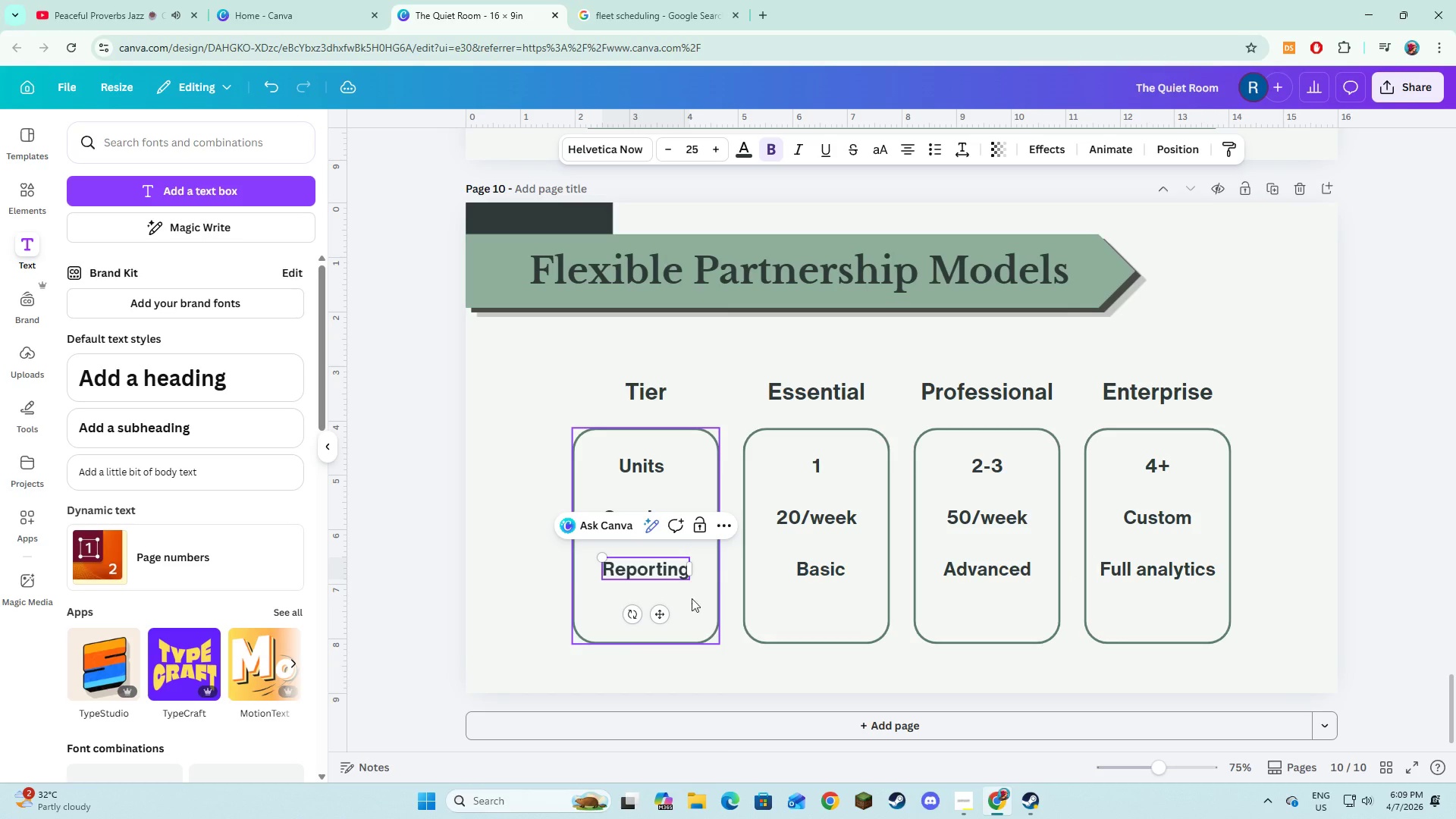 
left_click([695, 610])
 